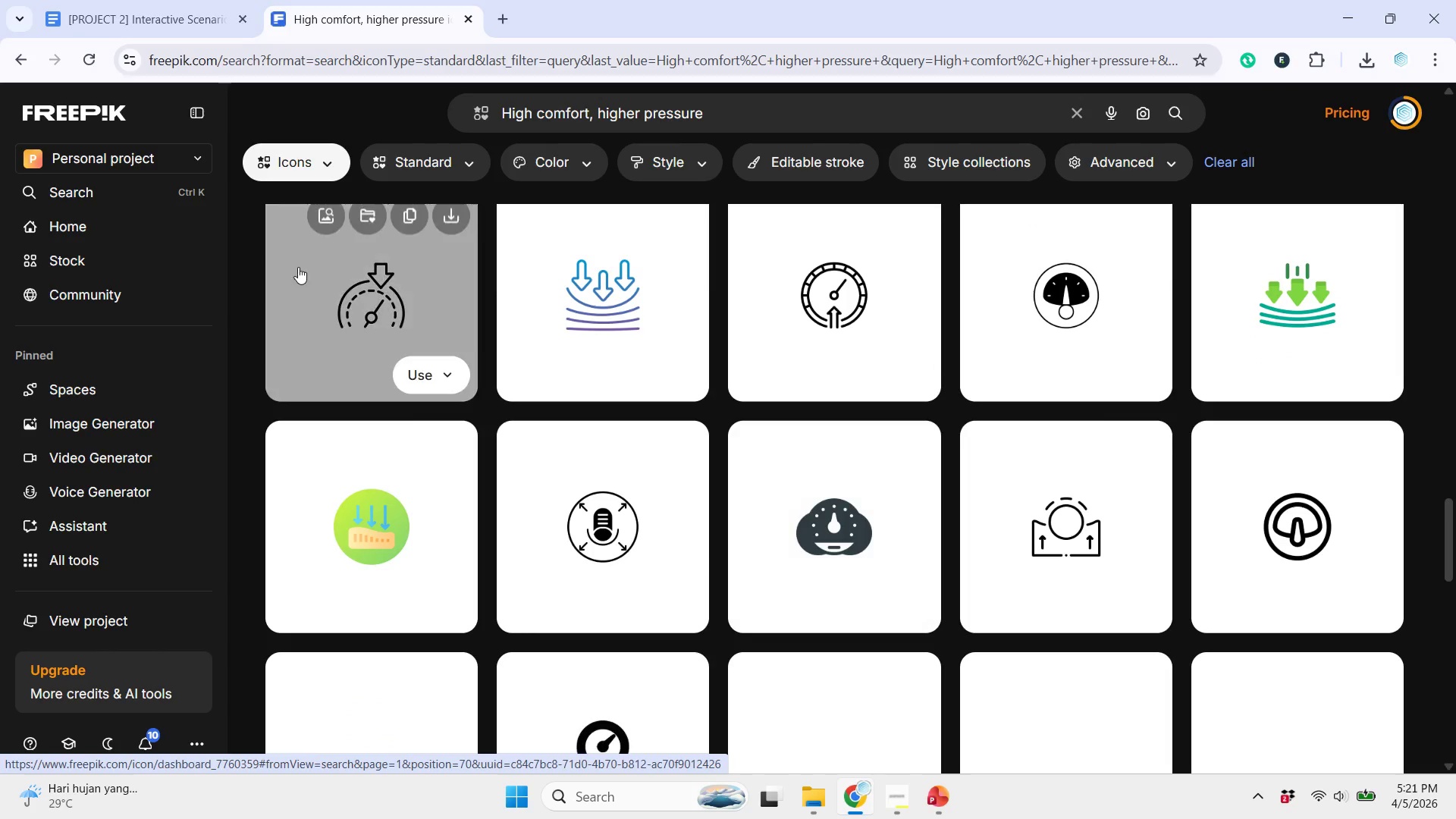 
scroll: coordinate [676, 407], scroll_direction: down, amount: 5.0
 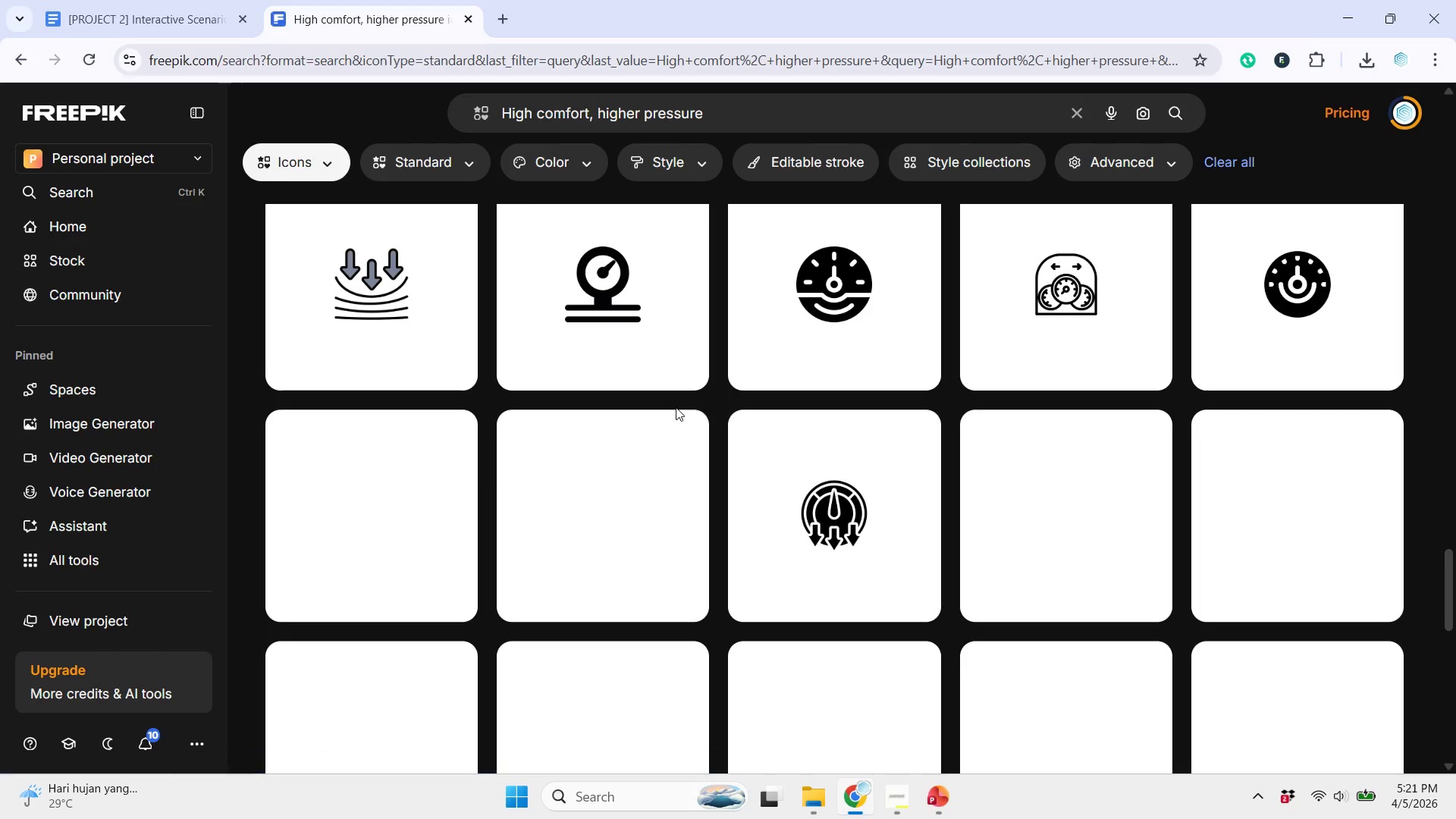 
scroll: coordinate [676, 407], scroll_direction: up, amount: 1.0
 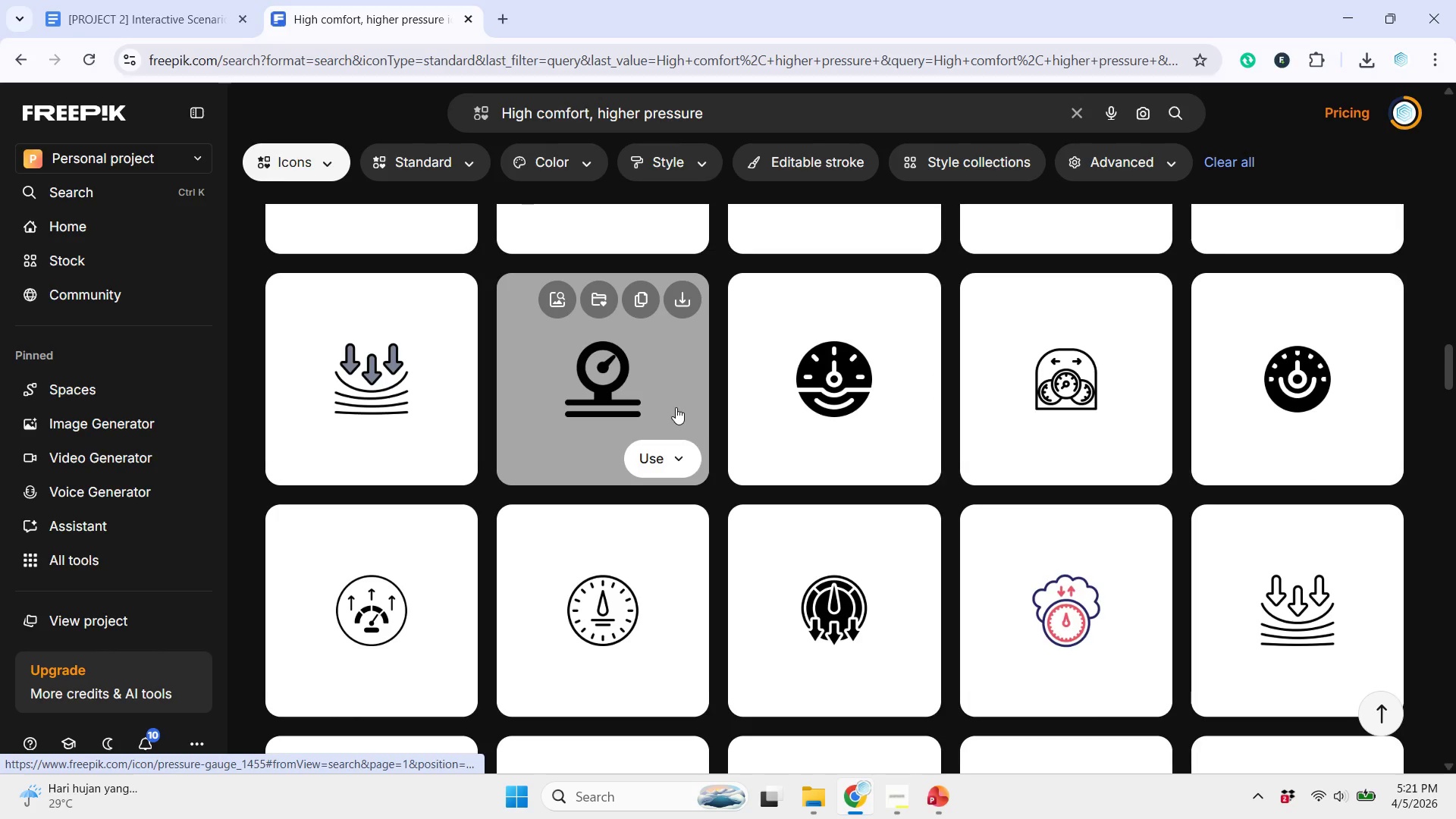 
scroll: coordinate [686, 406], scroll_direction: down, amount: 7.0
 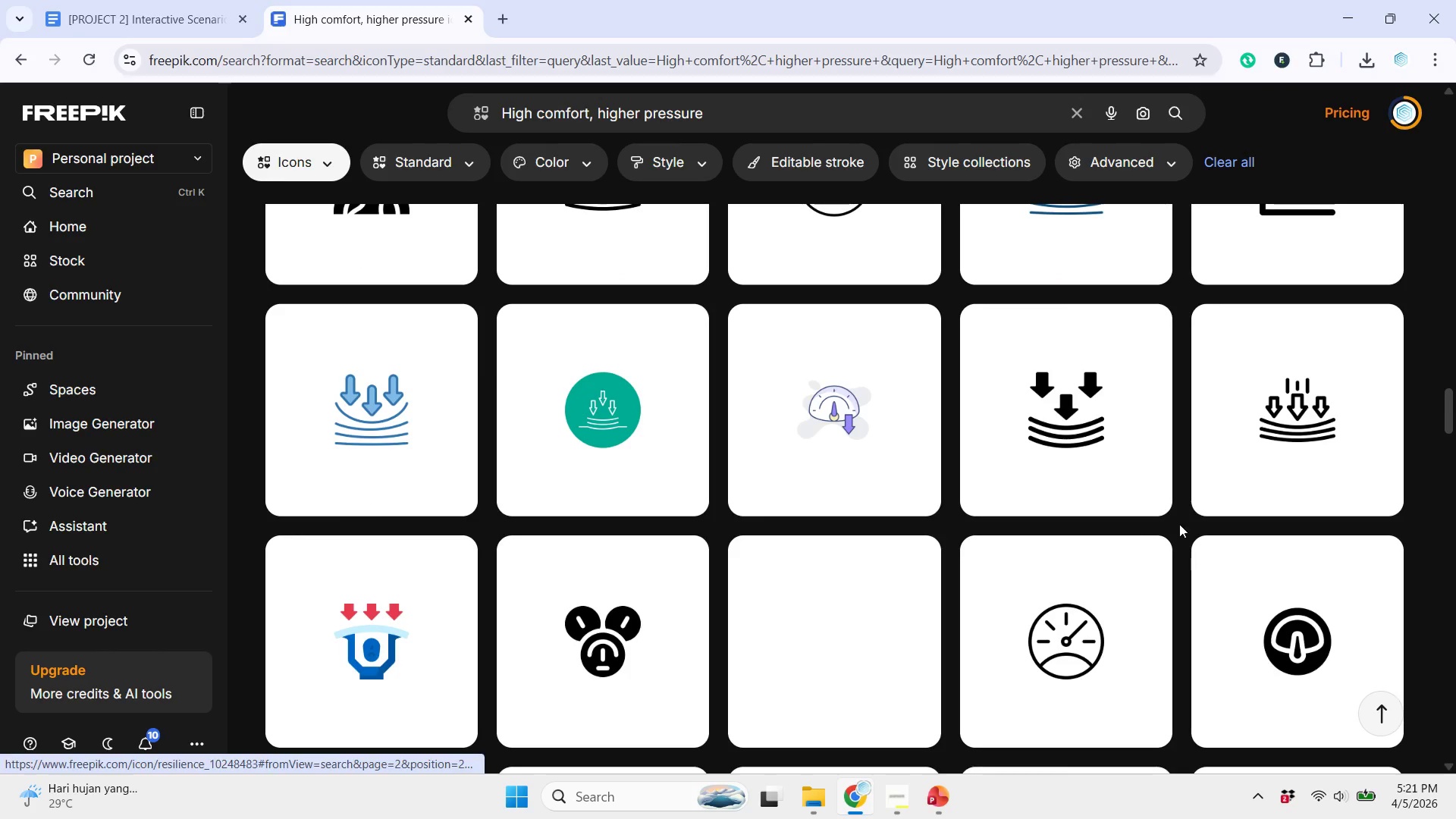 
scroll: coordinate [1245, 526], scroll_direction: up, amount: 5.0
 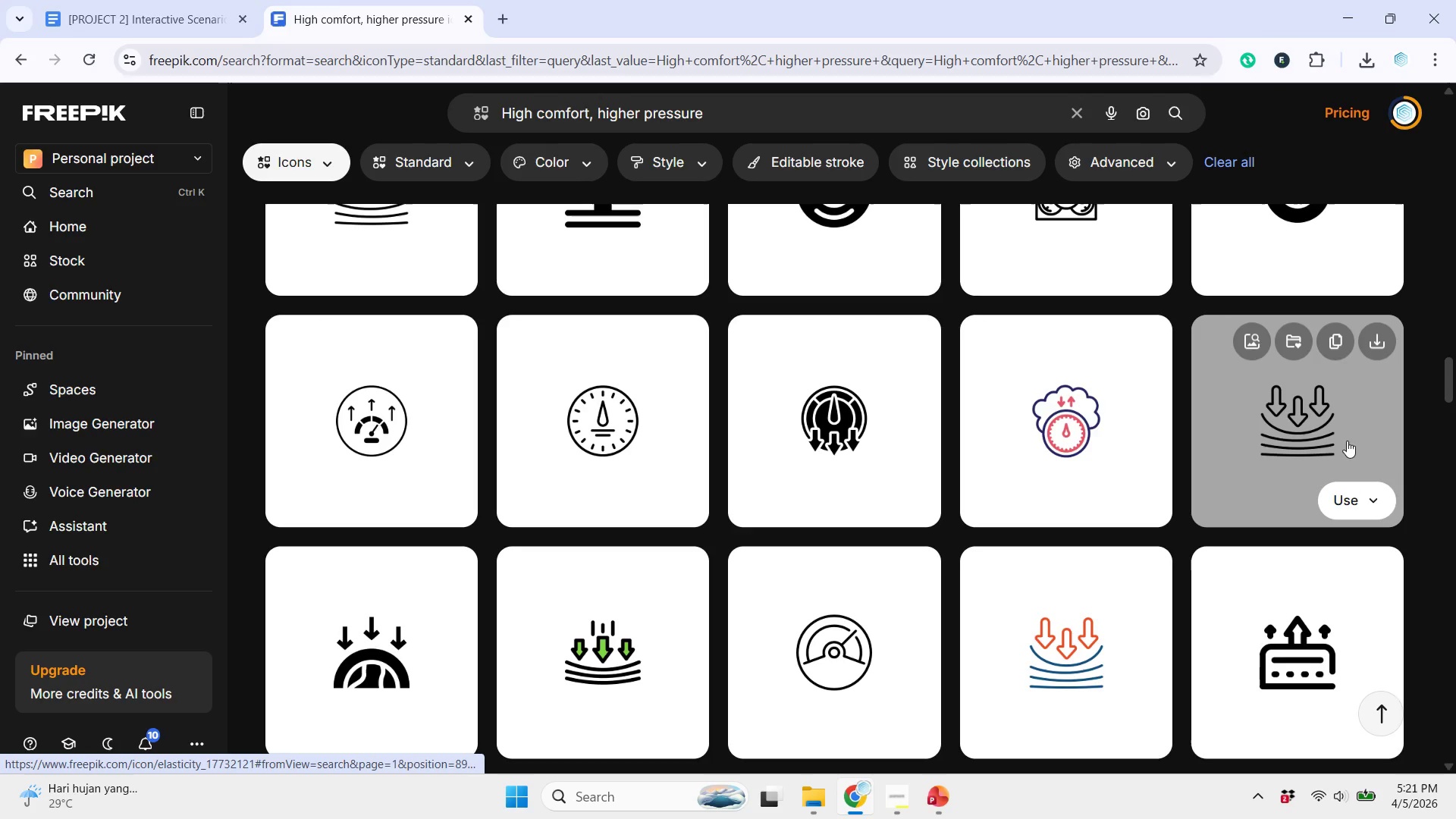 
left_click([1294, 449])
 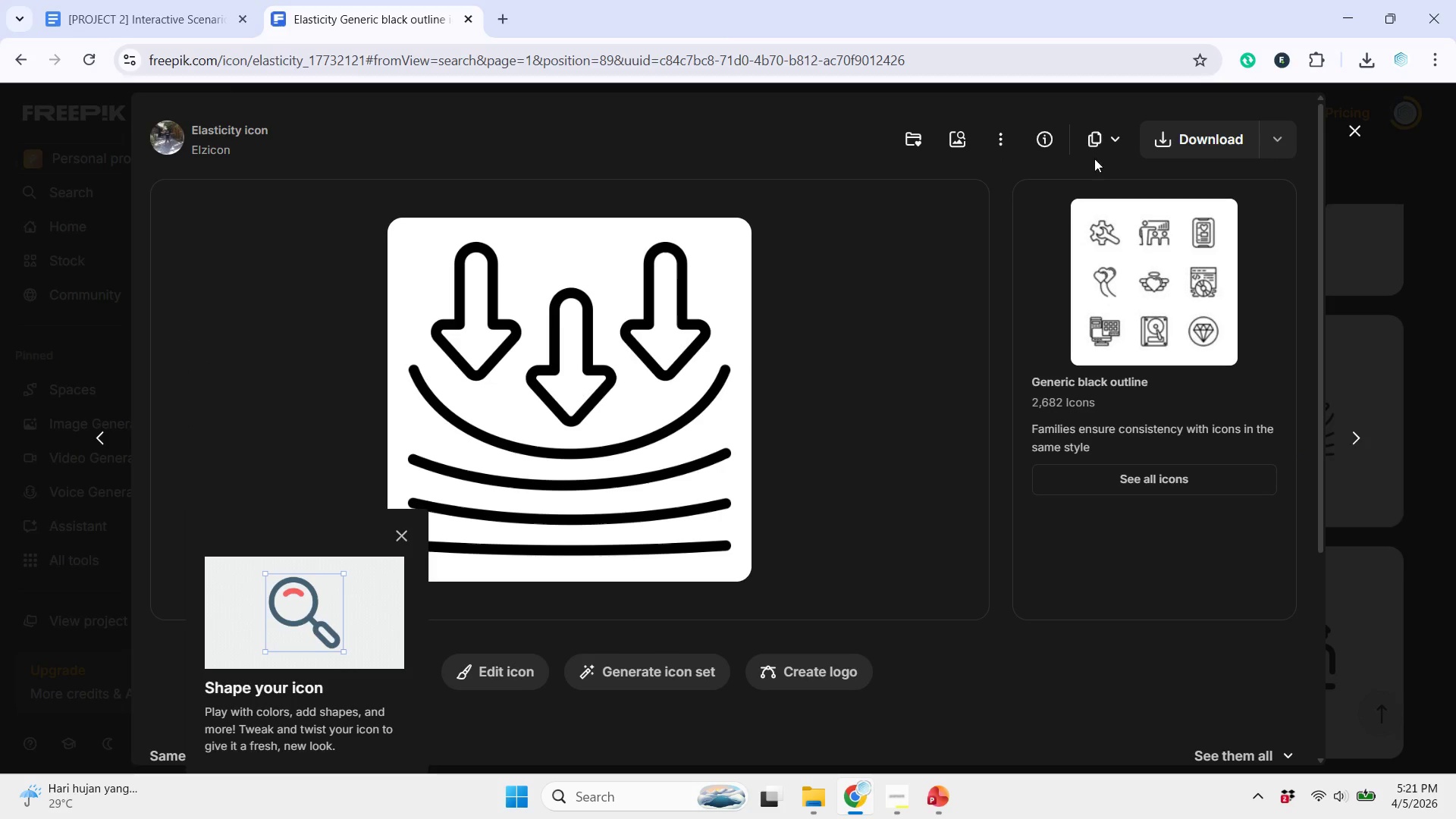 
left_click([1115, 144])
 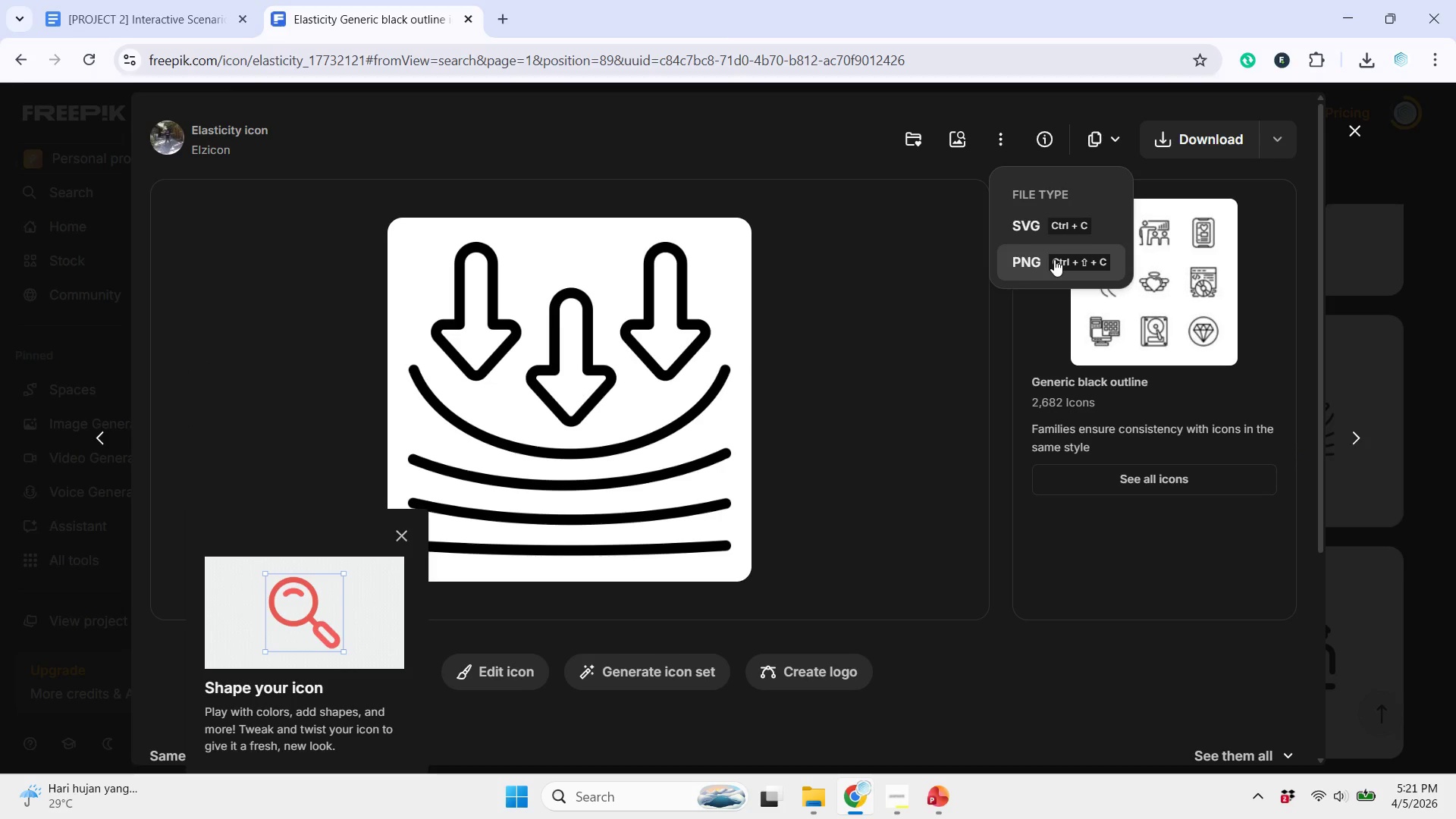 
left_click([1054, 259])
 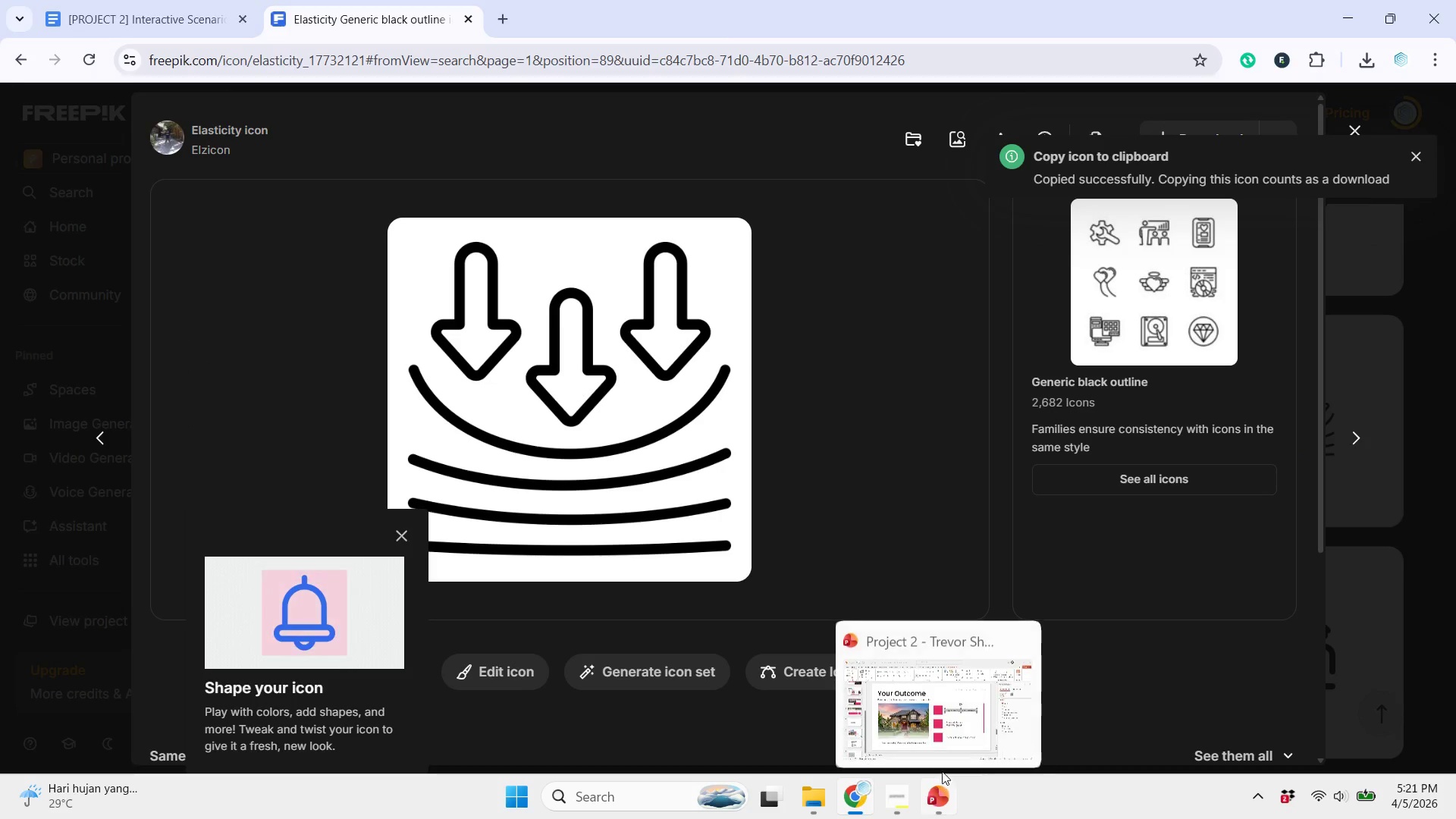 
left_click([938, 781])
 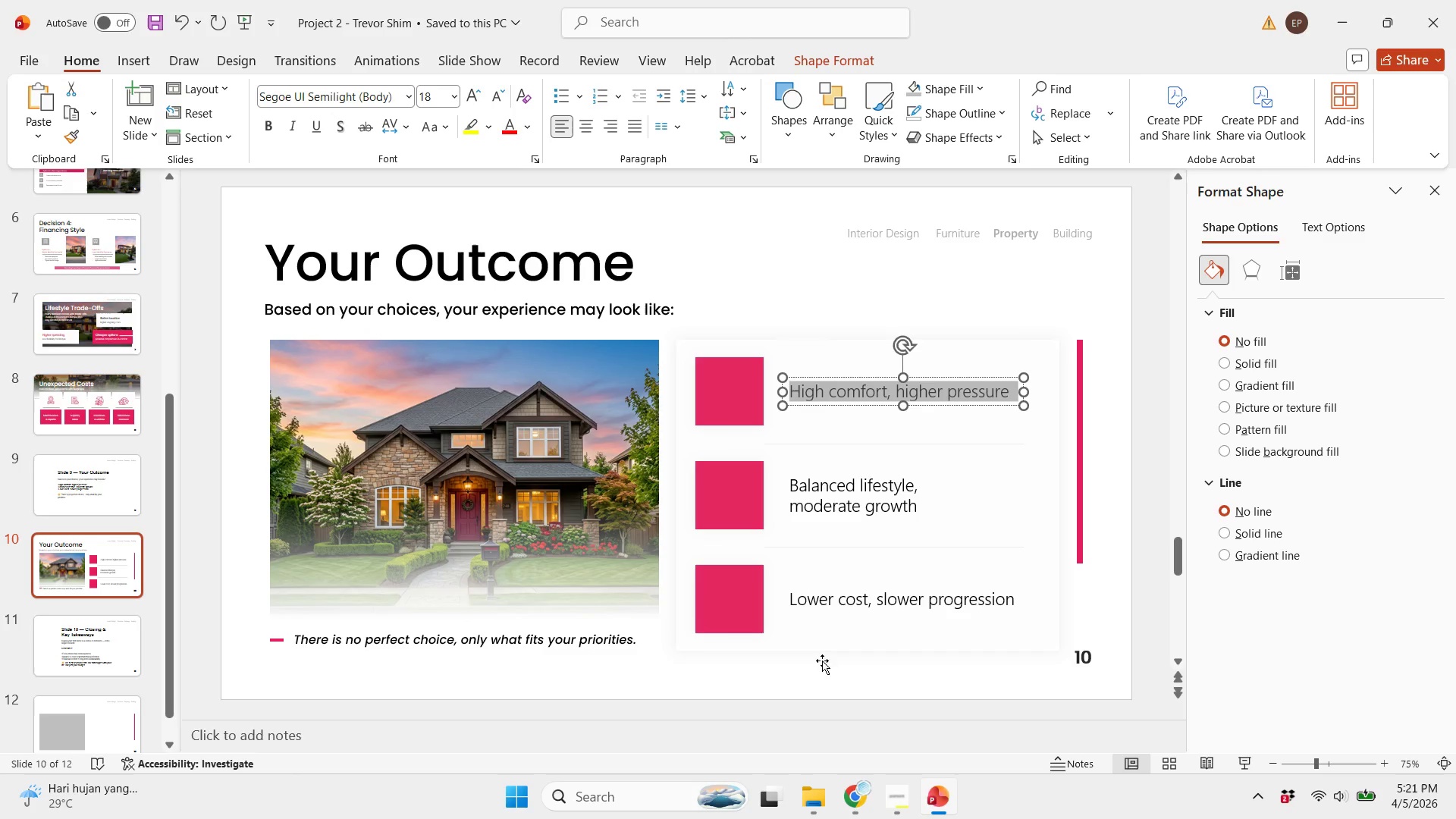 
right_click([782, 673])
 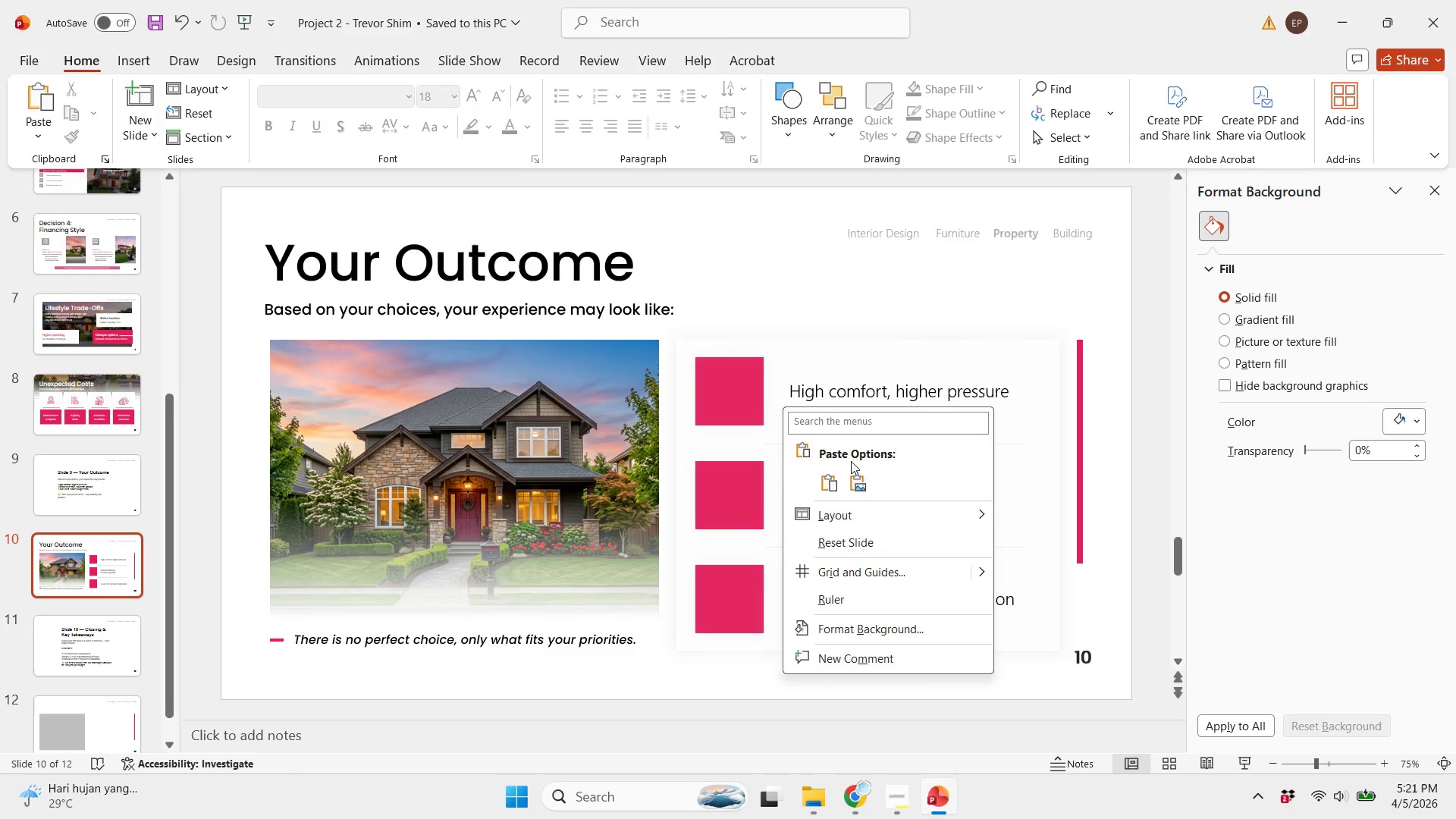 
left_click([860, 480])
 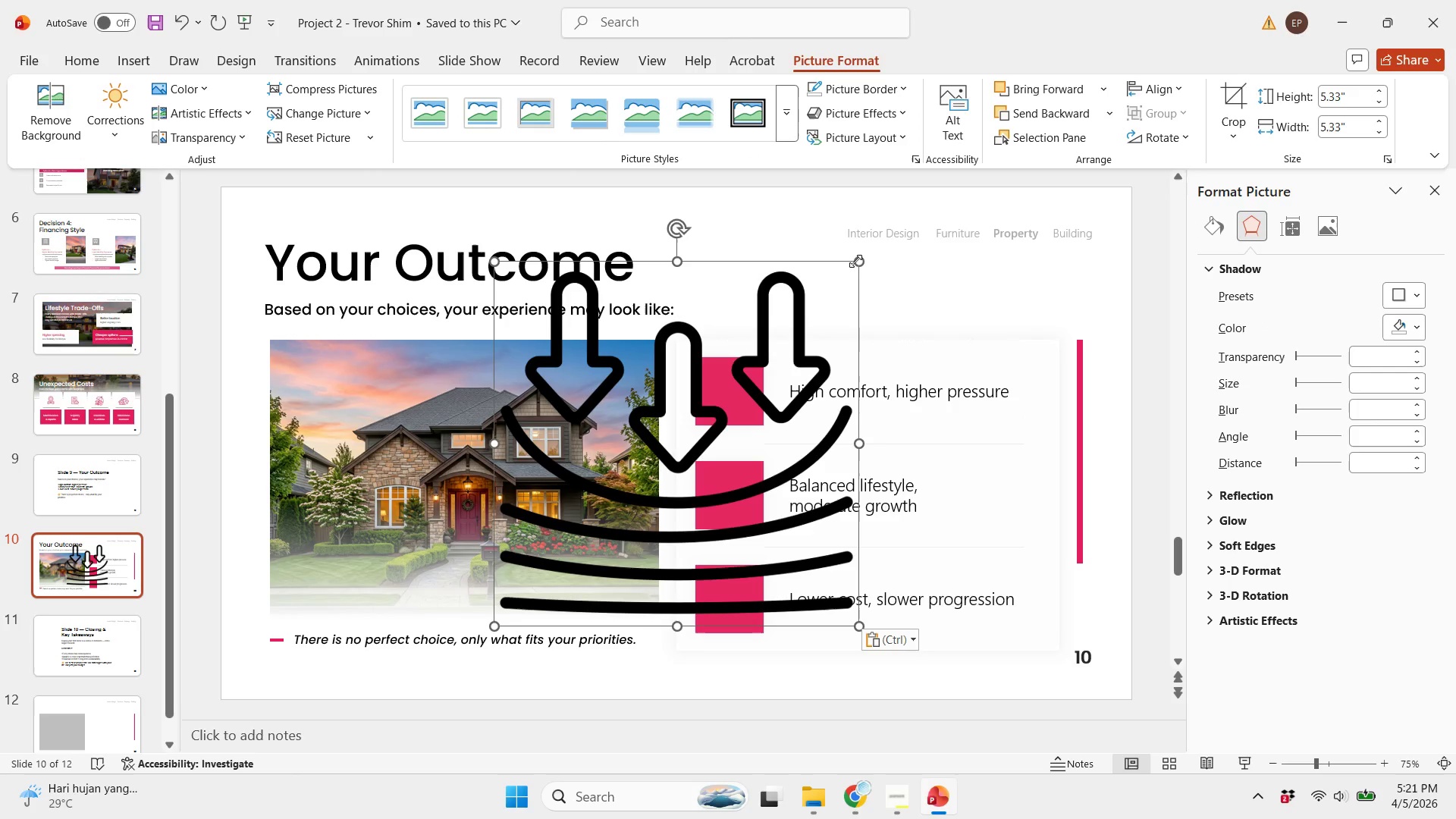 
left_click_drag(start_coordinate=[859, 256], to_coordinate=[518, 591])
 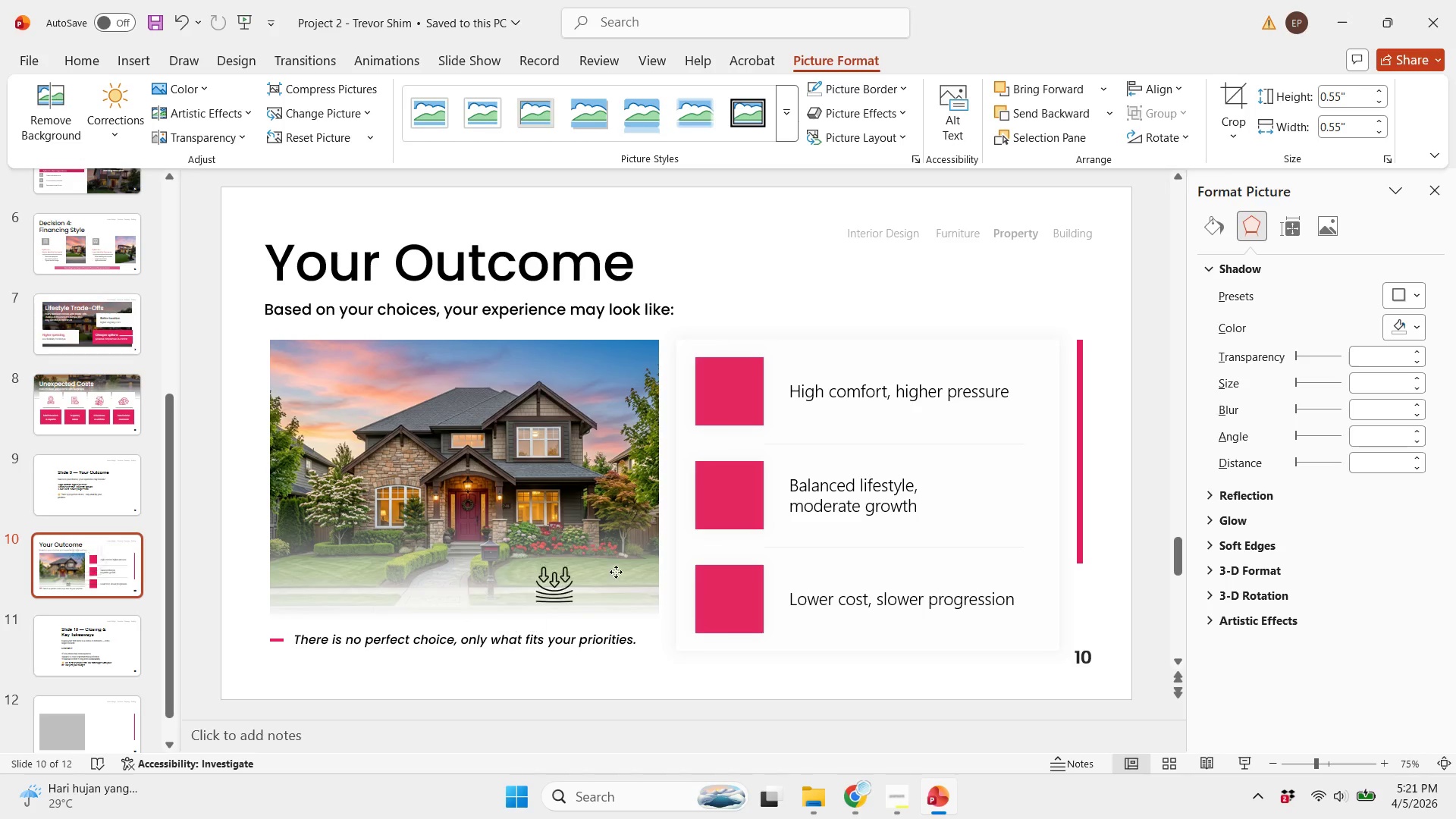 
hold_key(key=ShiftLeft, duration=1.34)
 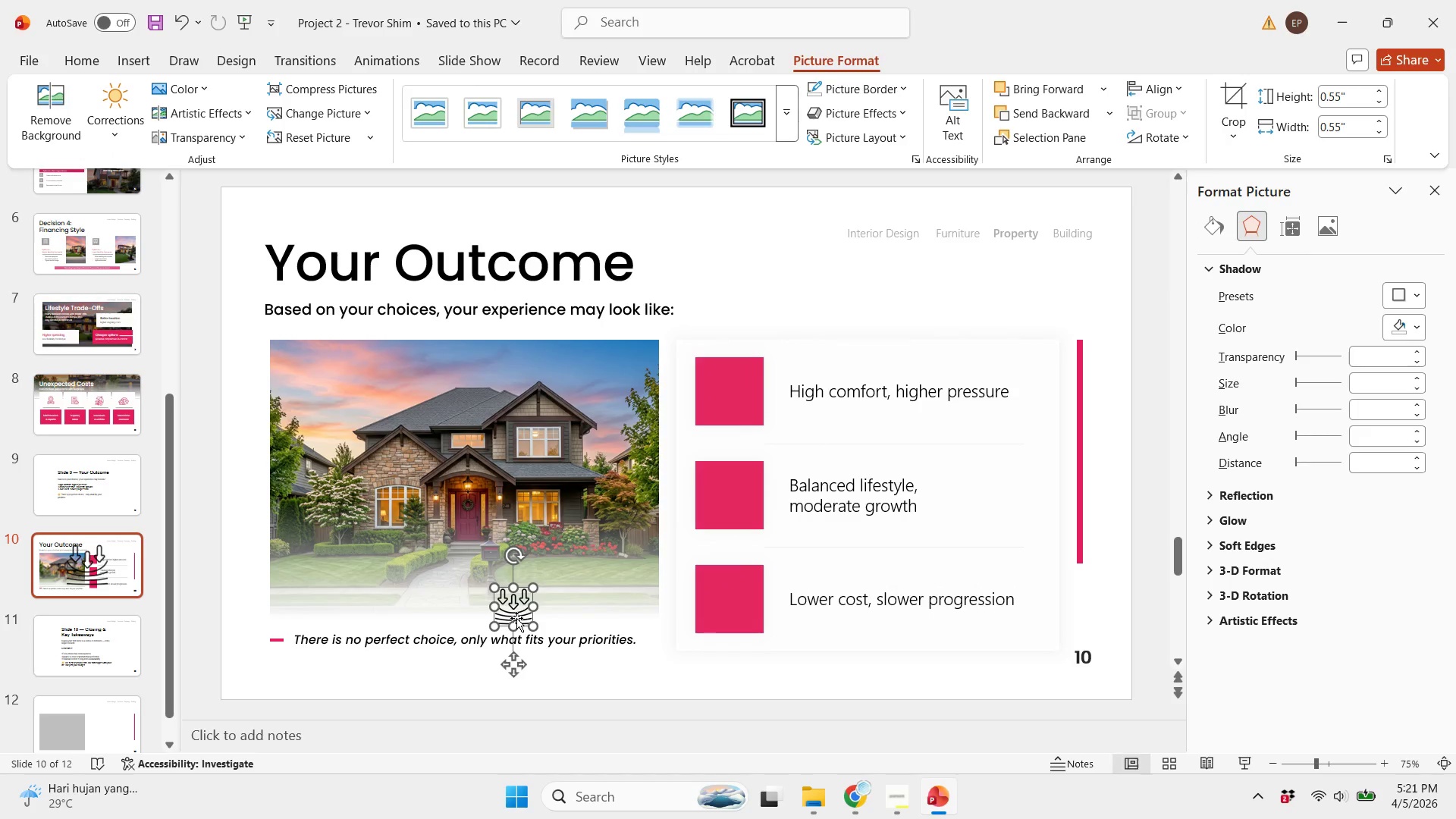 
left_click_drag(start_coordinate=[516, 618], to_coordinate=[733, 403])
 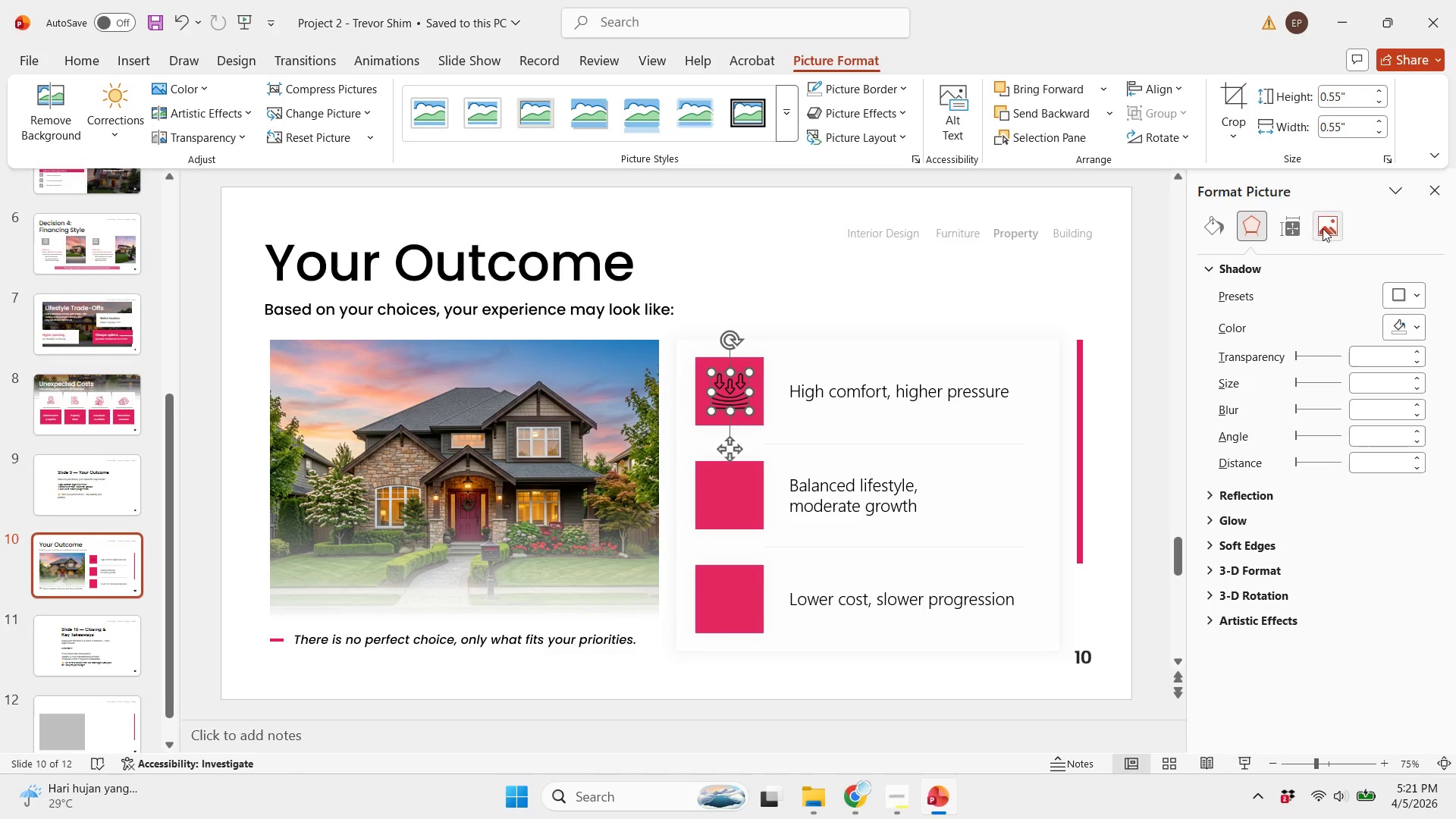 
left_click([1320, 228])
 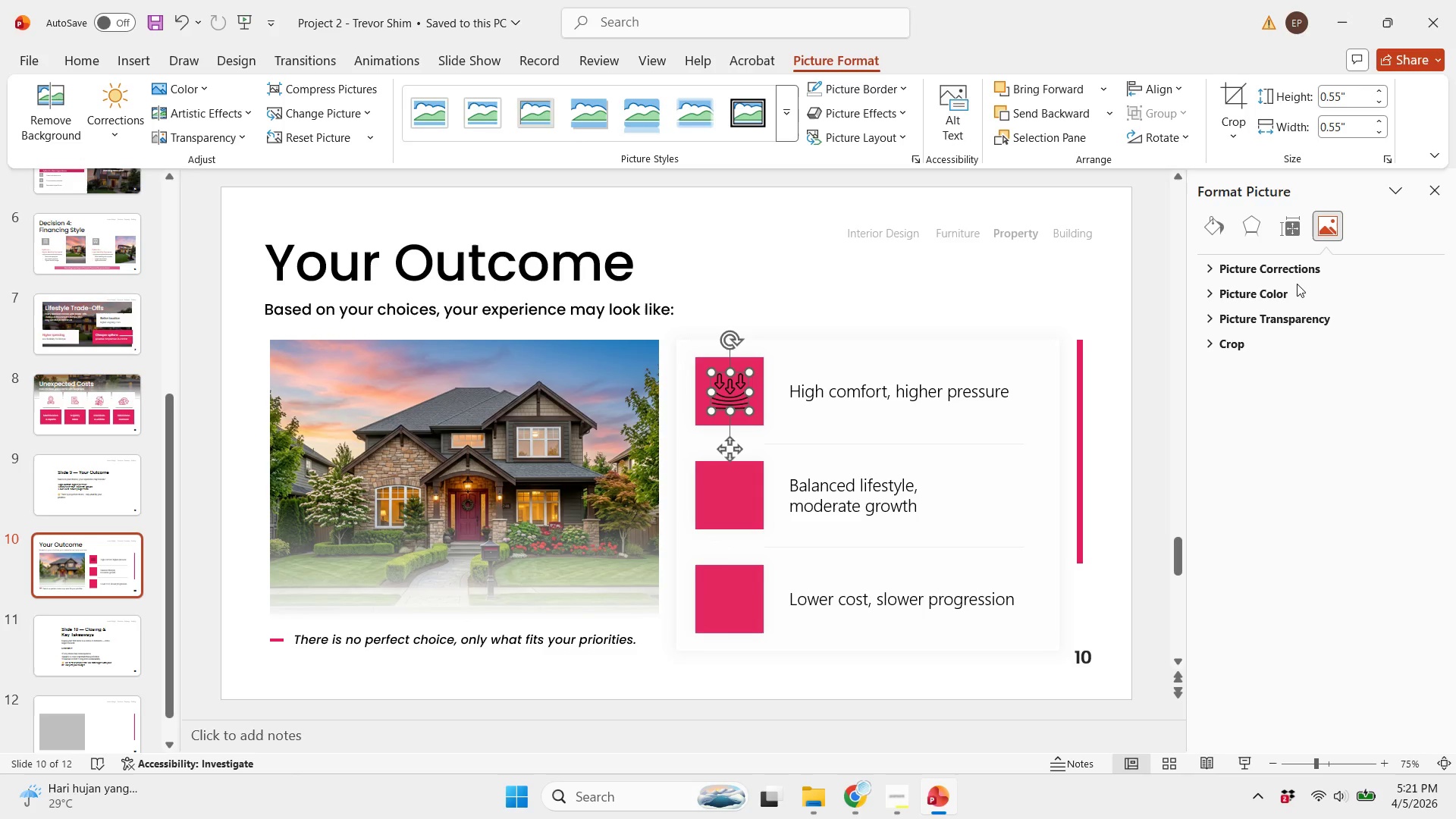 
double_click([1297, 278])
 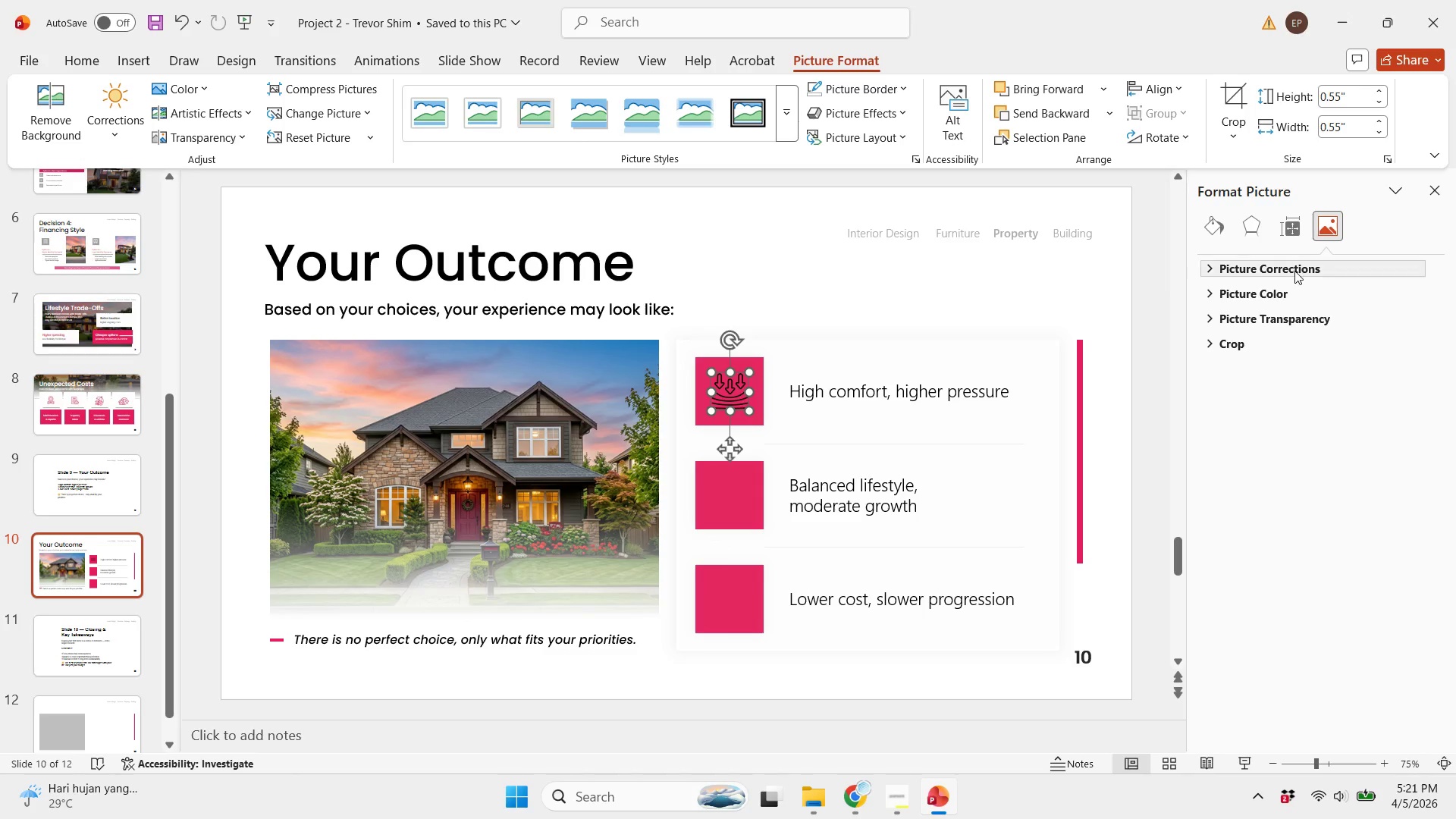 
triple_click([1294, 271])
 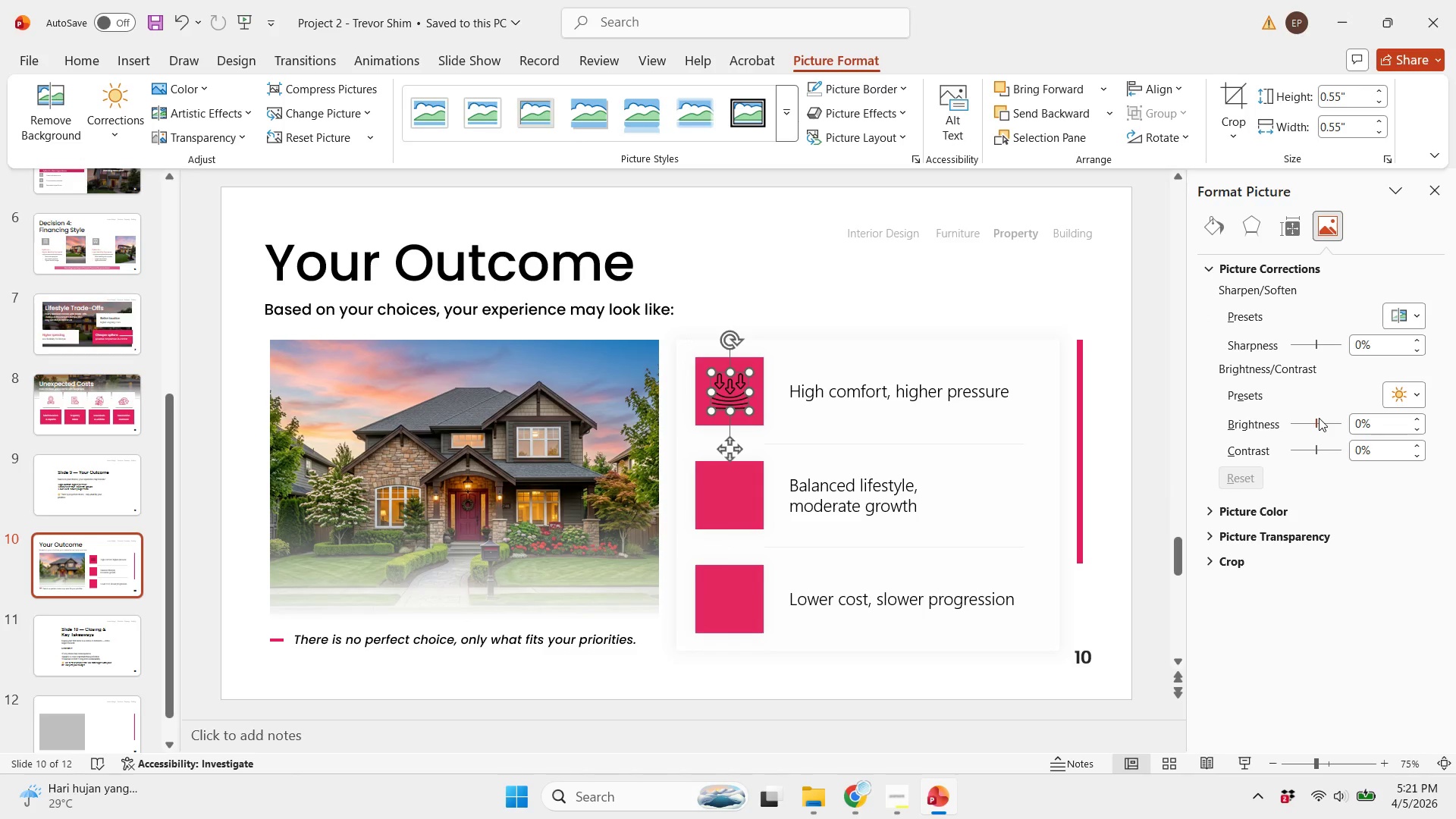 
left_click_drag(start_coordinate=[1315, 419], to_coordinate=[1455, 419])
 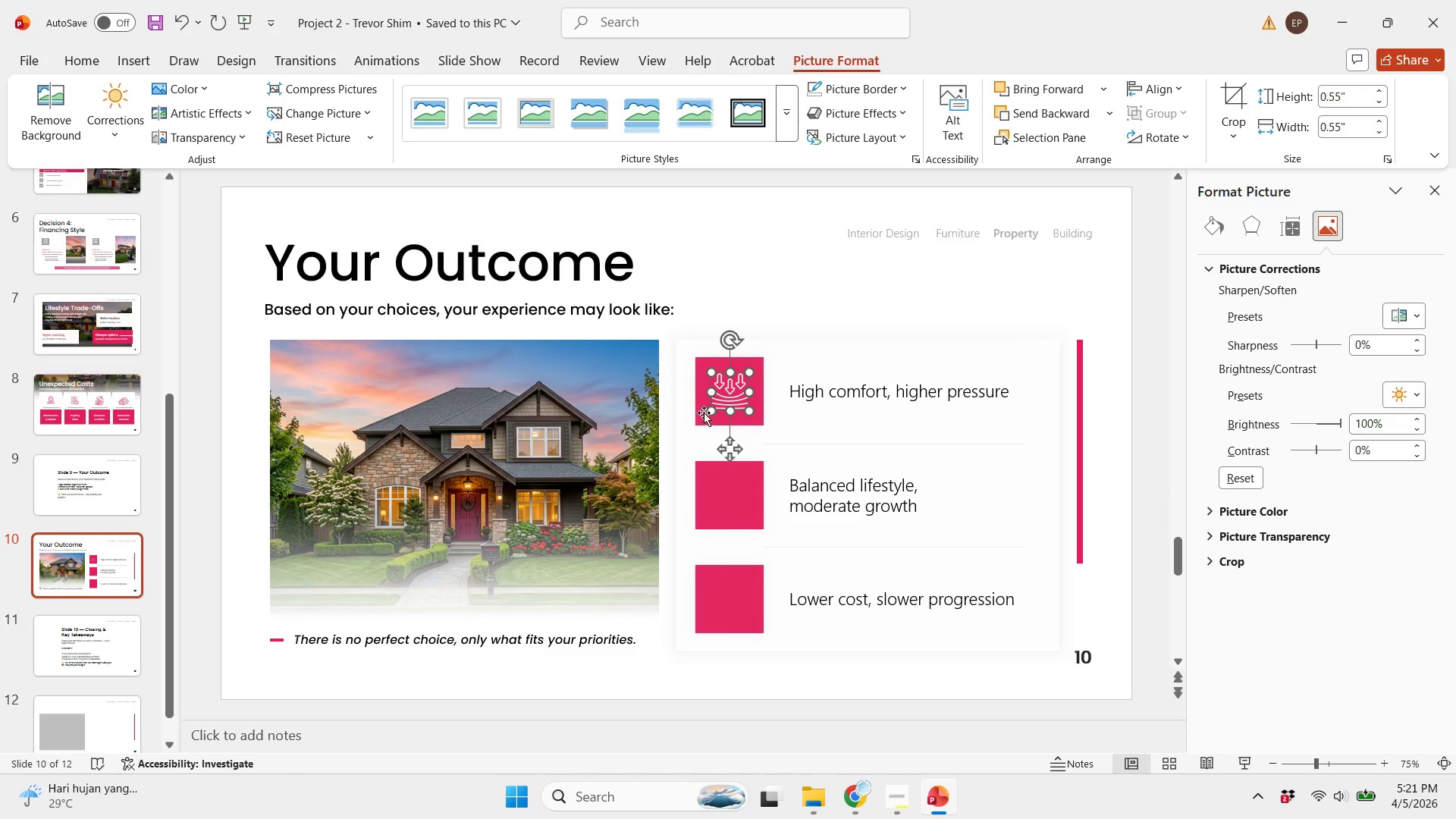 
key(Control+ControlLeft)
 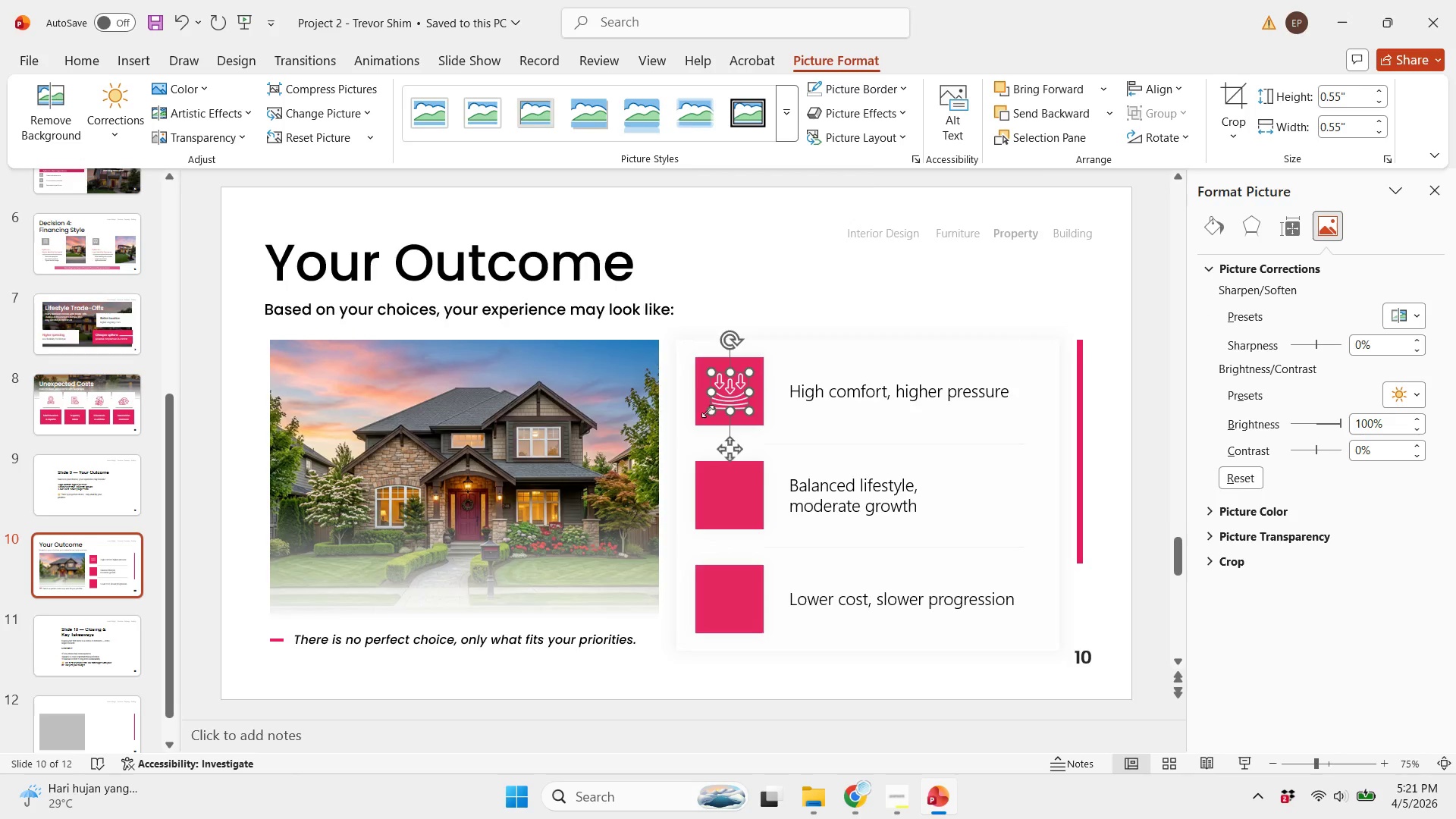 
scroll: coordinate [708, 411], scroll_direction: up, amount: 4.0
 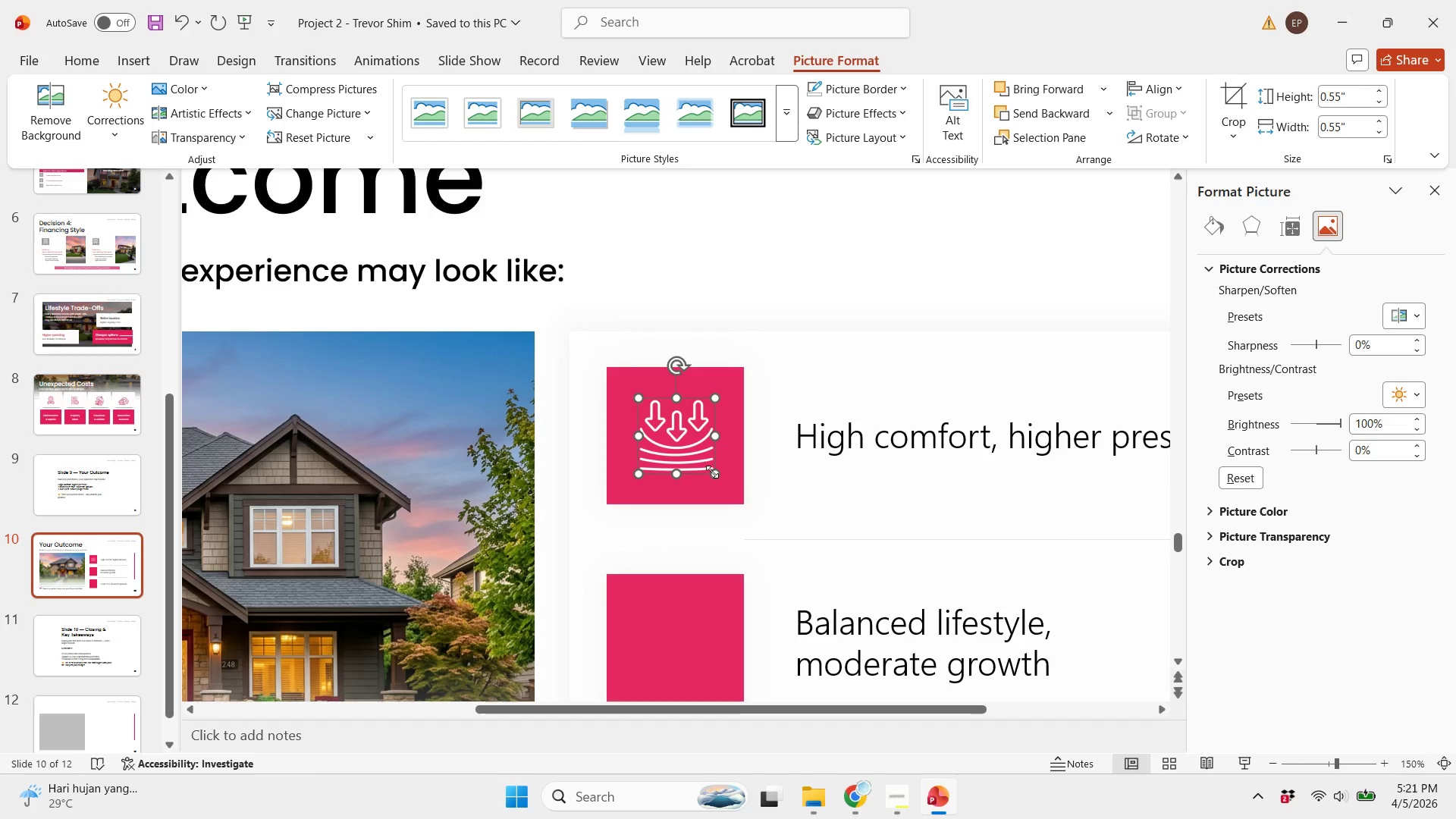 
hold_key(key=ShiftLeft, duration=3.33)
left_click_drag(start_coordinate=[713, 471], to_coordinate=[719, 476])
 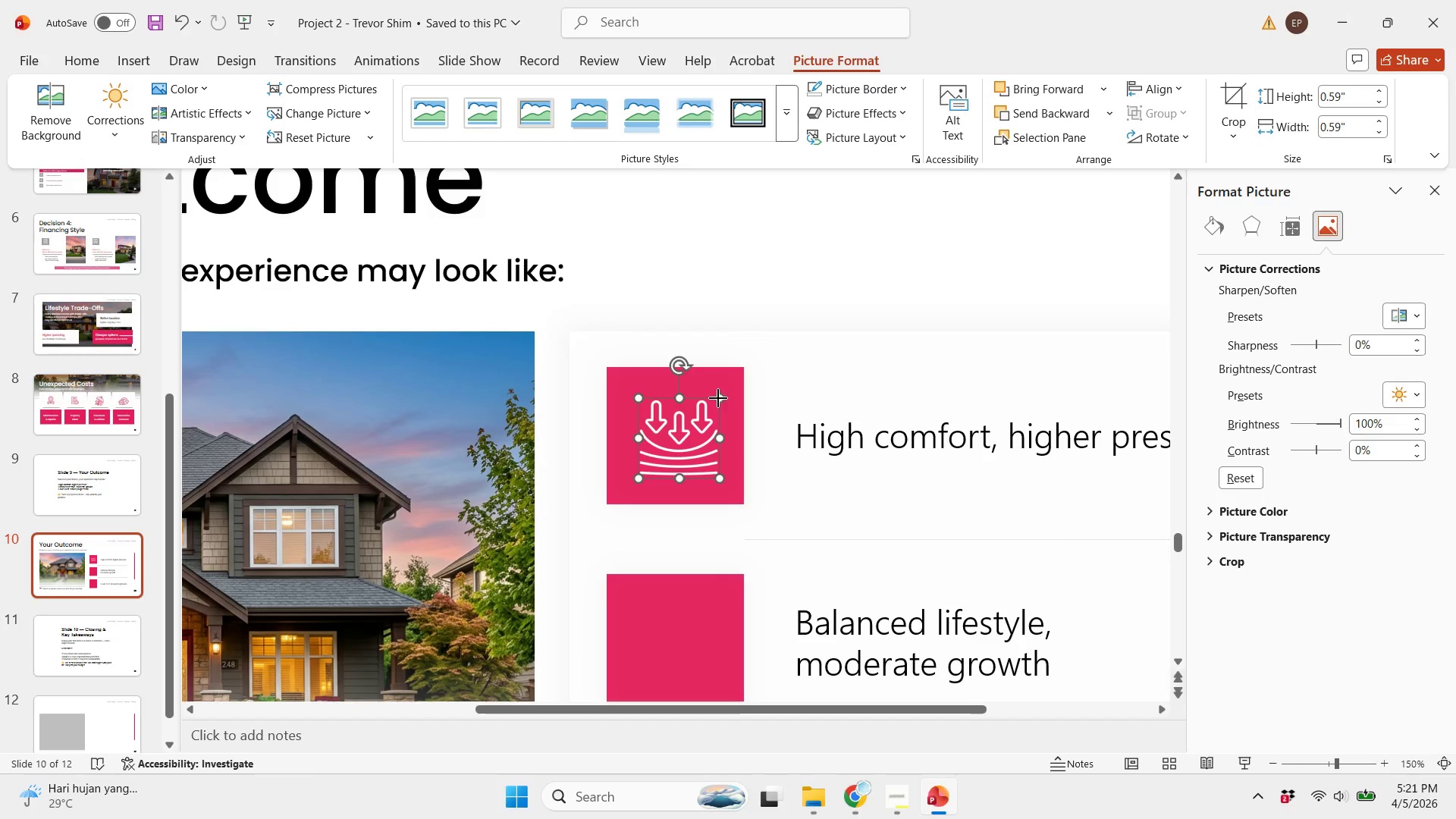 
left_click([718, 398])
 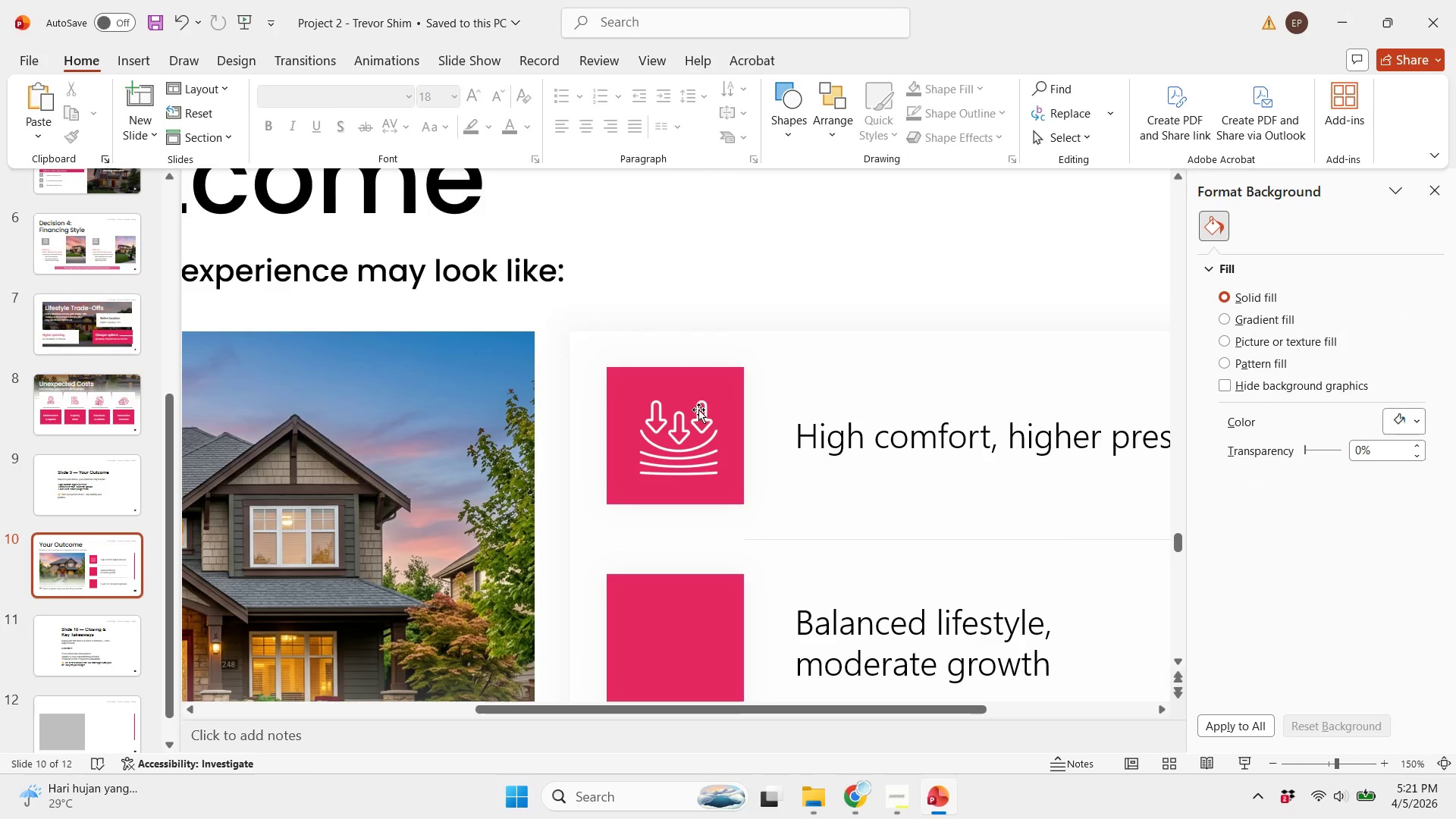 
left_click([698, 410])
 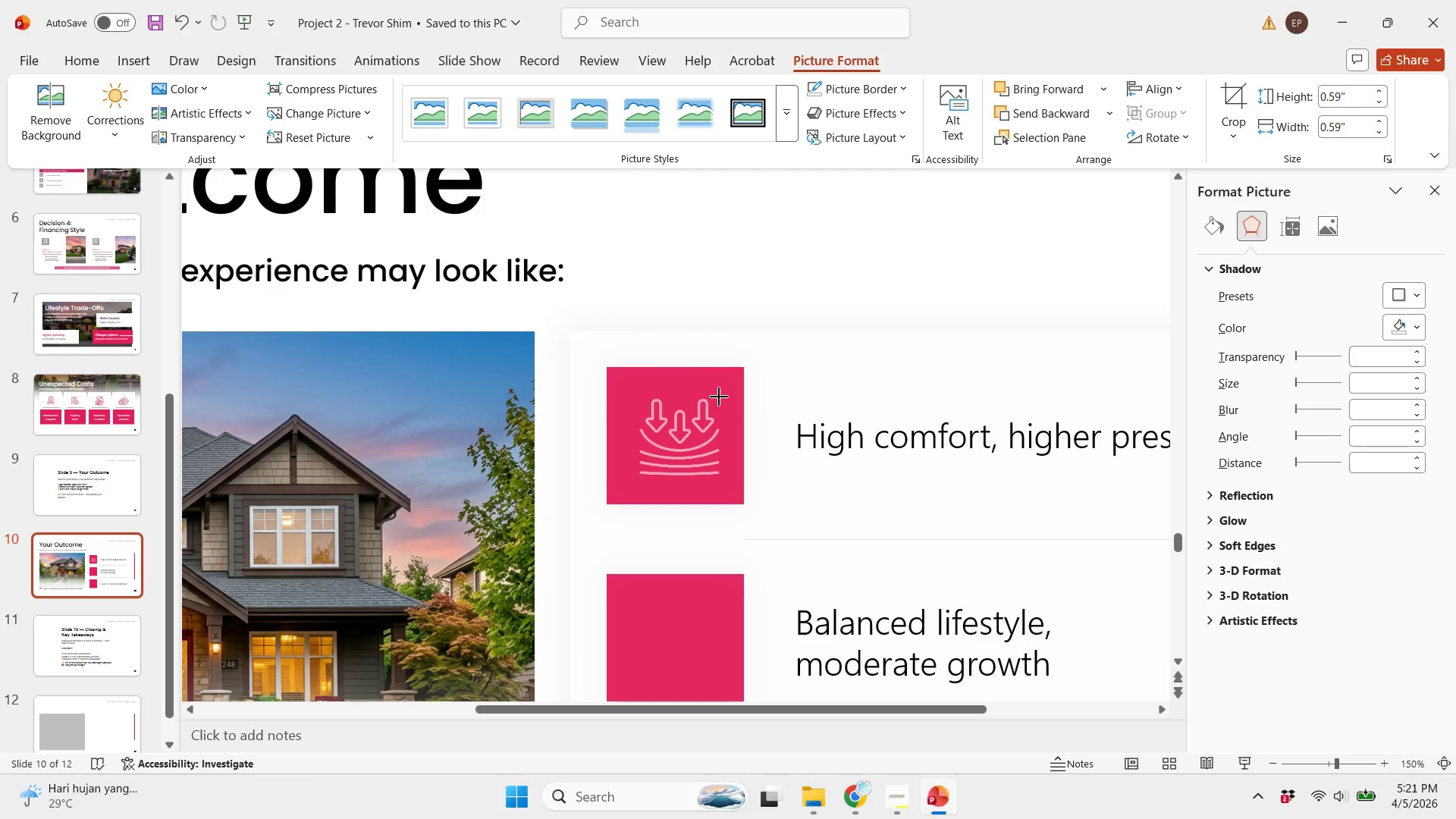 
left_click([721, 379])
 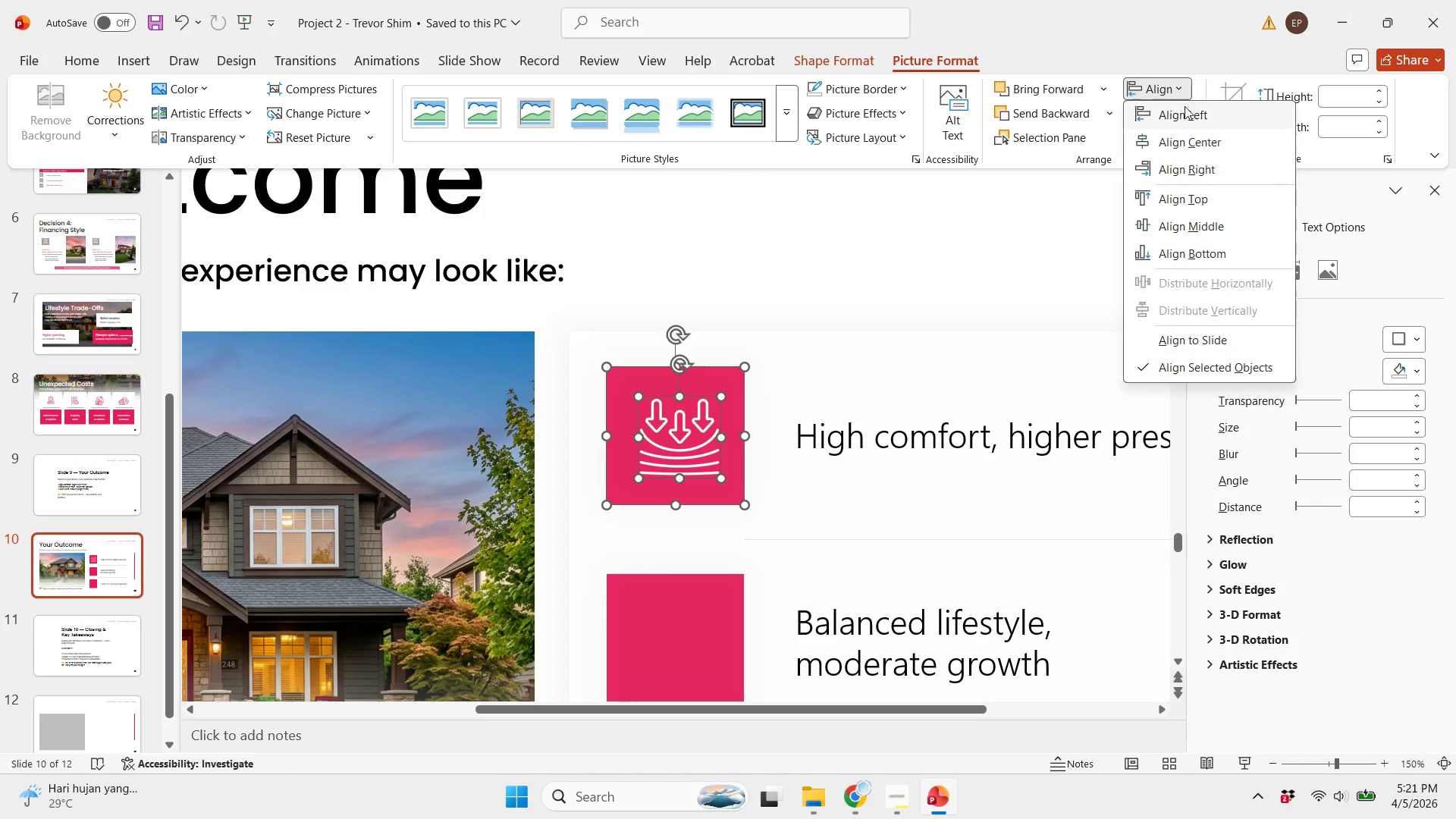 
double_click([1197, 143])
 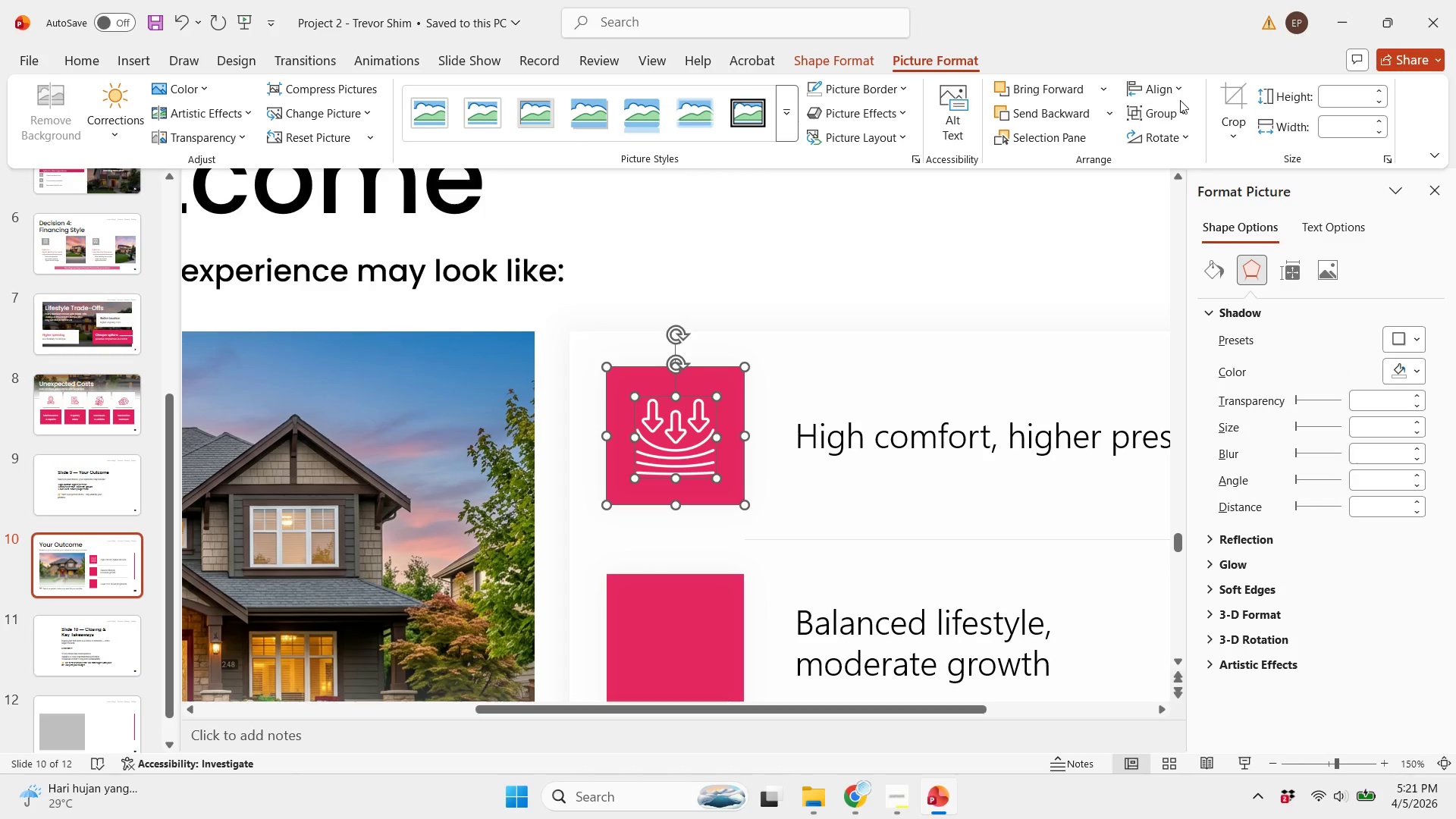 
triple_click([1179, 99])
 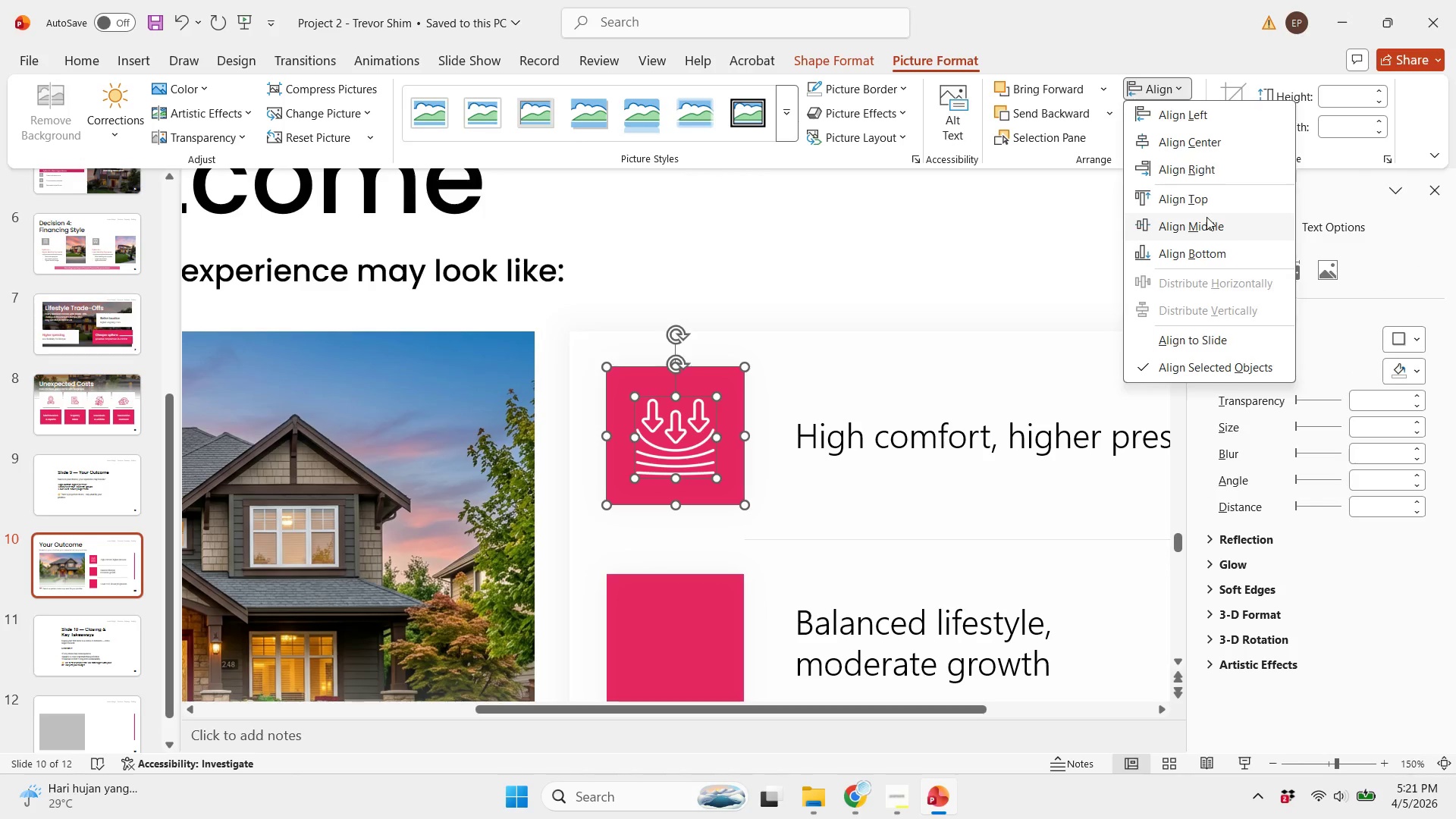 
double_click([975, 253])
 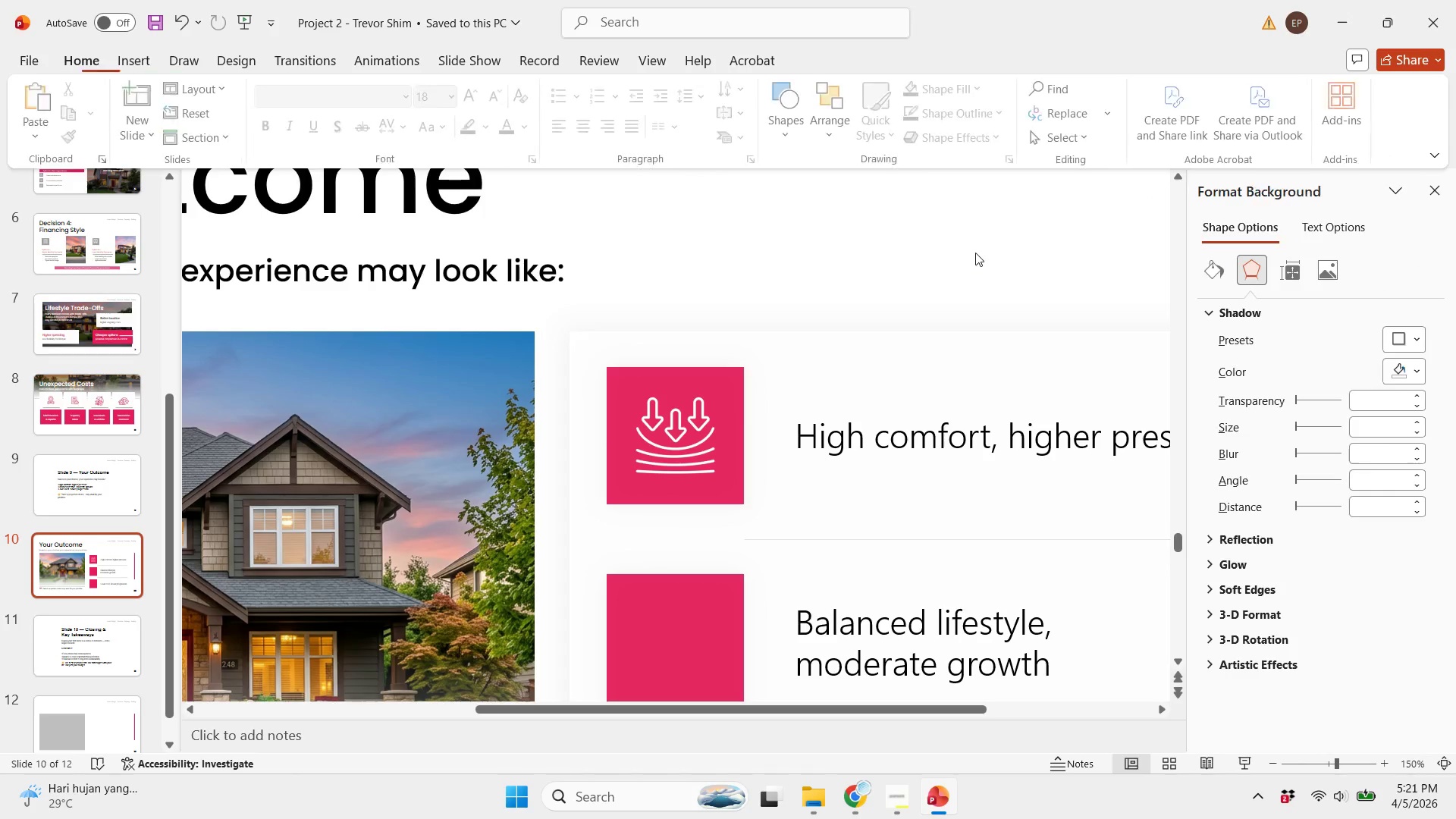 
hold_key(key=ControlLeft, duration=0.36)
scroll: coordinate [846, 488], scroll_direction: down, amount: 4.0
 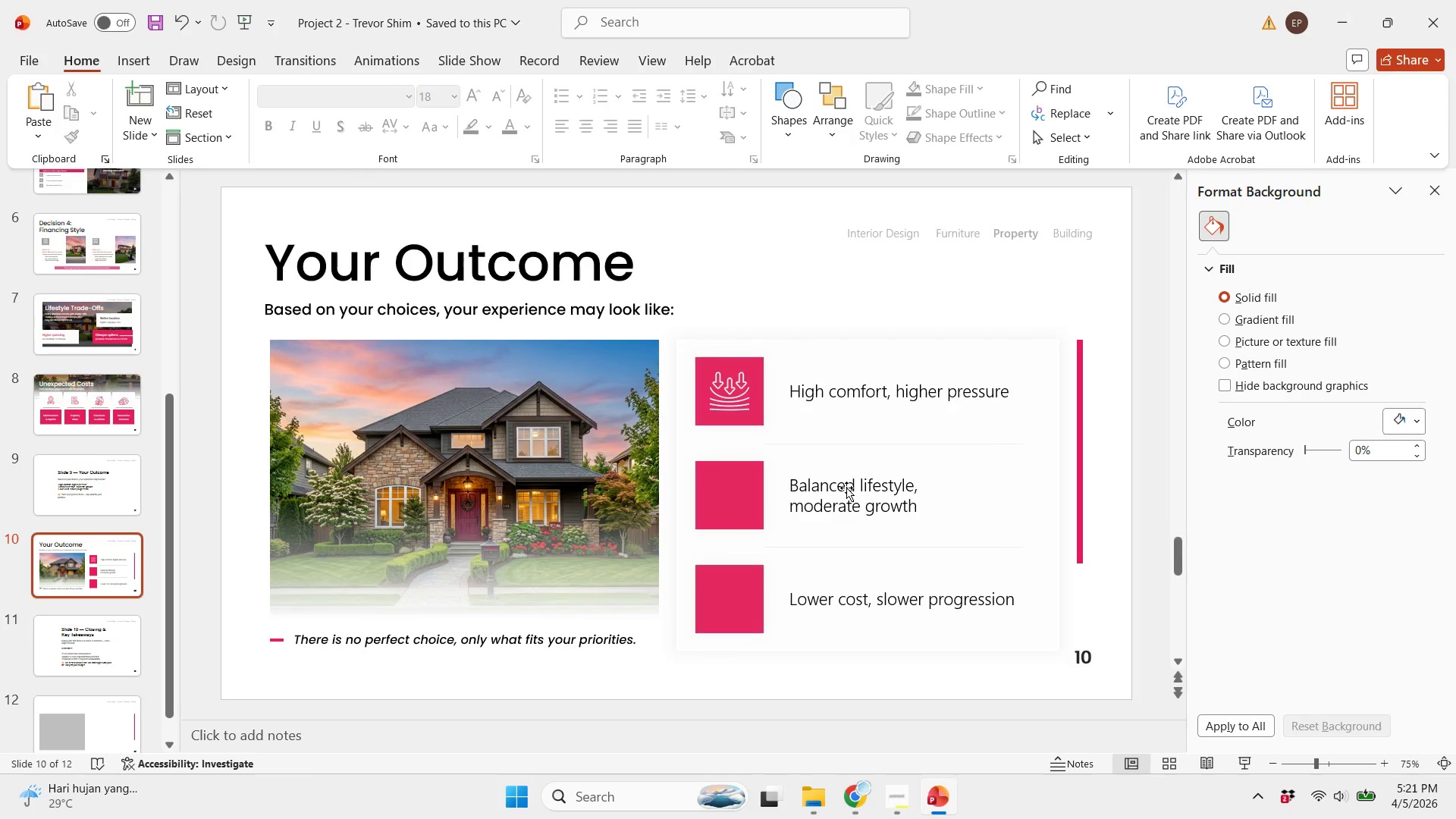 
key(Control+S)
 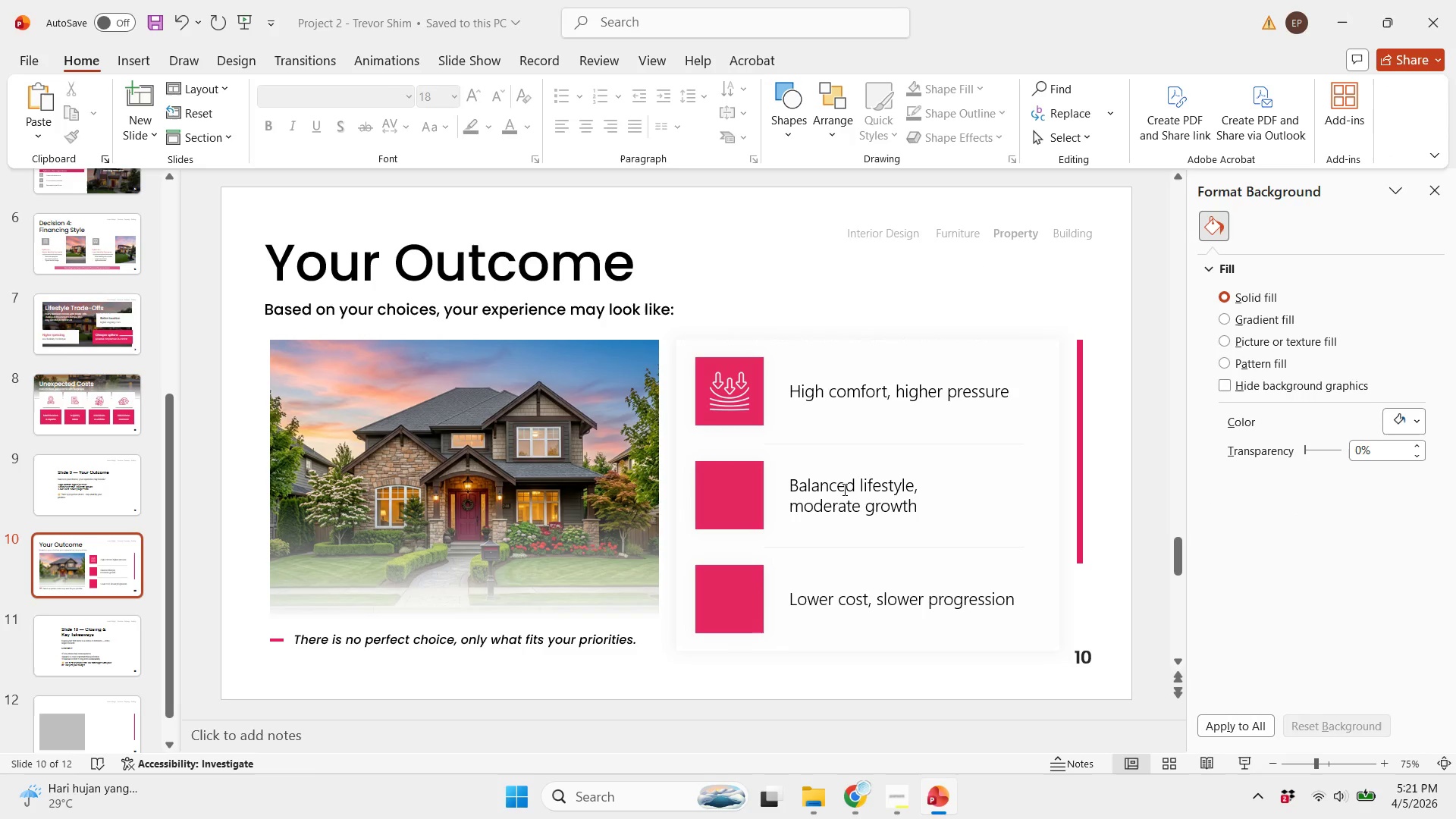 
left_click([843, 488])
 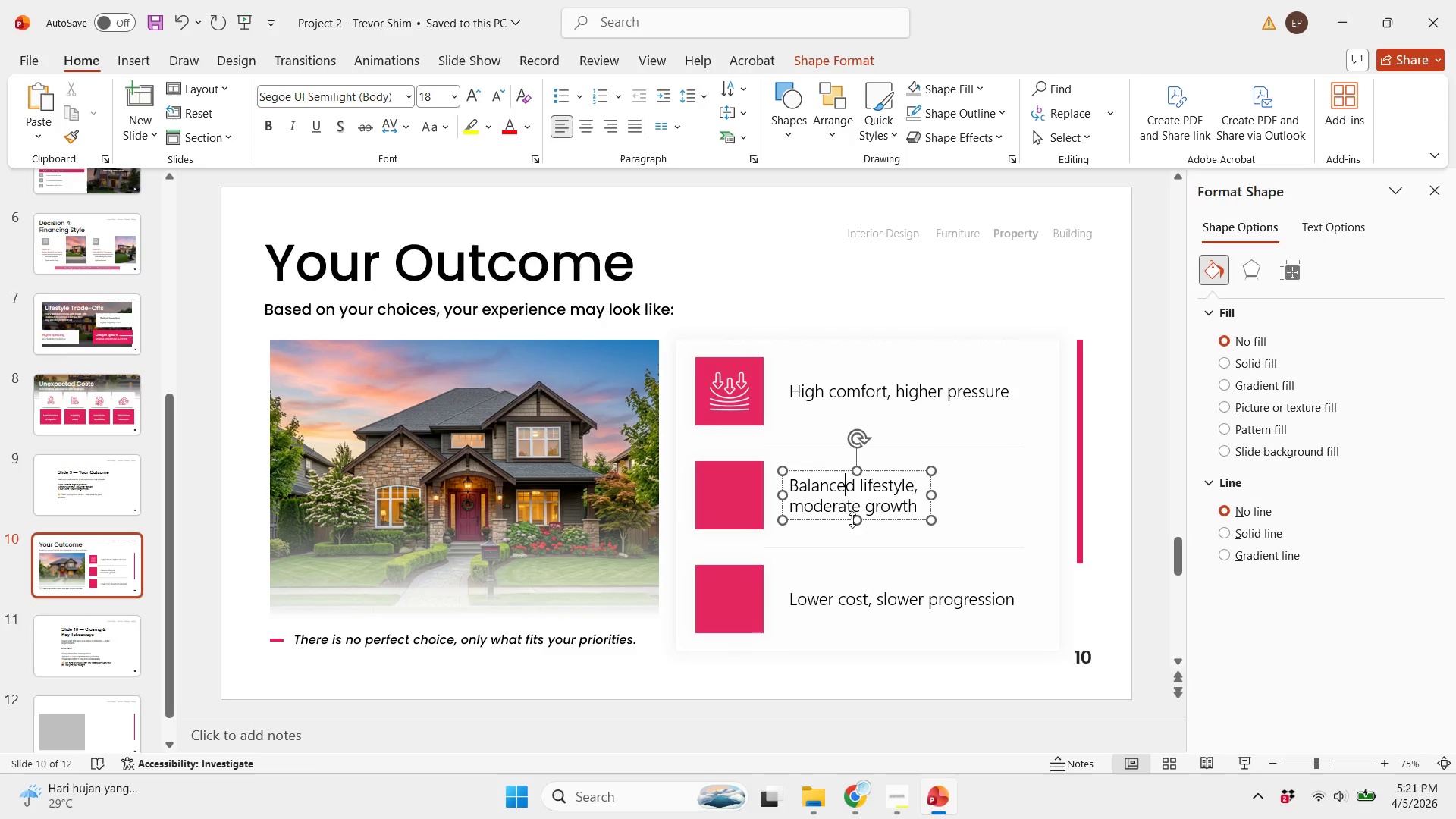 
left_click([852, 519])
 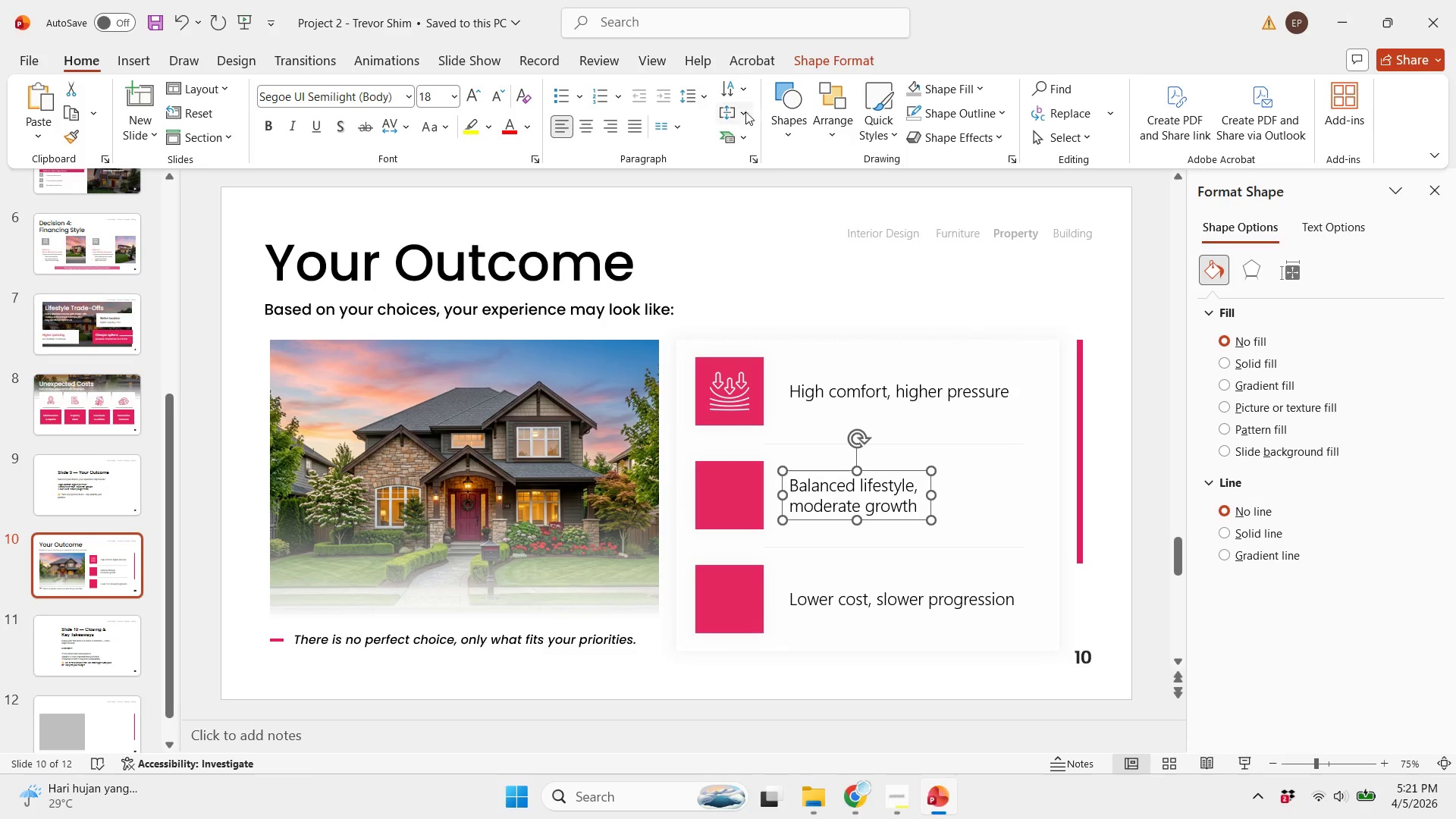 
left_click([704, 99])
 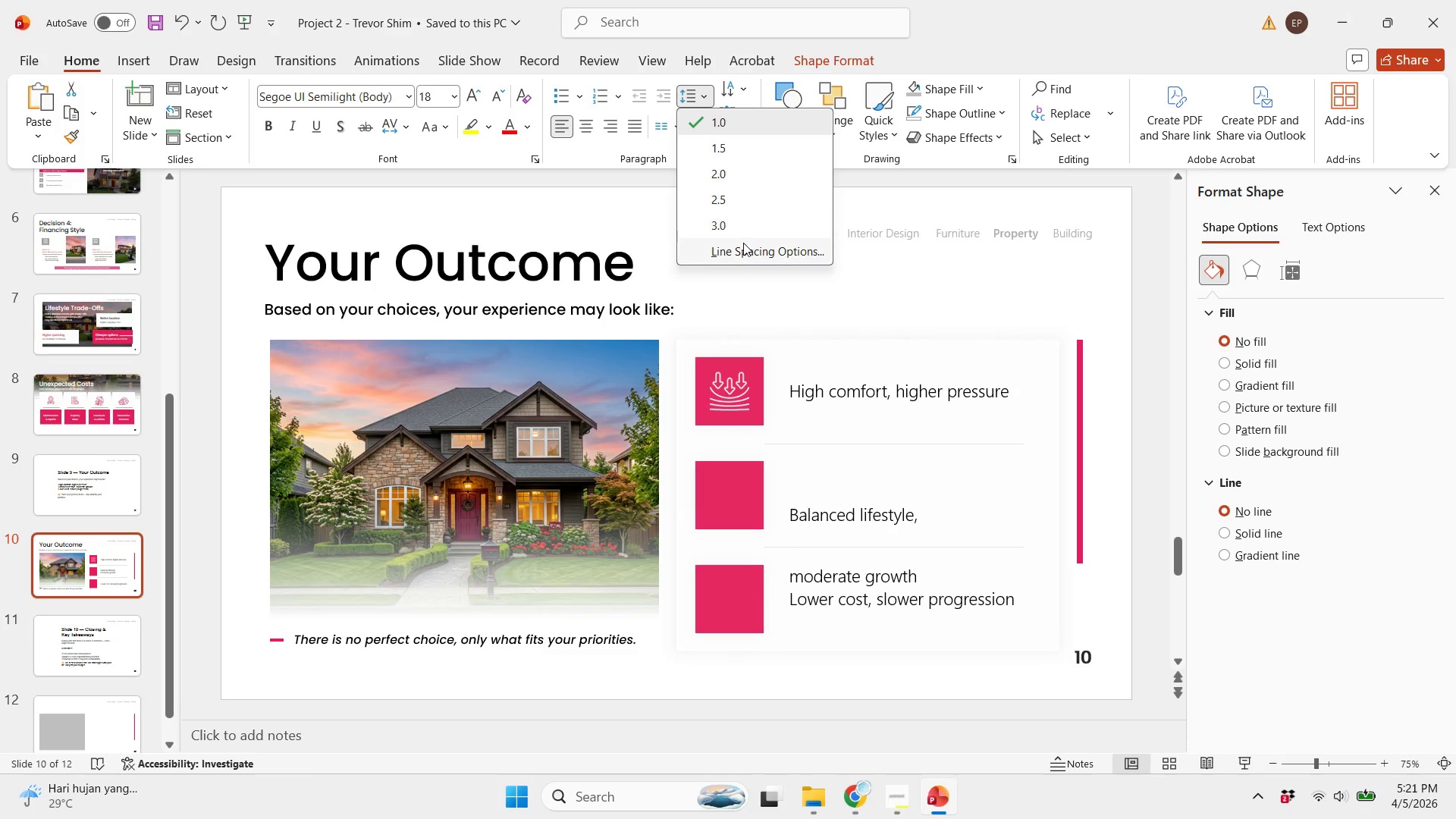 
left_click([742, 251])
 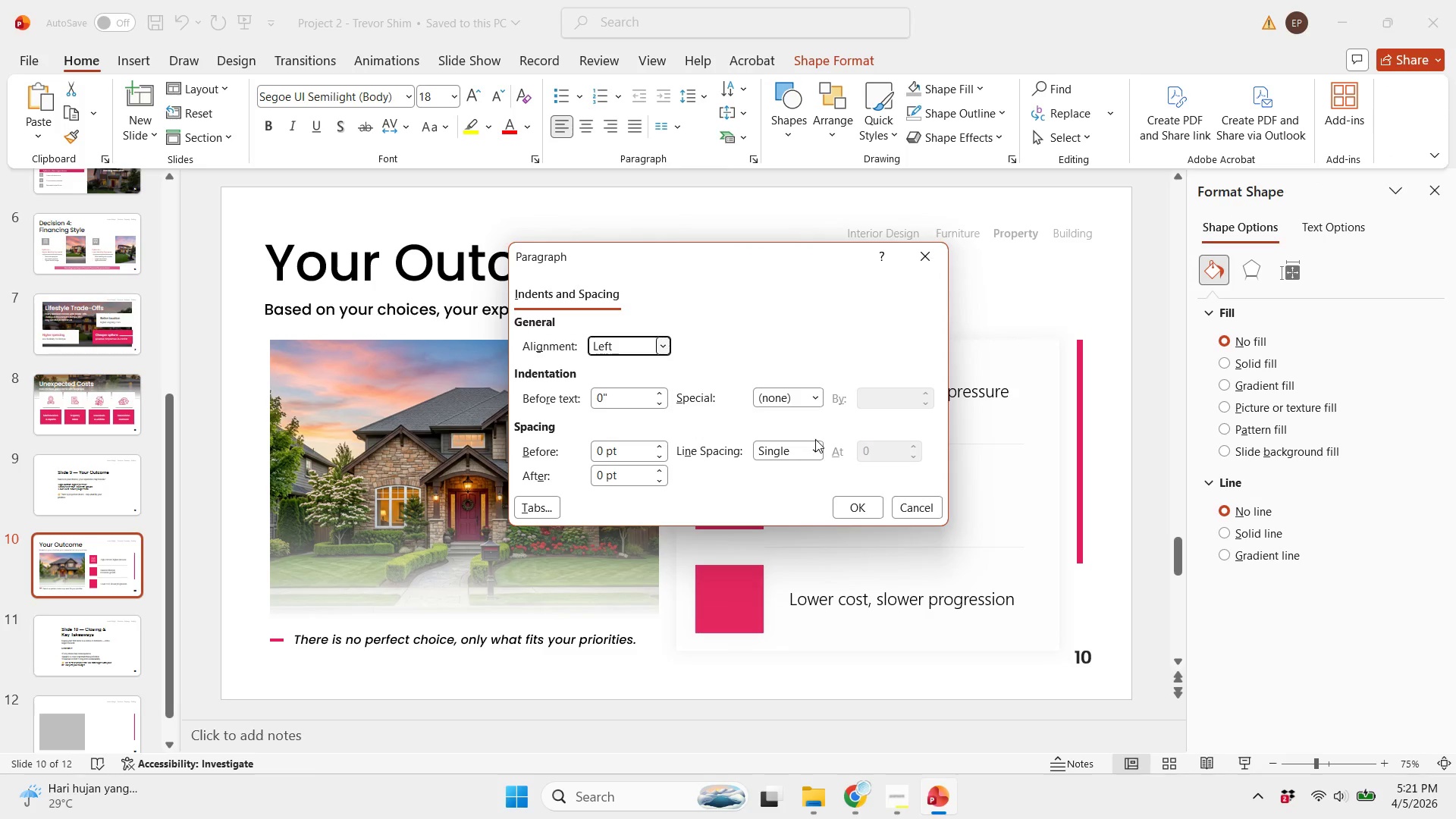 
double_click([811, 448])
 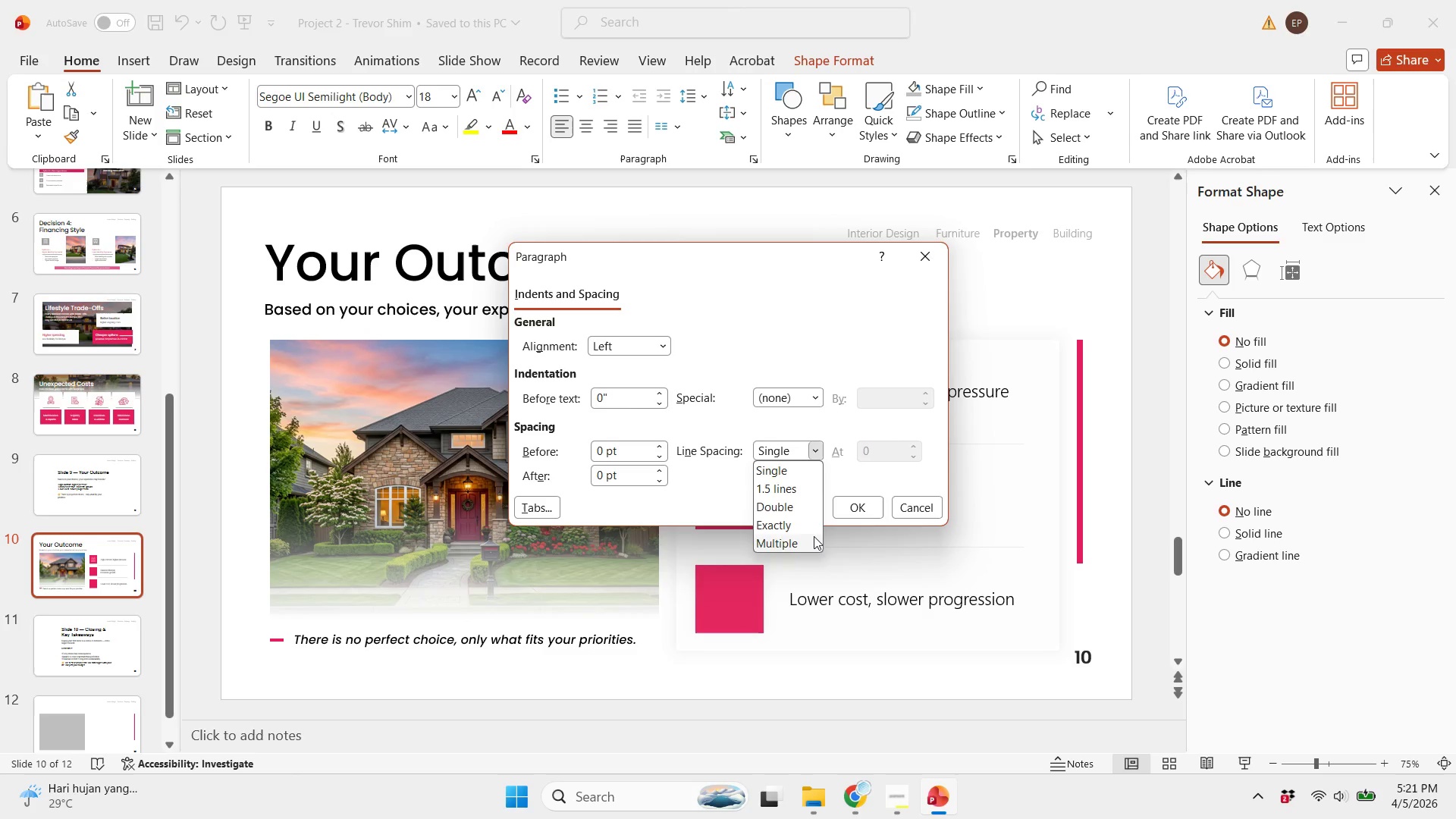 
triple_click([814, 536])
 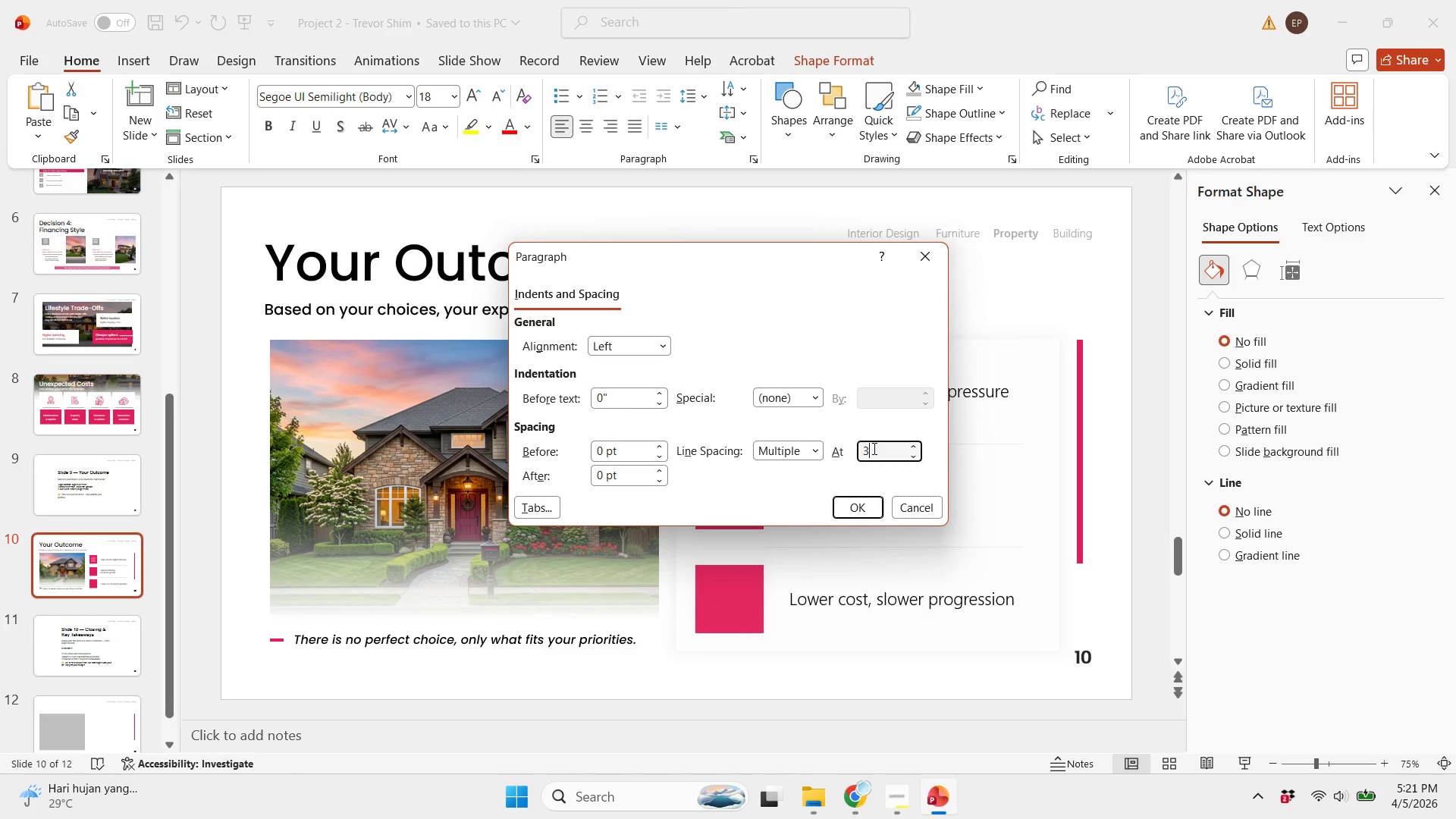 
left_click_drag(start_coordinate=[874, 448], to_coordinate=[849, 449])
 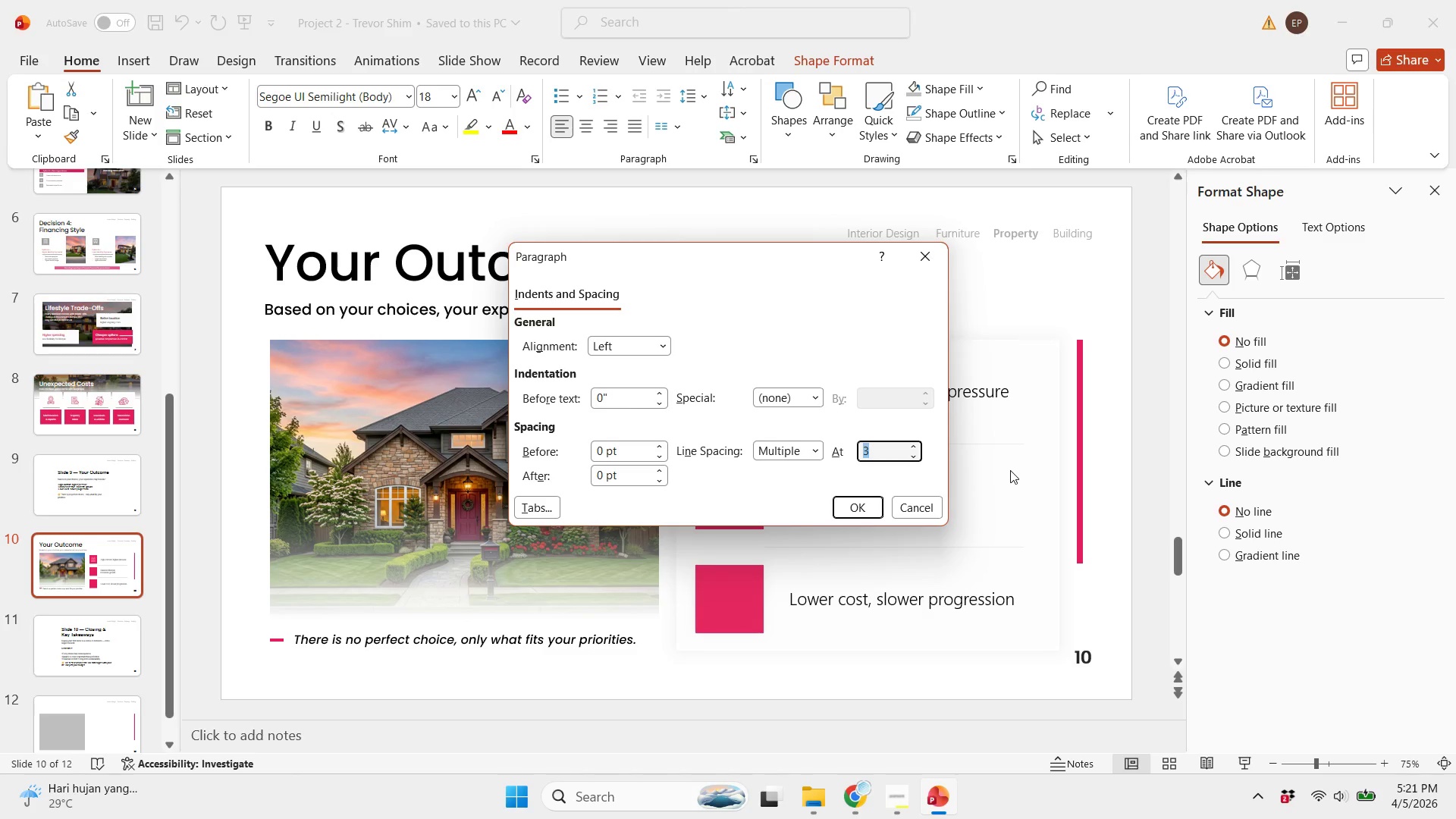 
key(1)
 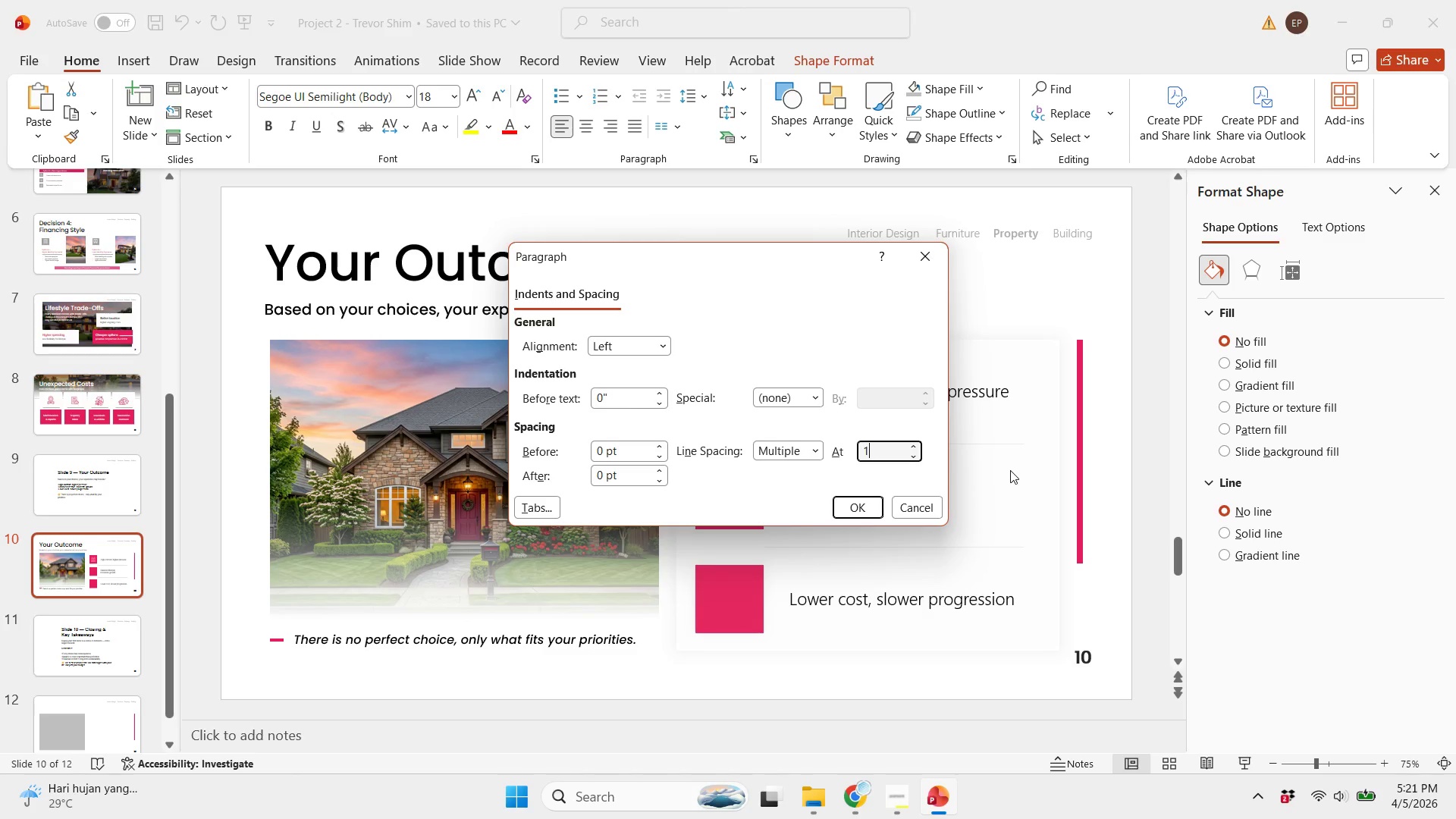 
key(Period)
 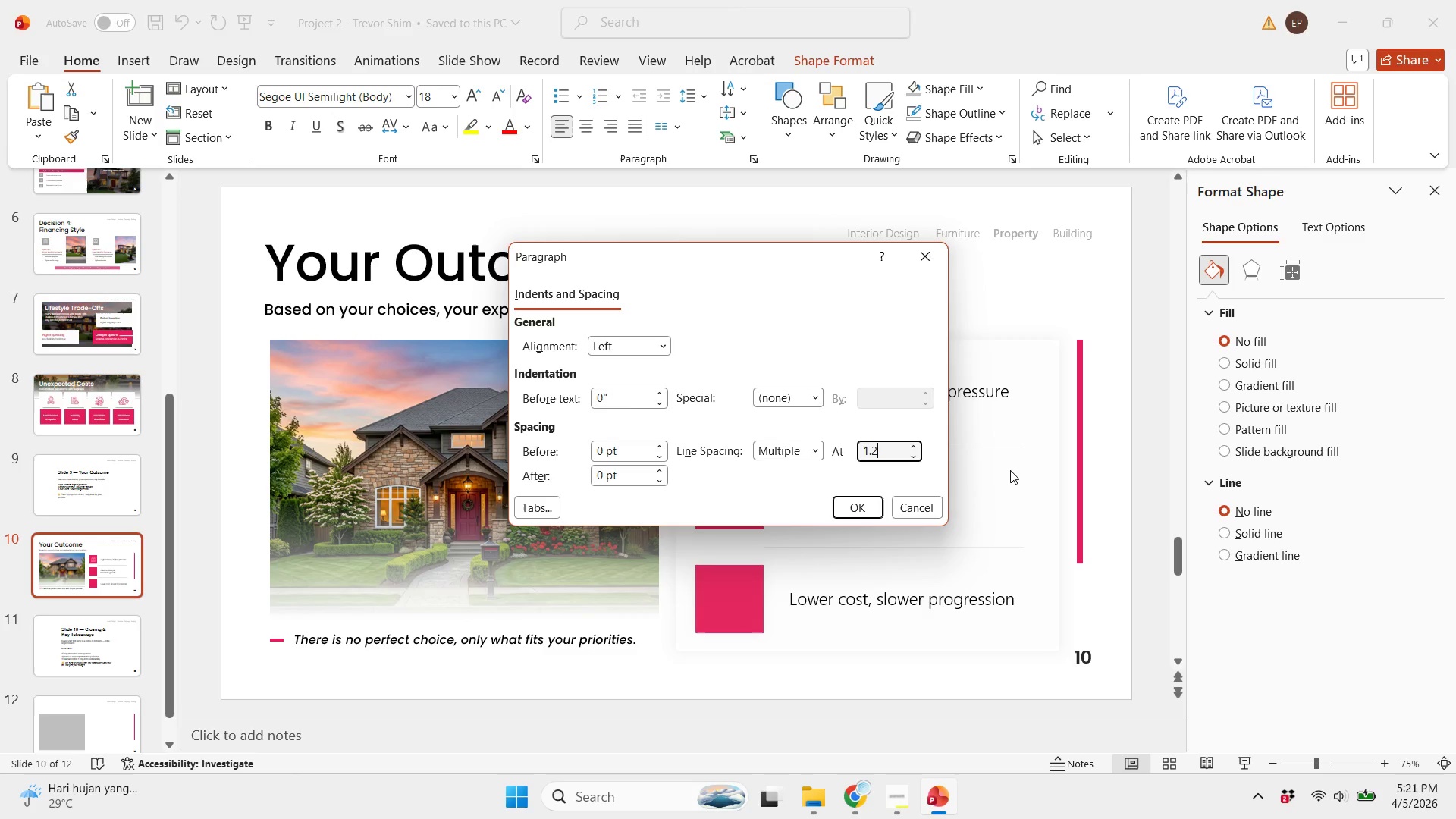 
key(2)
 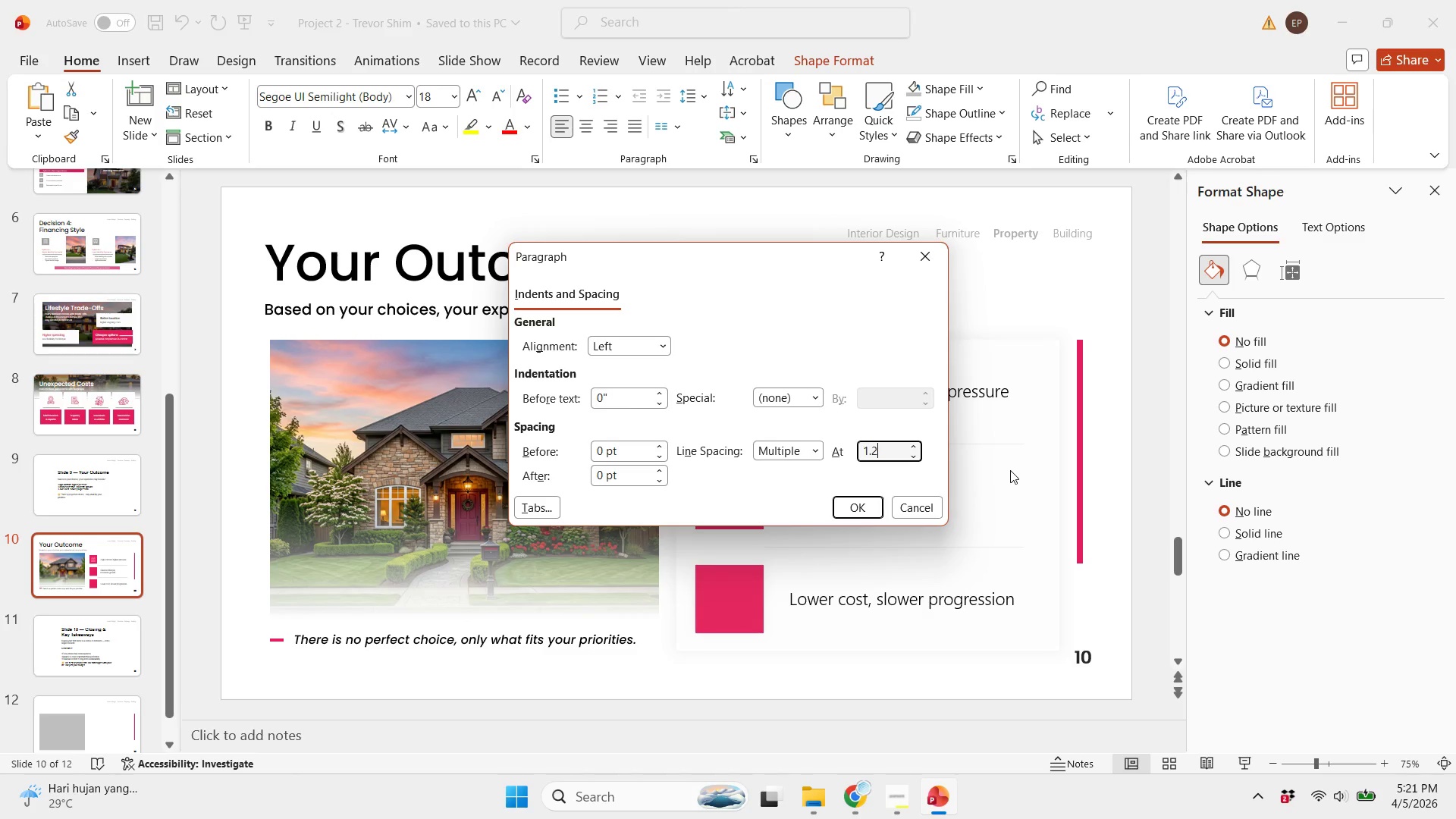 
key(Enter)
 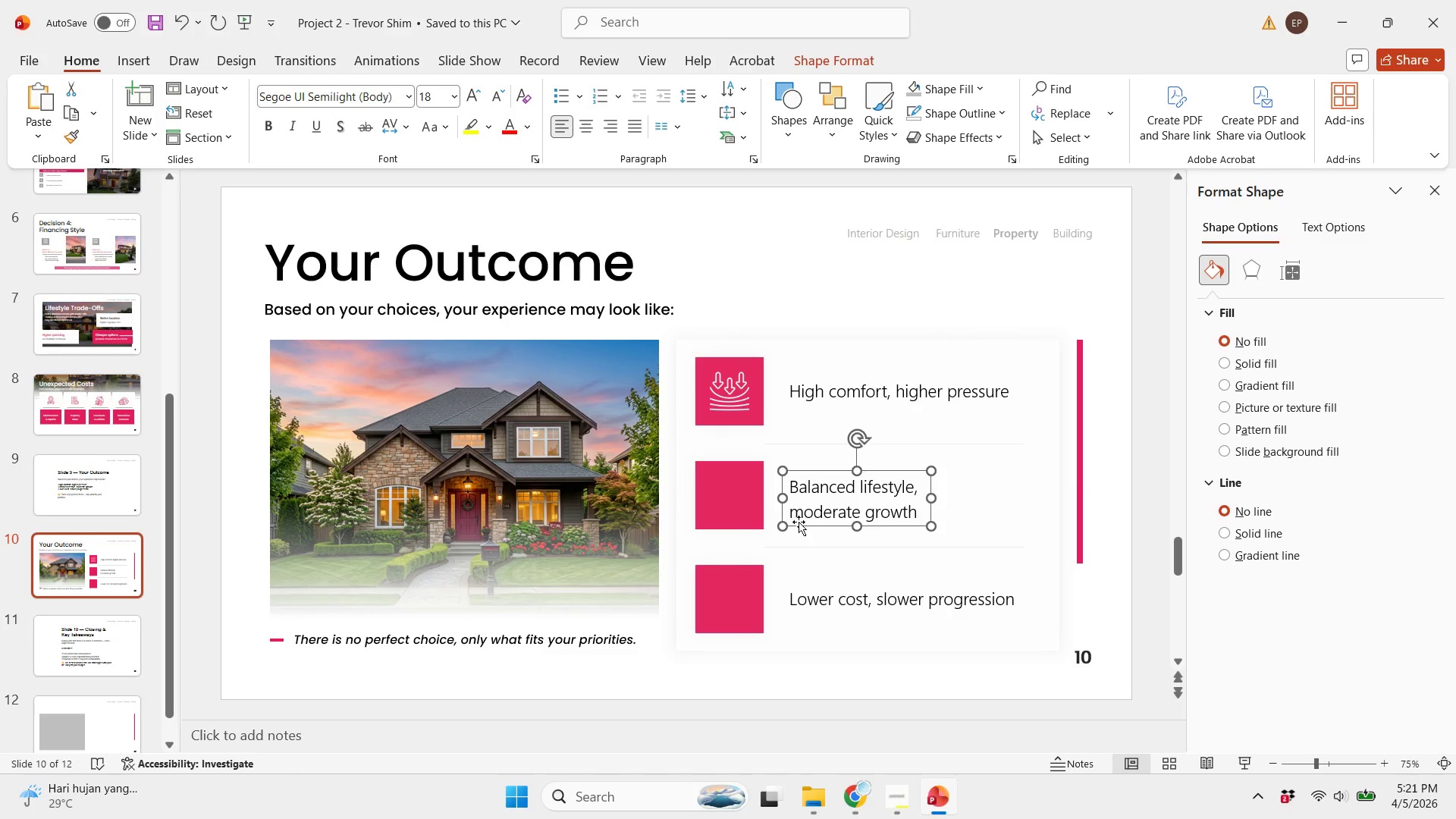 
hold_key(key=ShiftLeft, duration=0.53)
left_click([746, 494])
 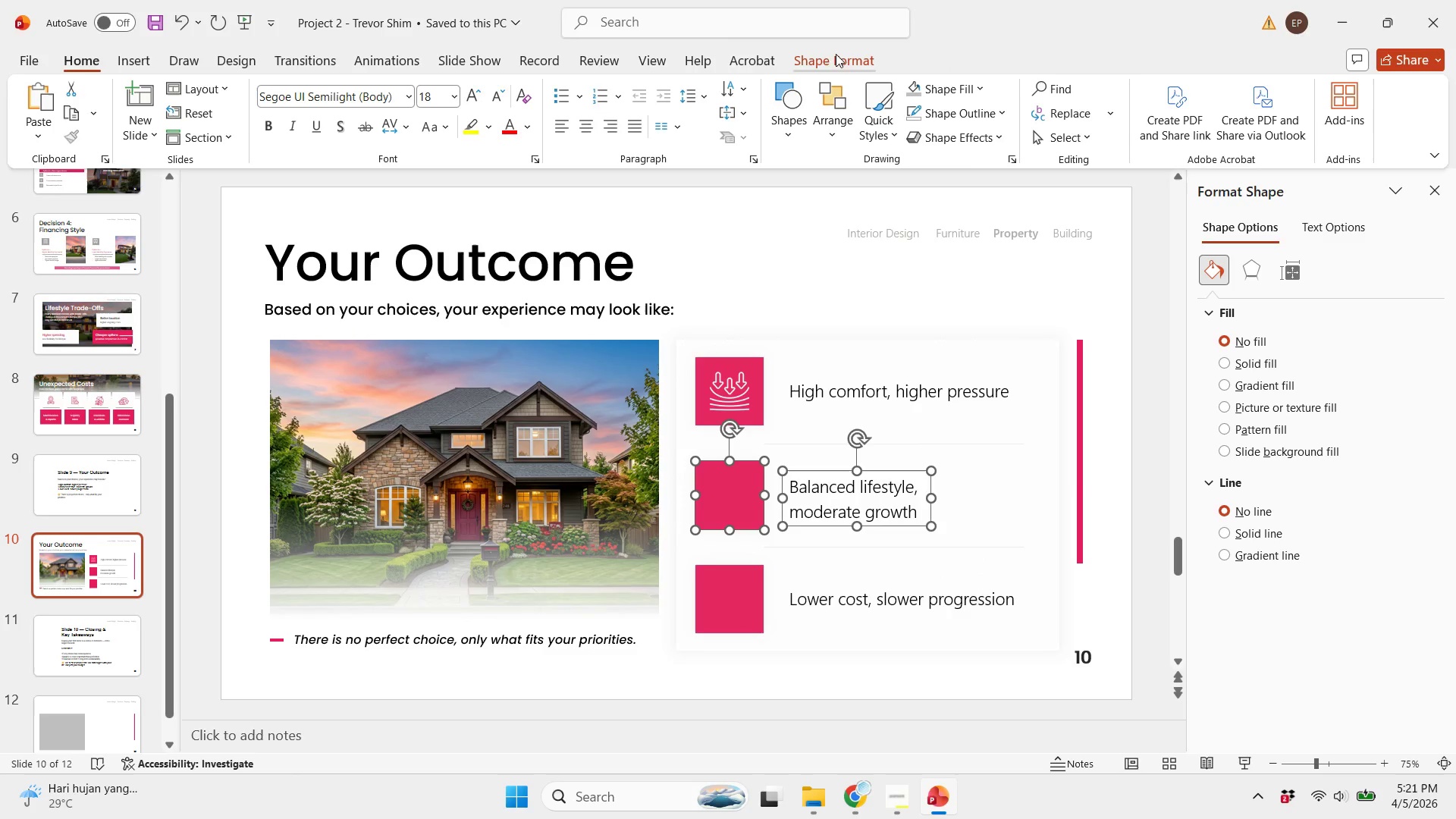 
left_click([830, 55])
 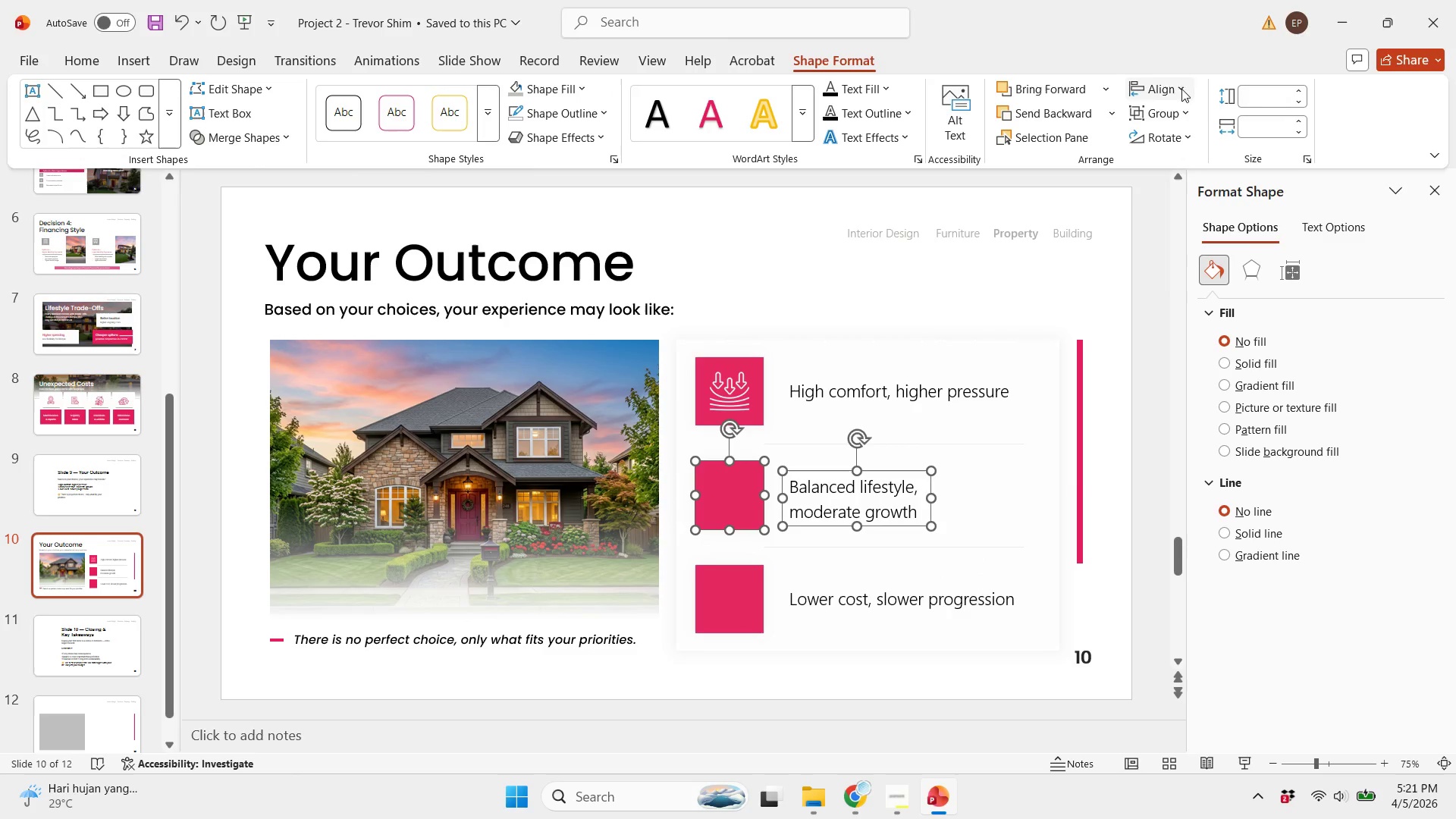 
left_click([1172, 88])
 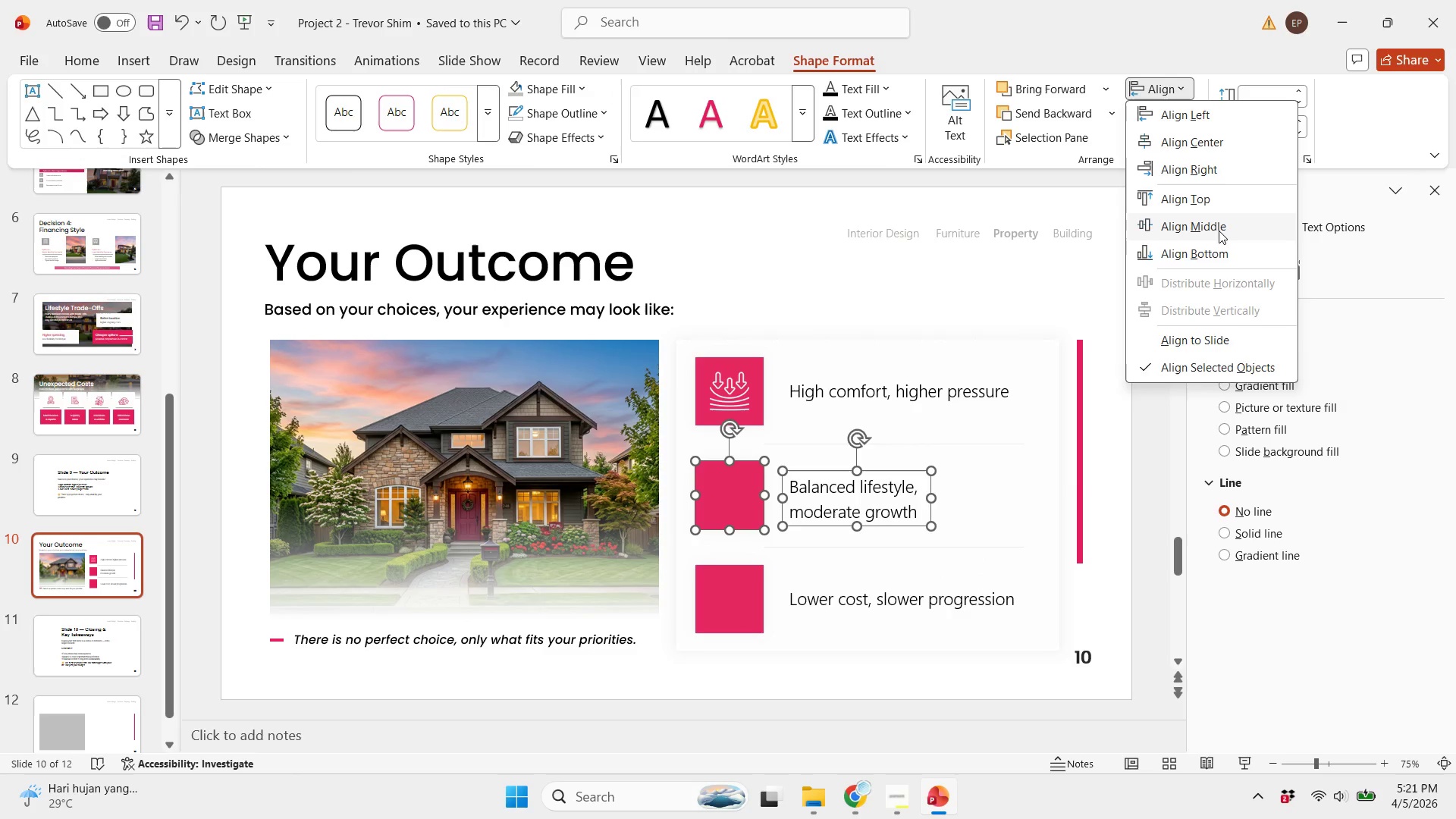 
double_click([968, 256])
 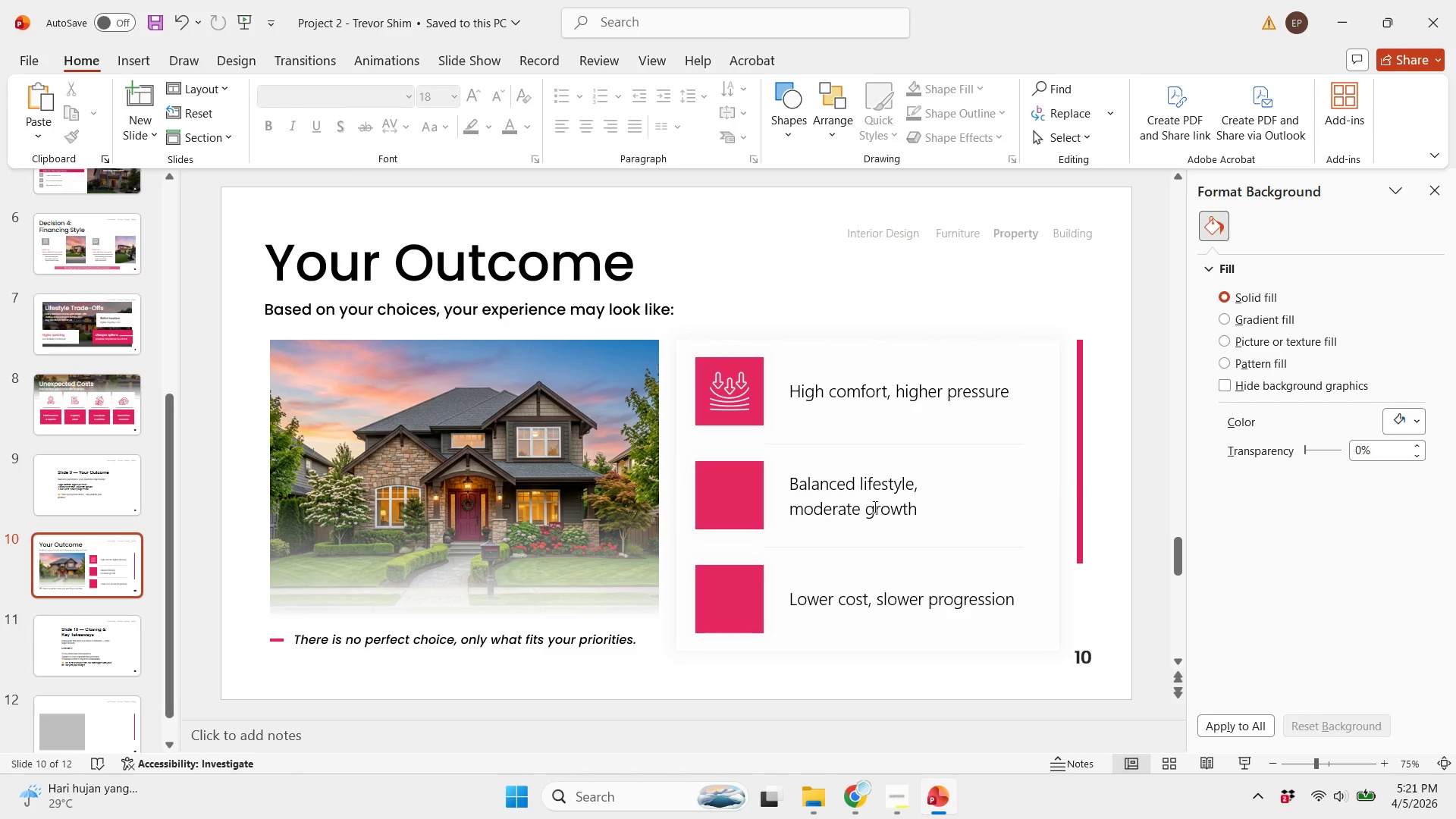 
left_click([876, 504])
 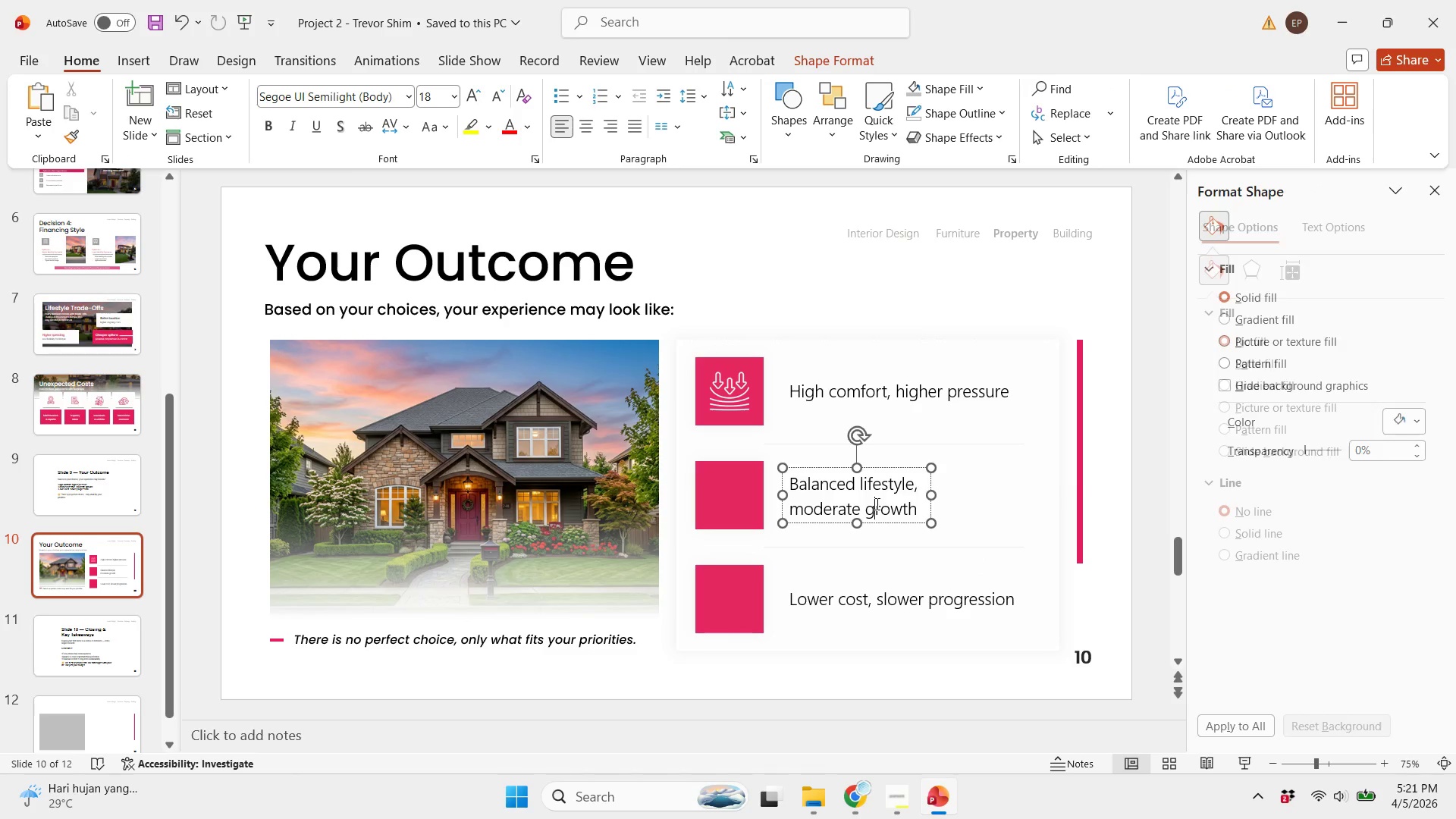 
key(Control+A)
 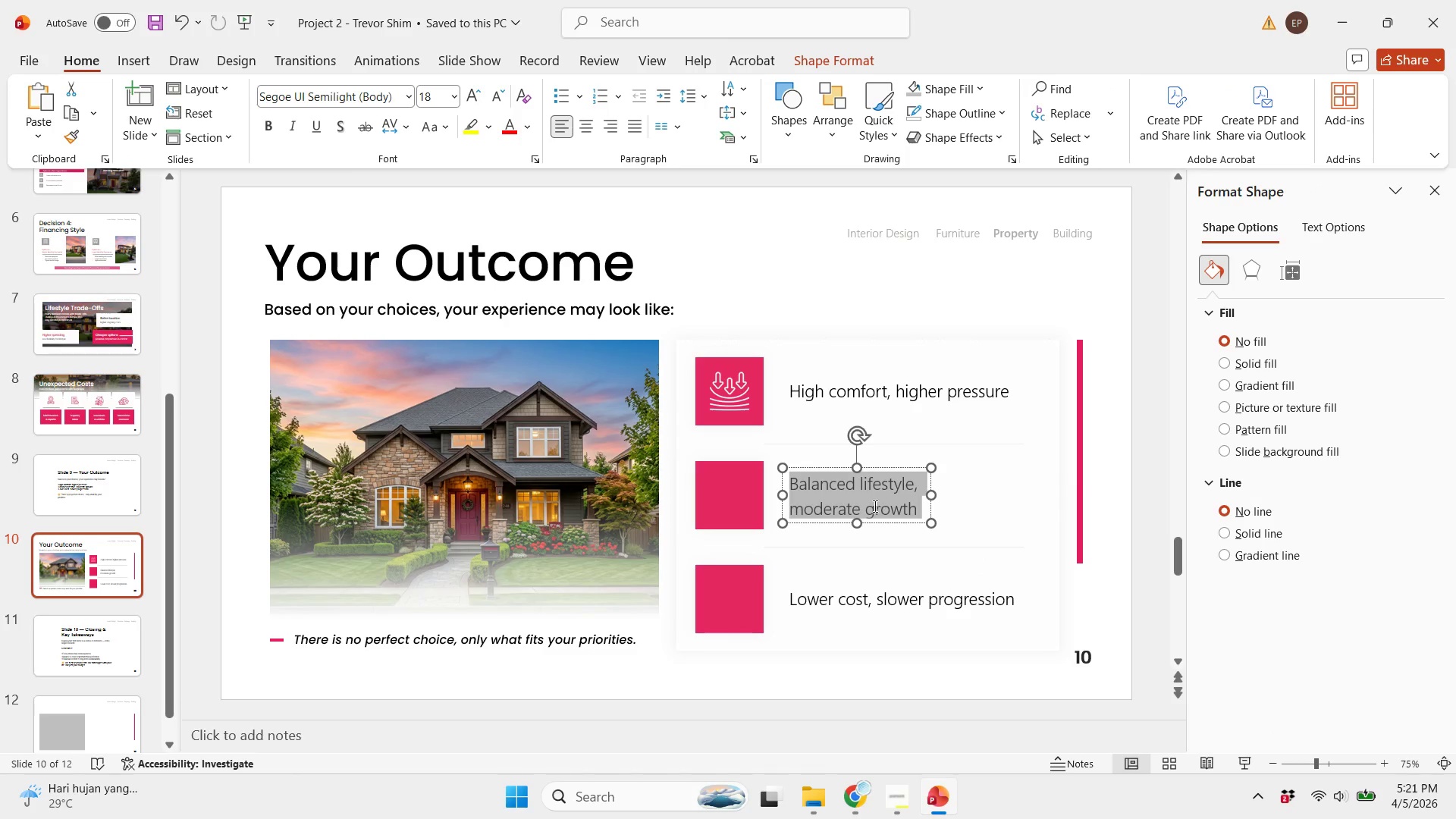 
key(Control+C)
 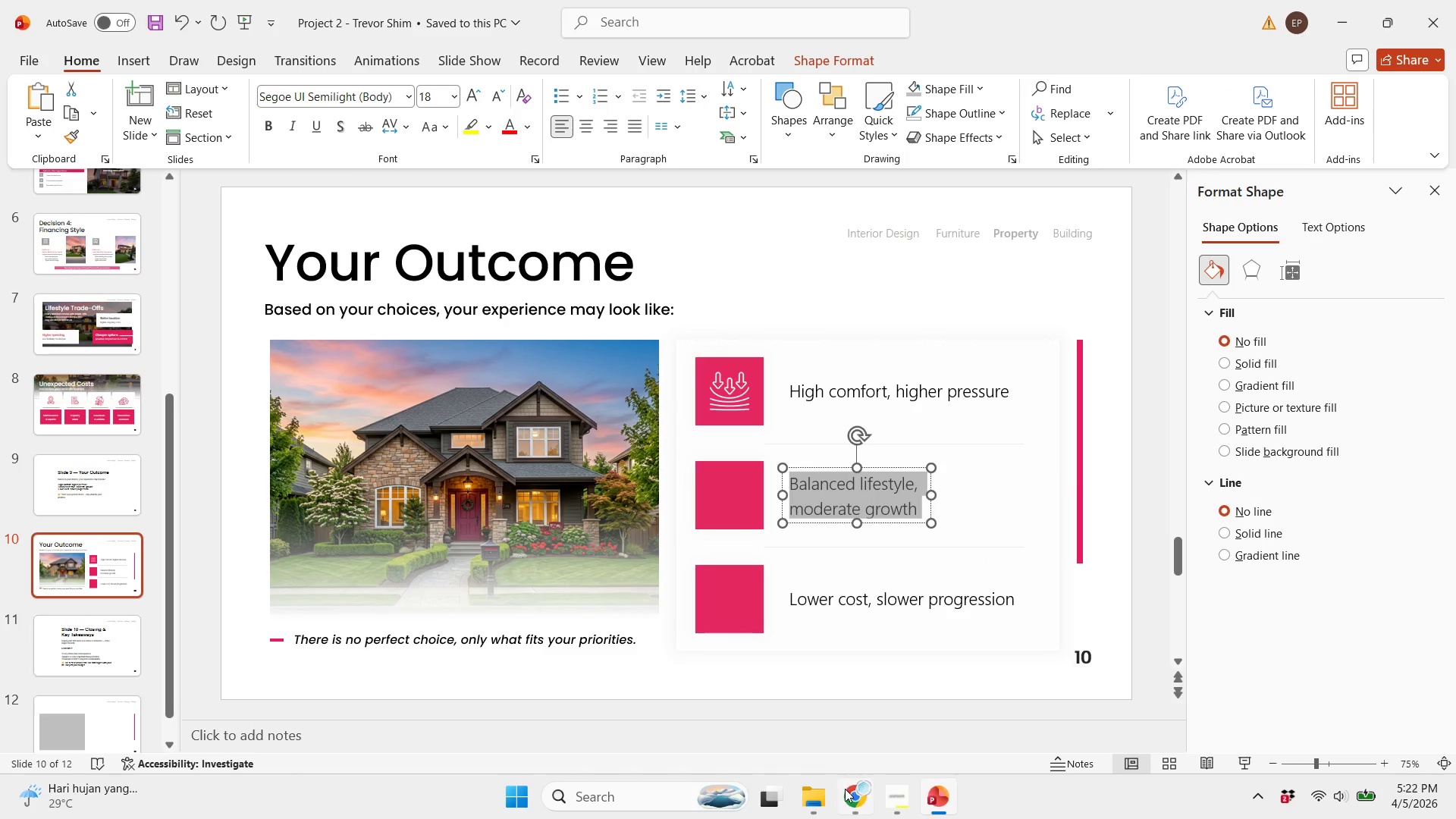 
left_click([845, 789])
 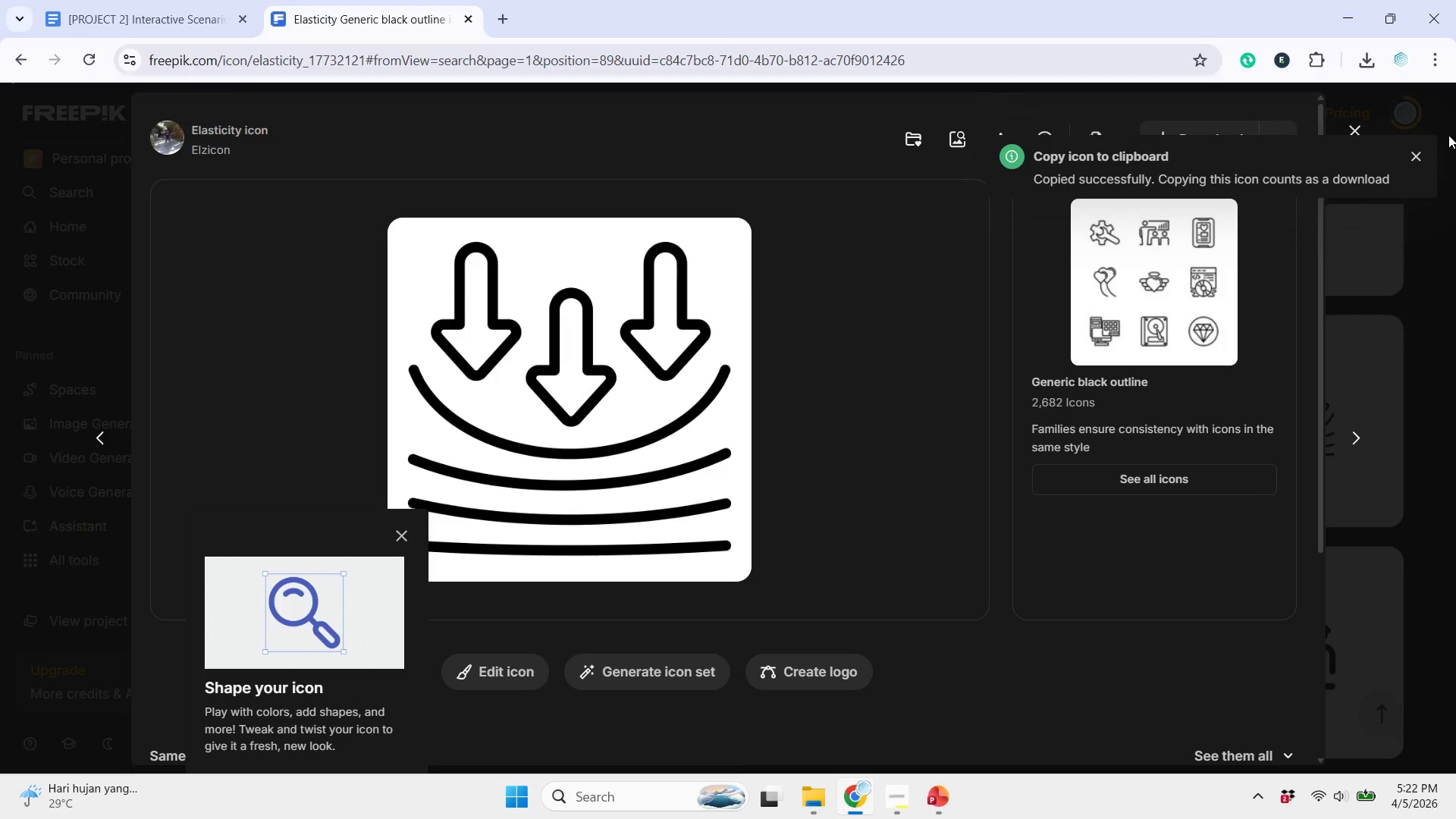 
left_click([1414, 155])
 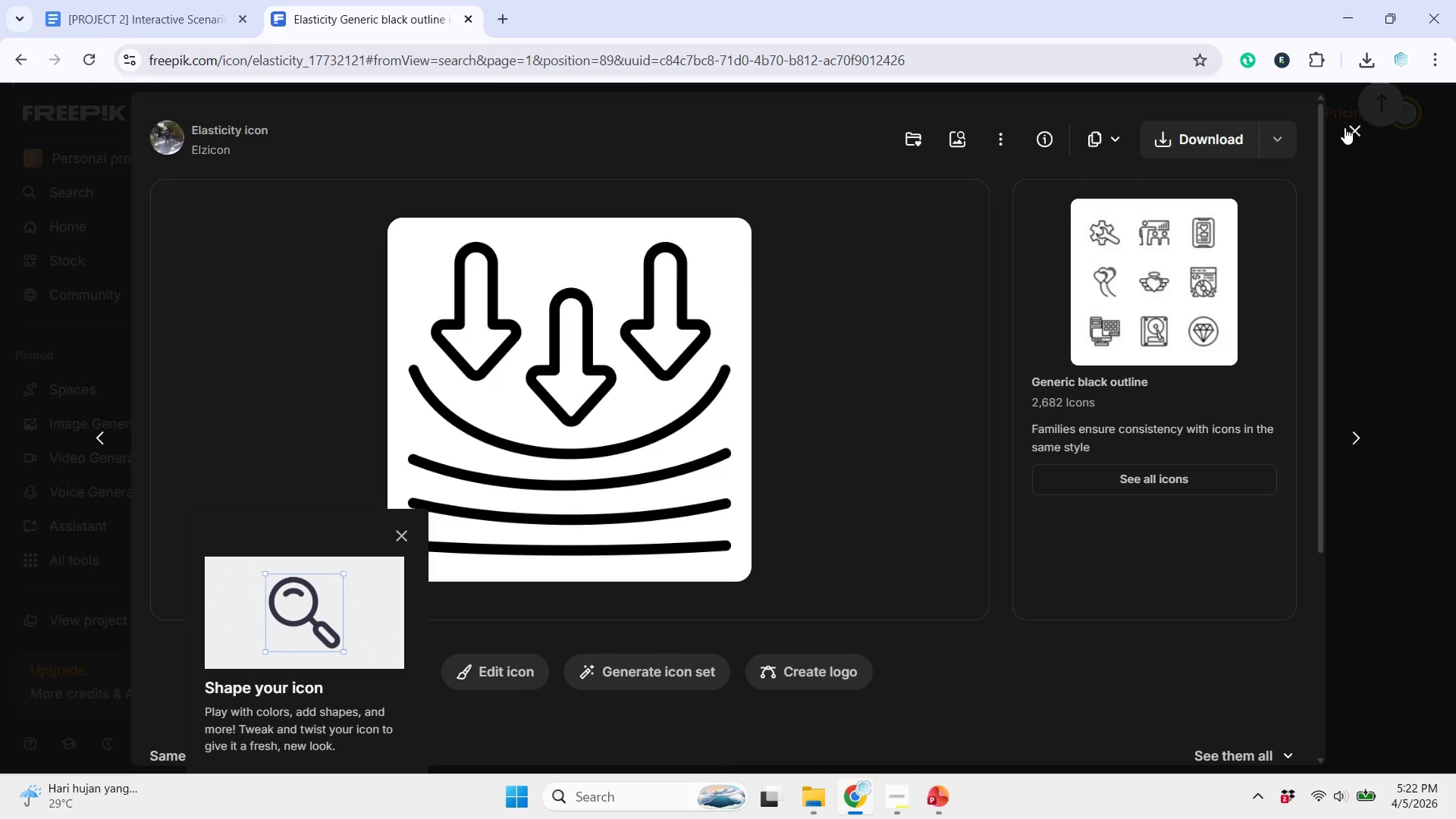 
left_click([1357, 133])
 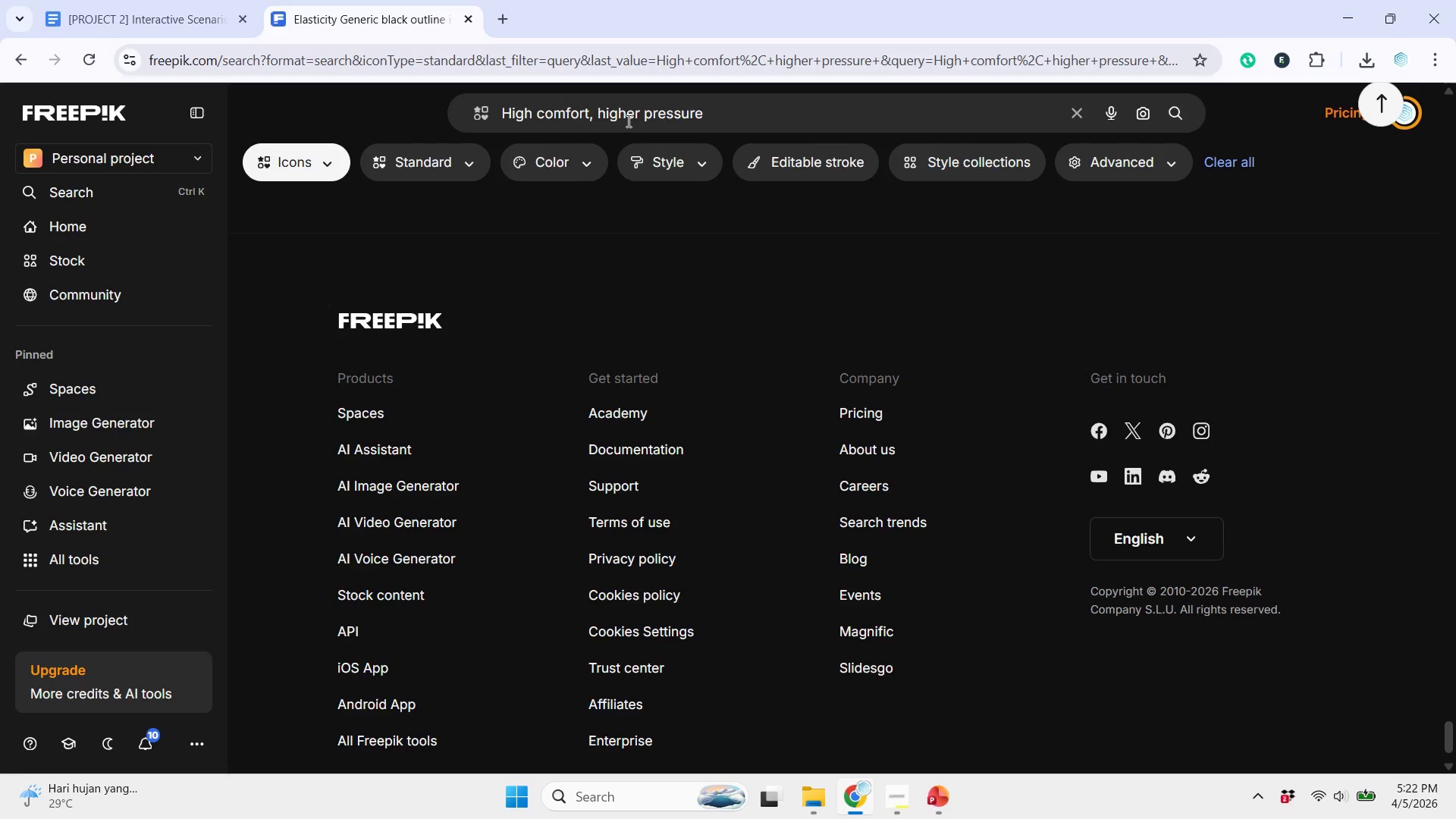 
left_click([667, 107])
 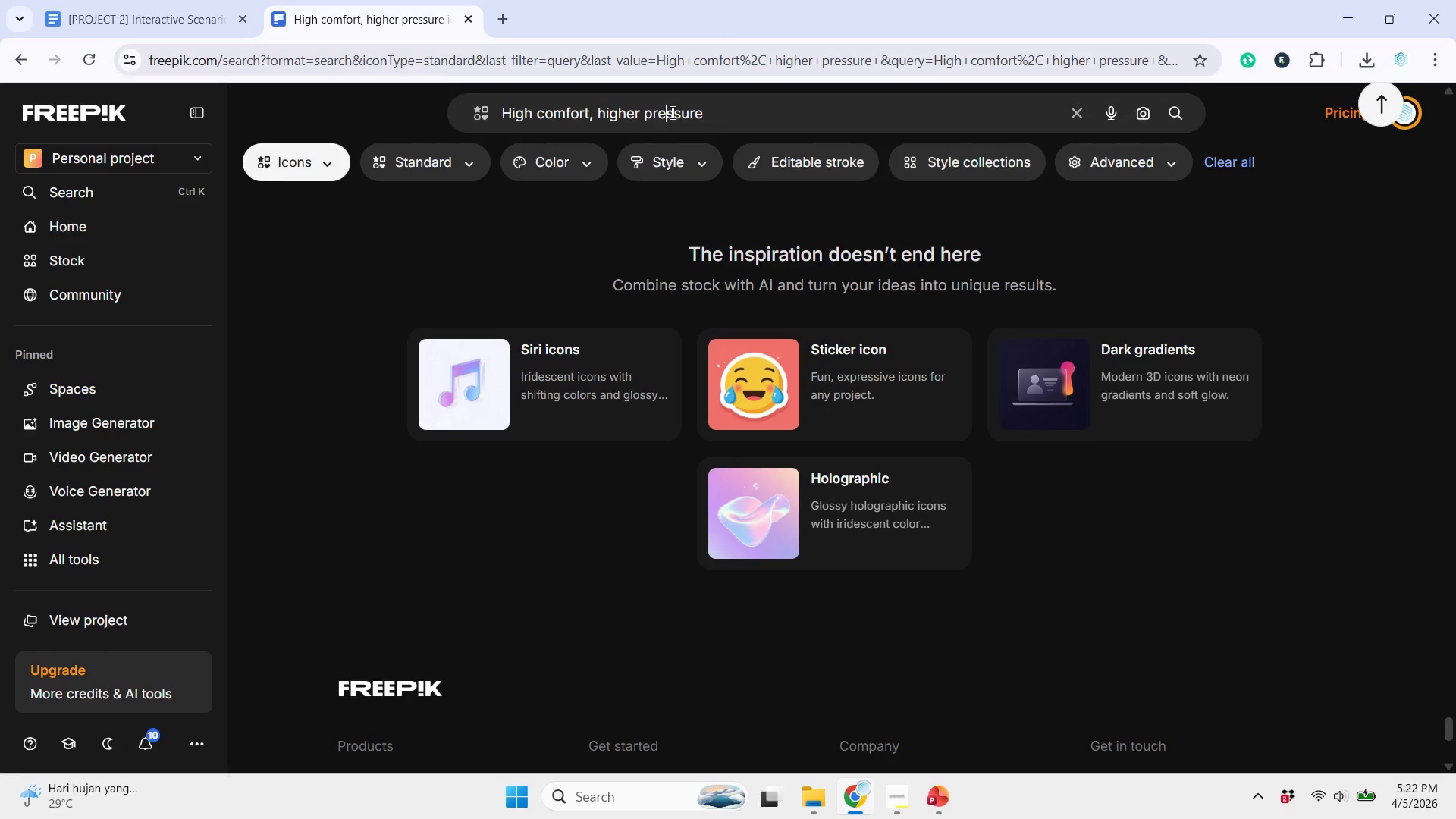 
key(Control+A)
 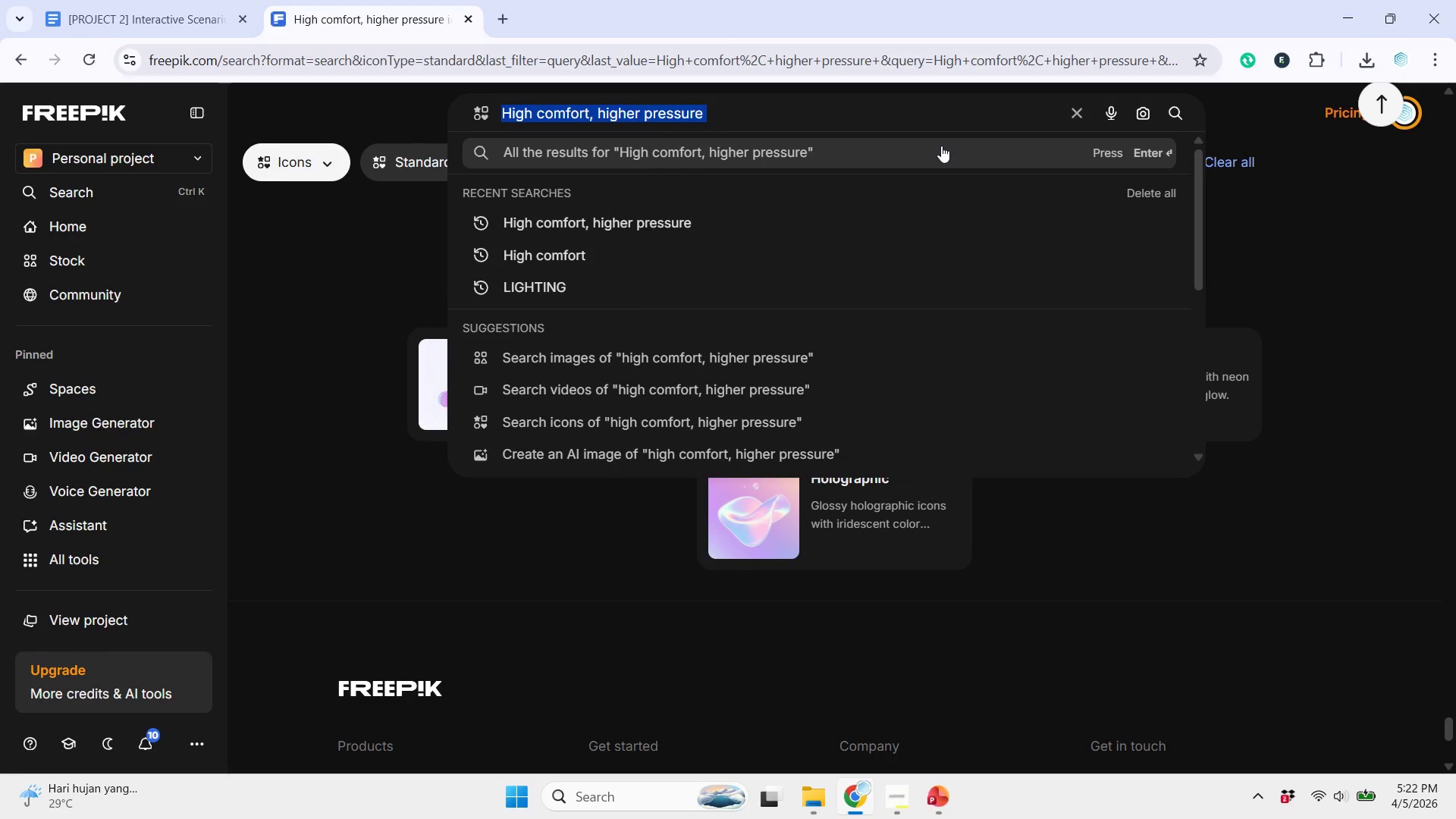 
key(Control+V)
 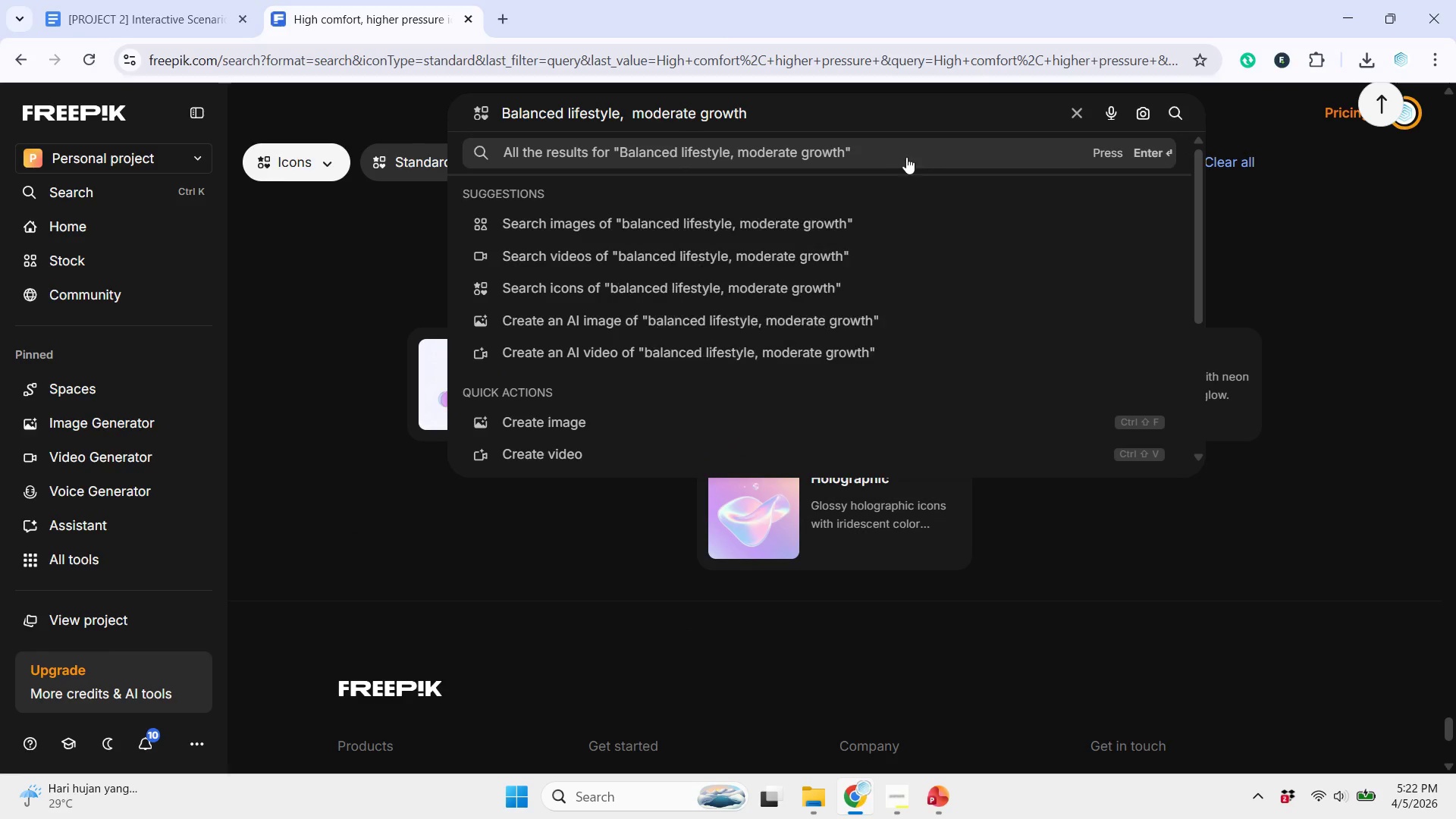 
key(Enter)
 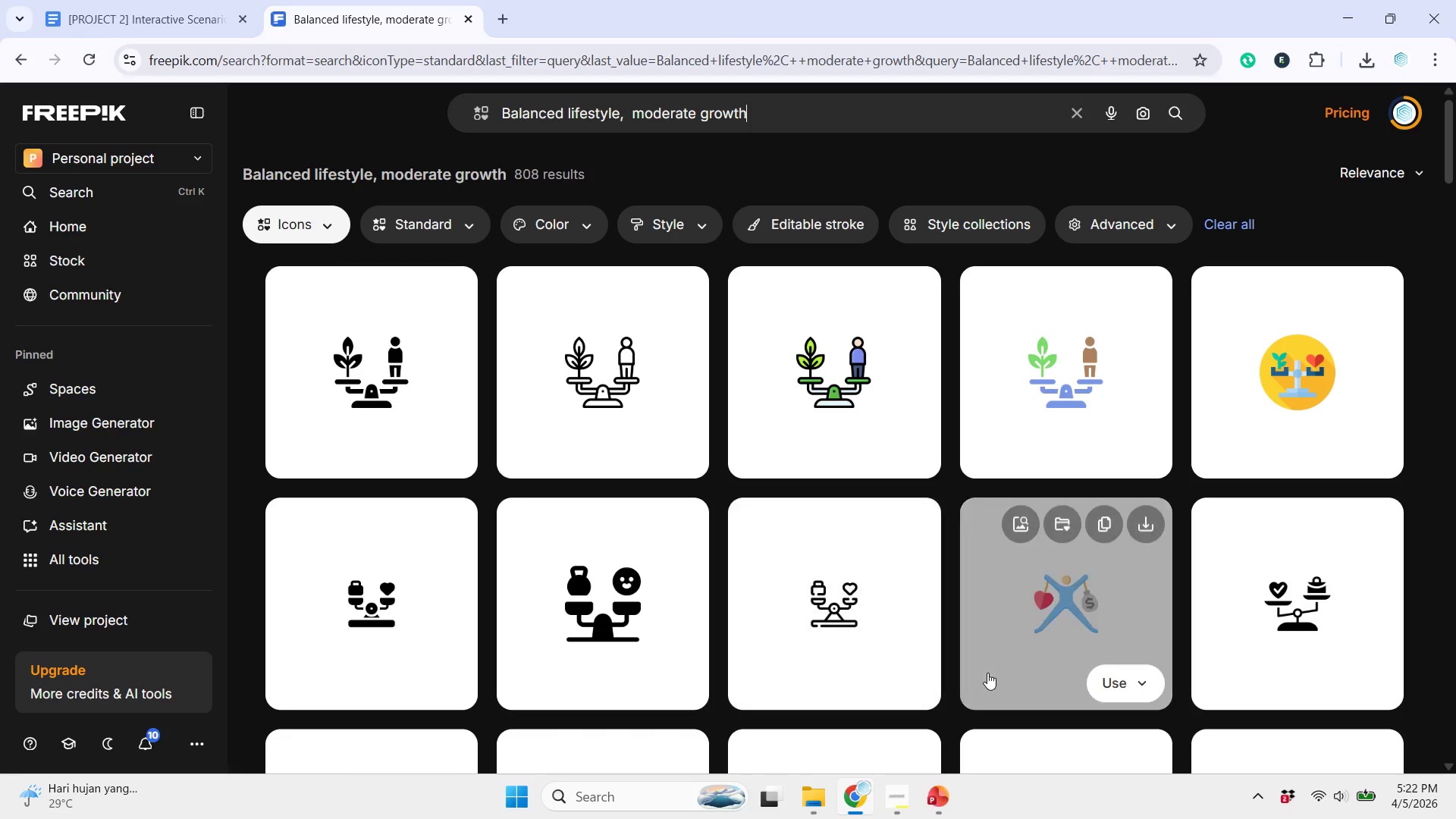 
left_click([947, 805])
 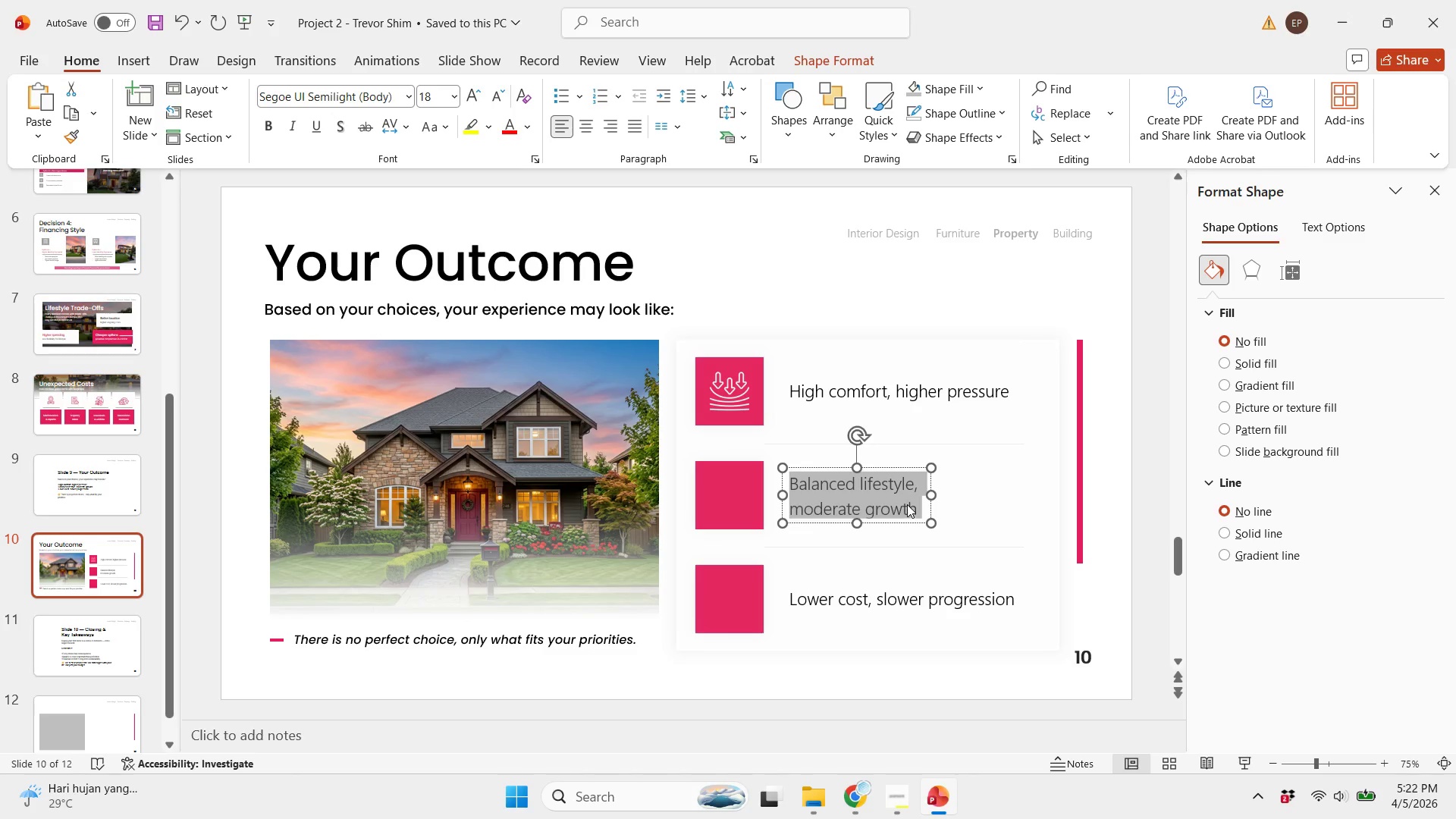 
left_click([923, 478])
 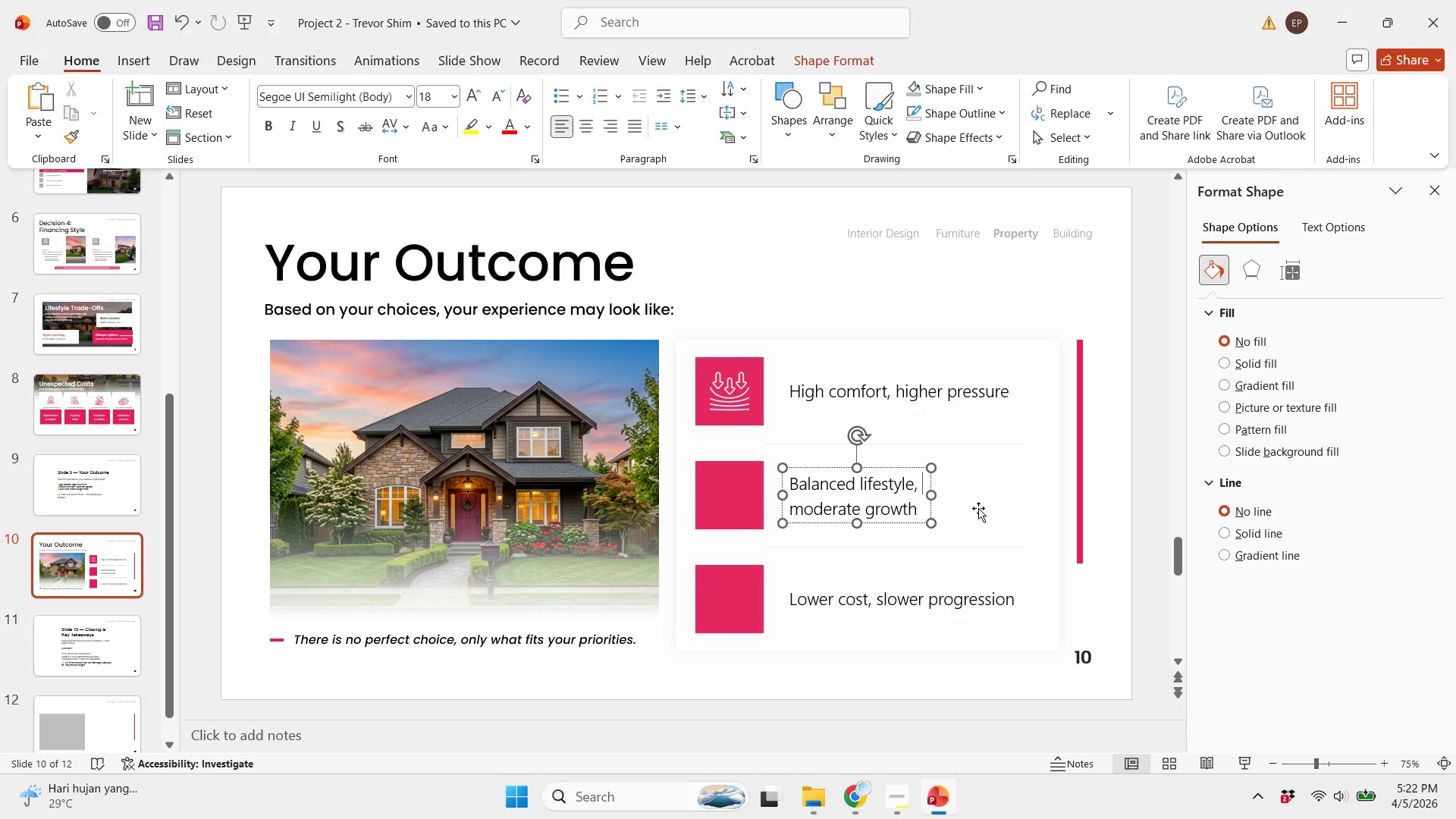 
key(Backspace)
 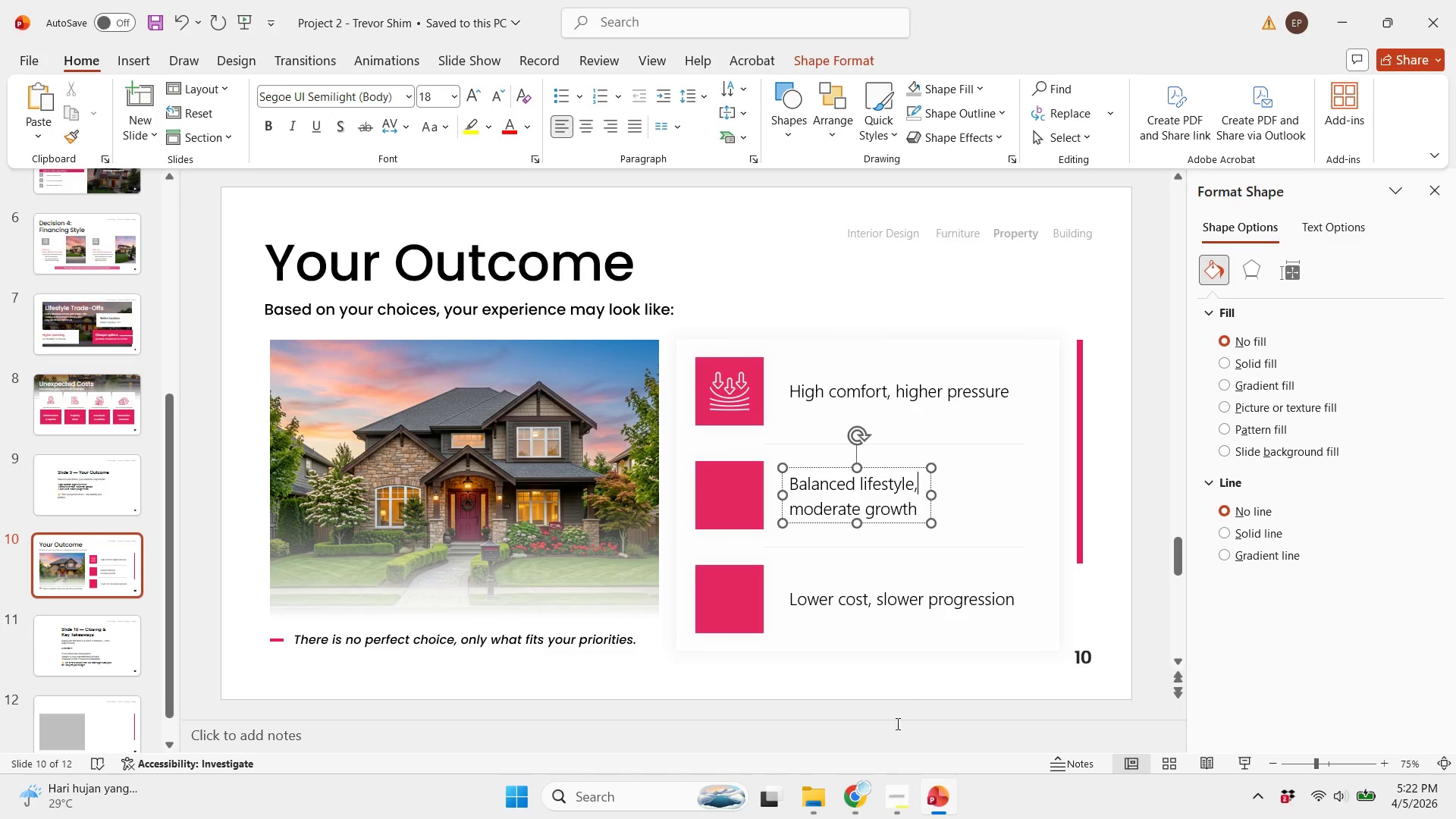 
left_click([861, 796])
 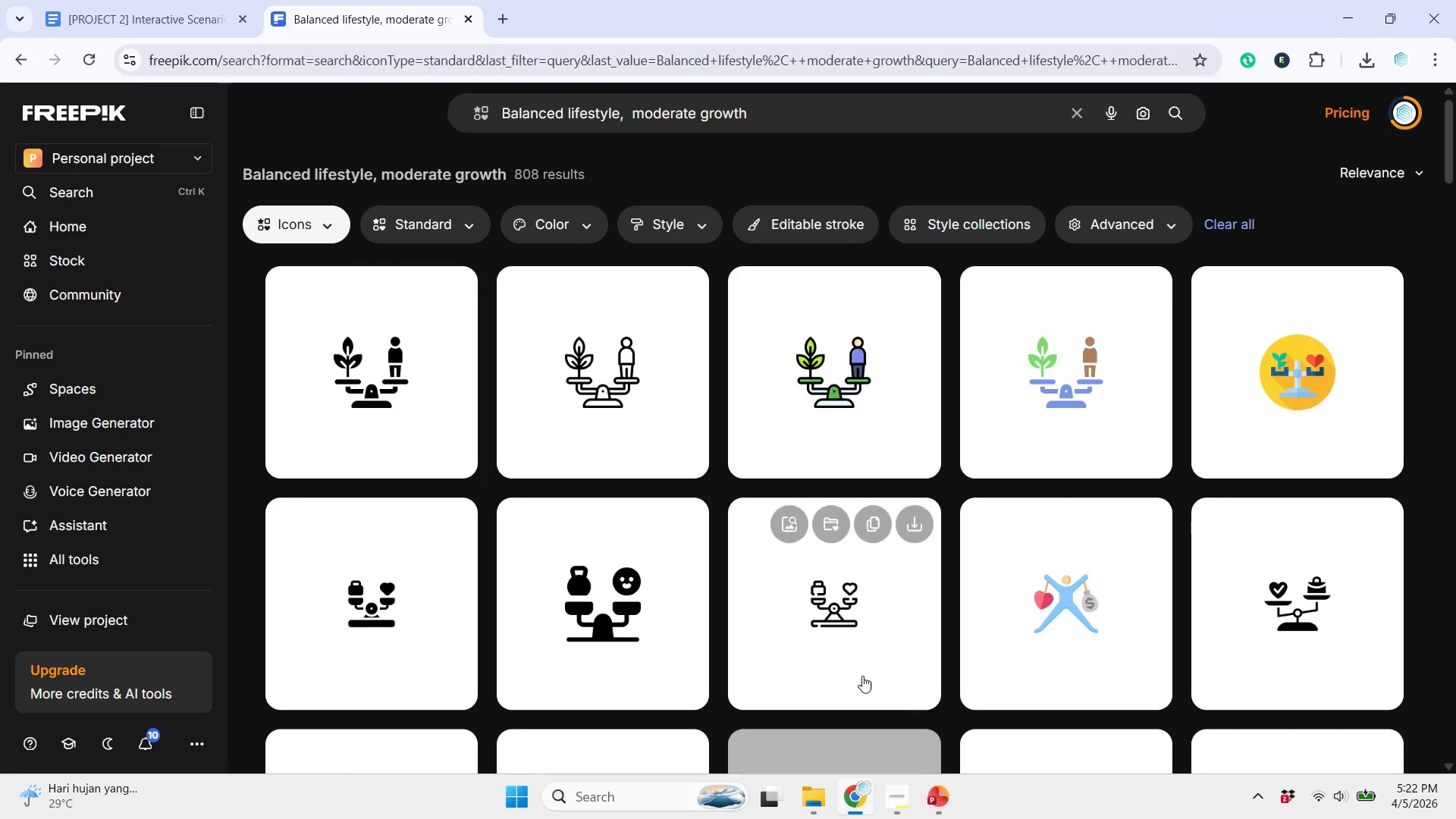 
scroll: coordinate [780, 526], scroll_direction: down, amount: 13.0
 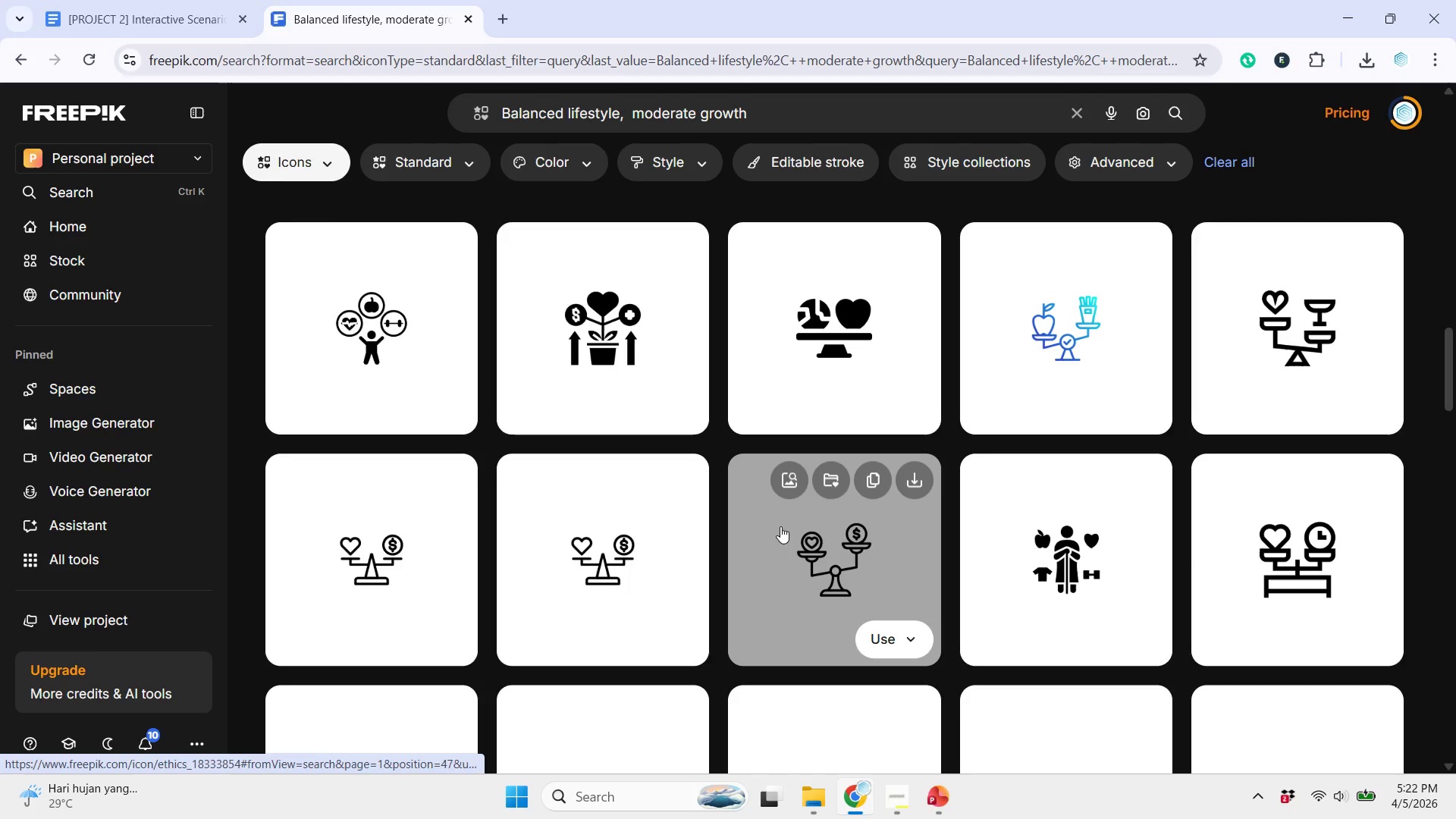 
scroll: coordinate [593, 591], scroll_direction: up, amount: 11.0
 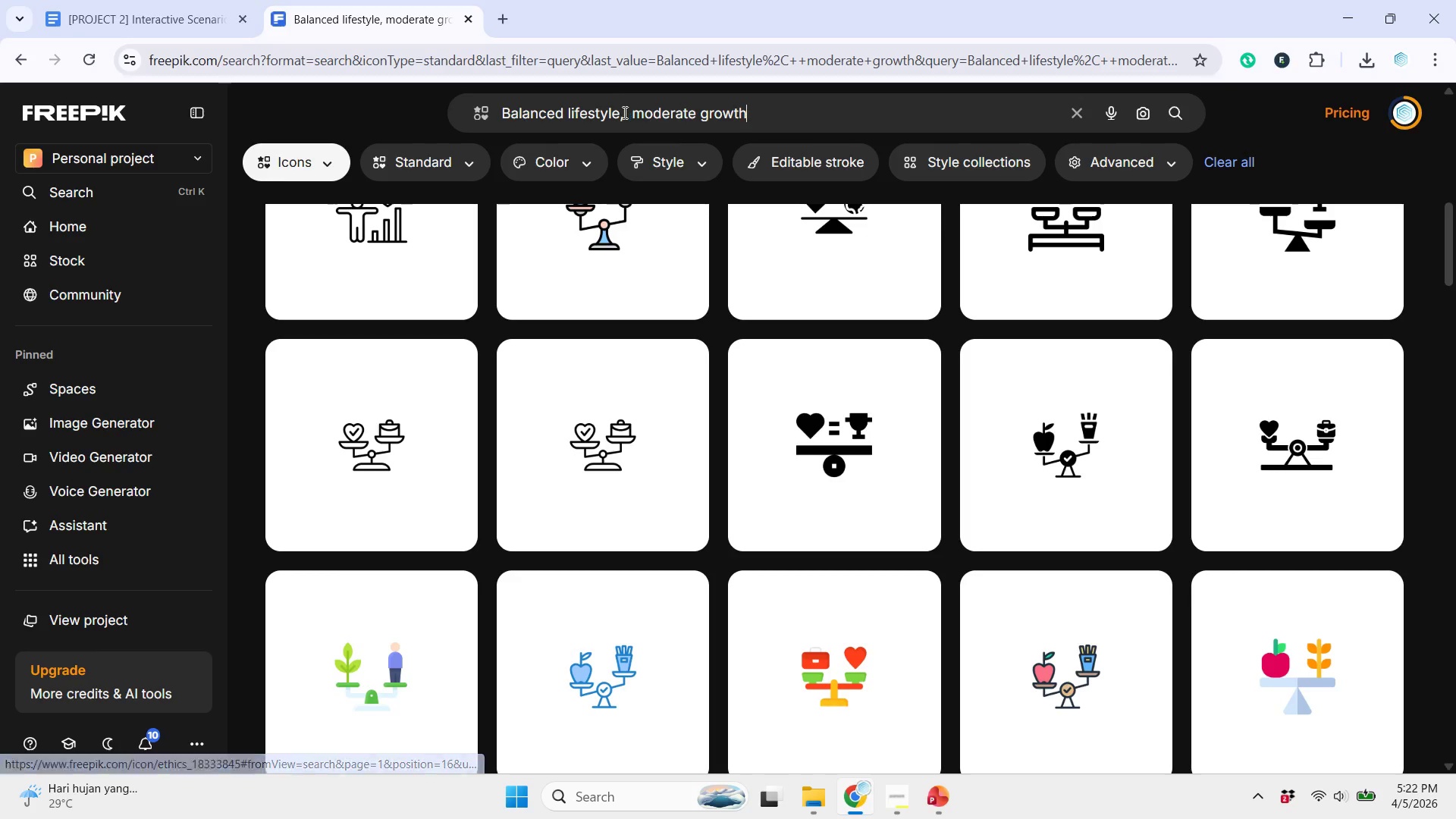 
left_click_drag(start_coordinate=[623, 112], to_coordinate=[889, 111])
 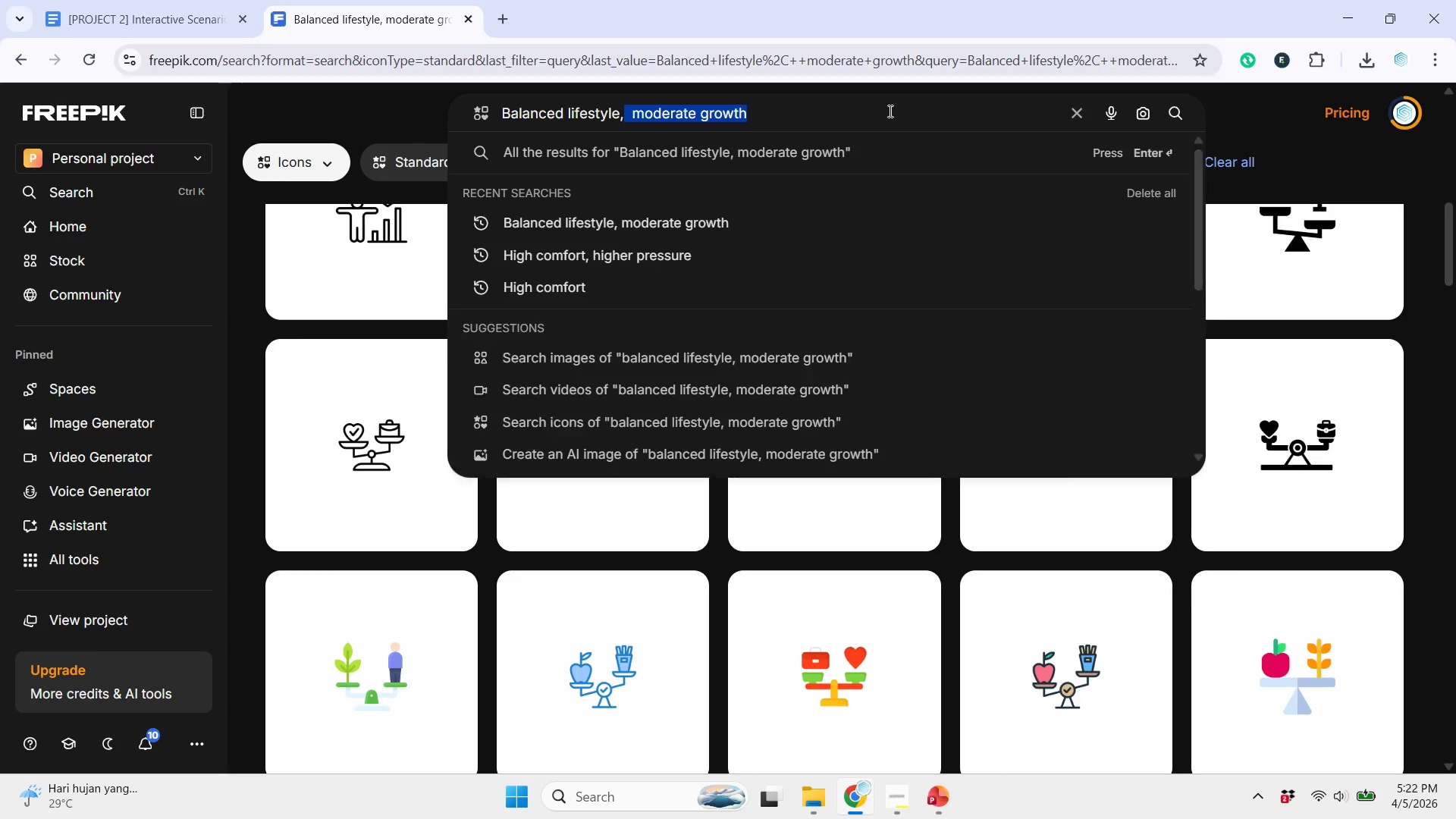 
key(Backspace)
 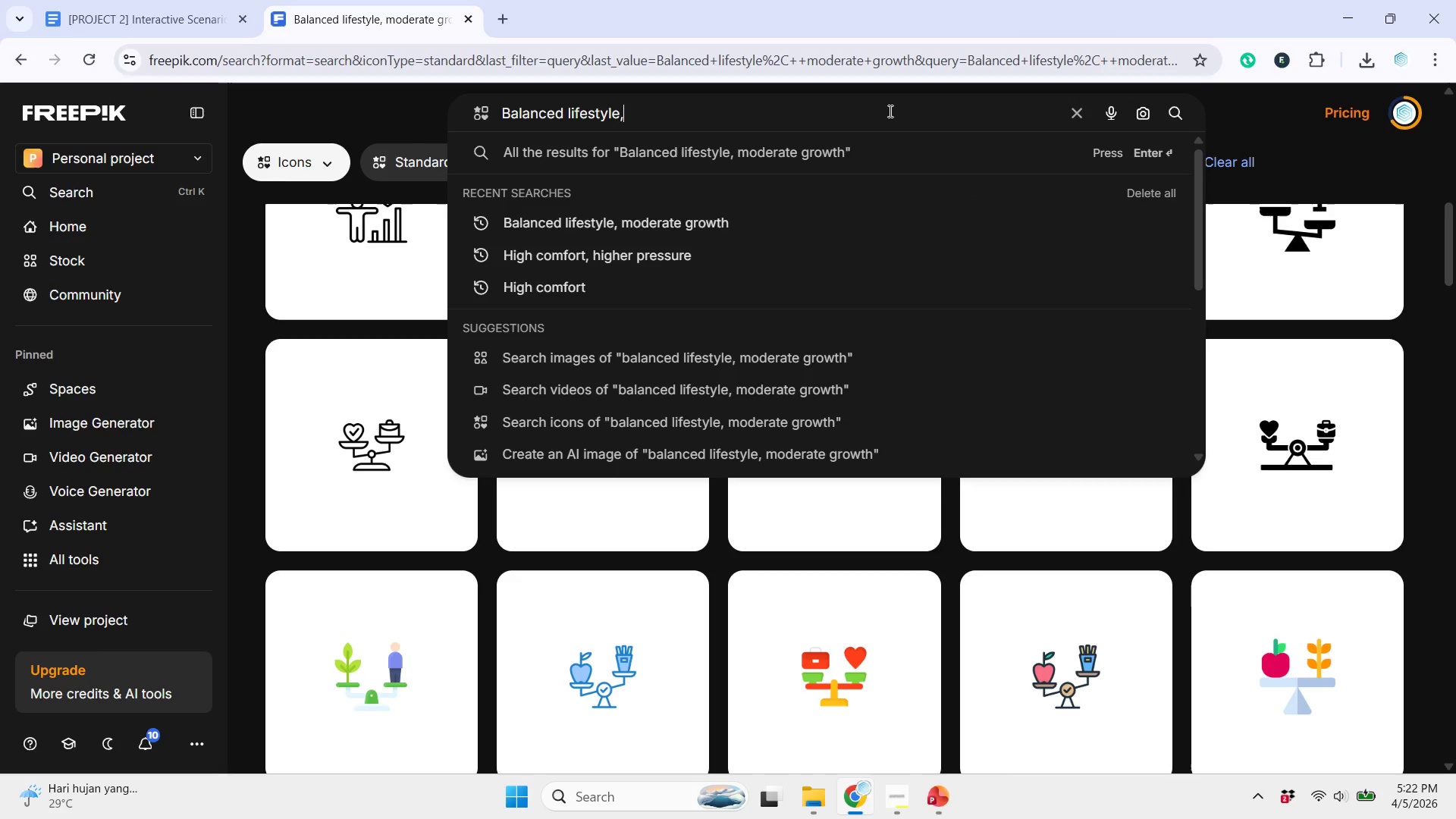 
key(Backspace)
 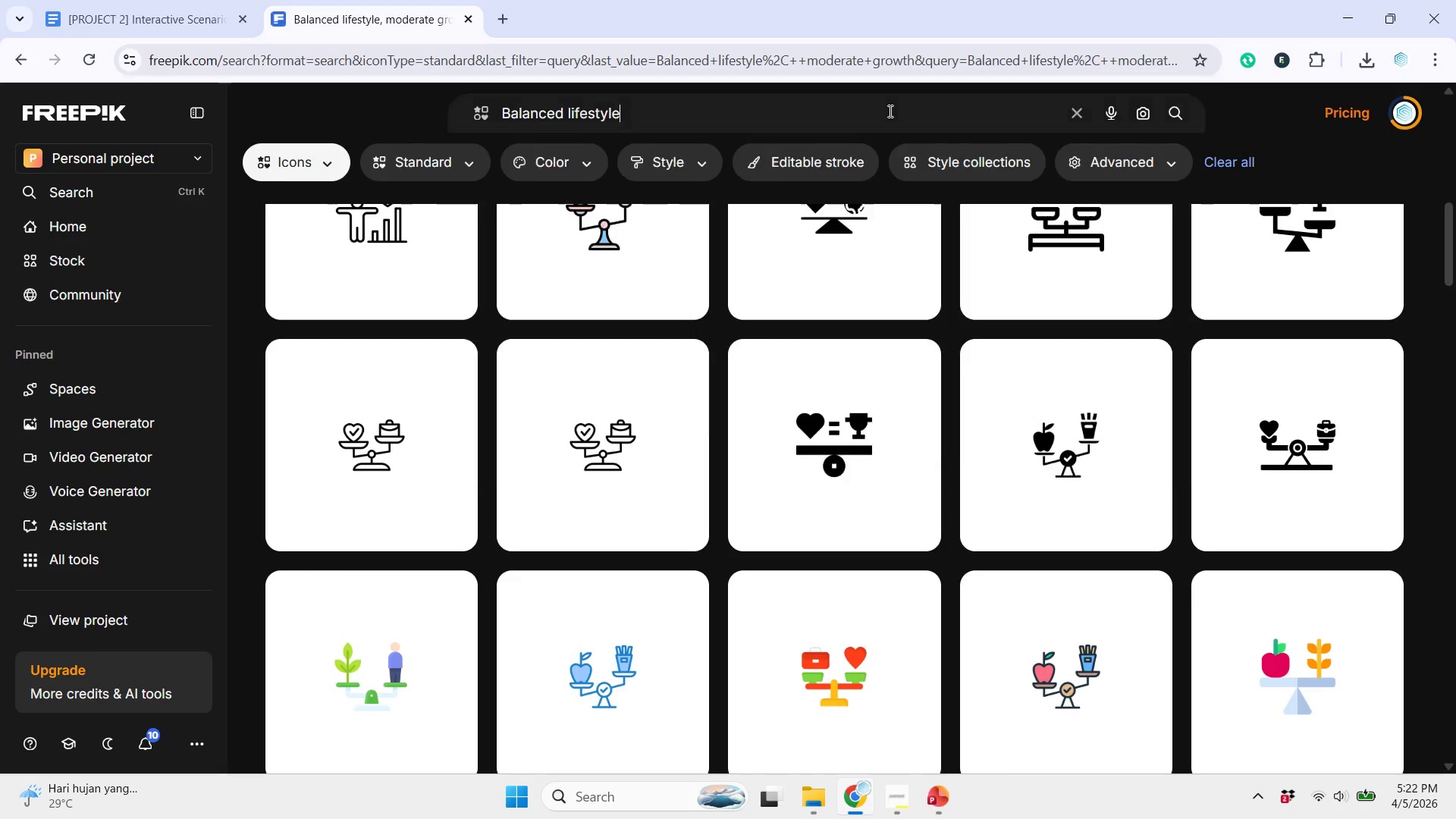 
key(Enter)
 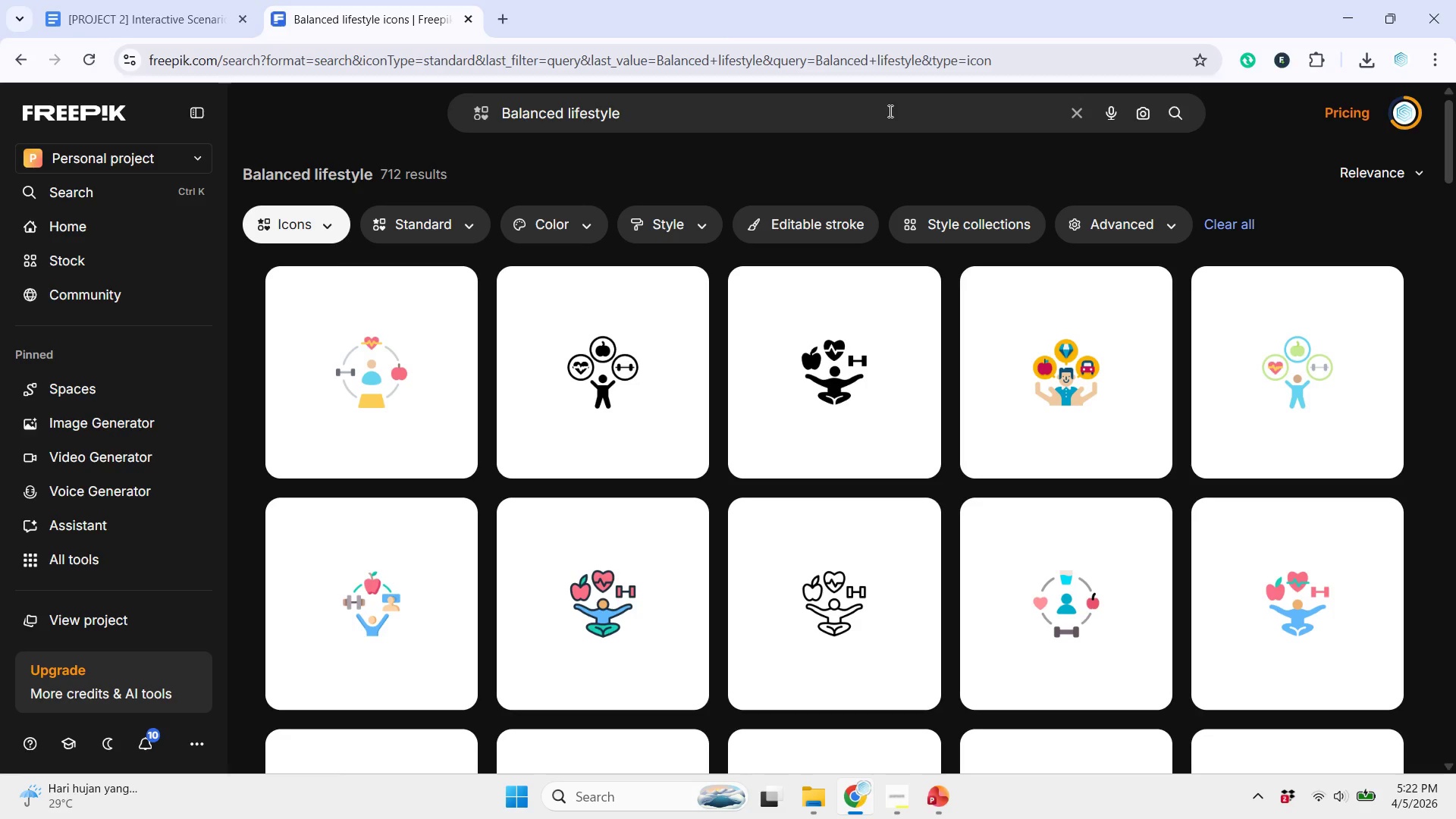 
scroll: coordinate [810, 130], scroll_direction: down, amount: 13.0
 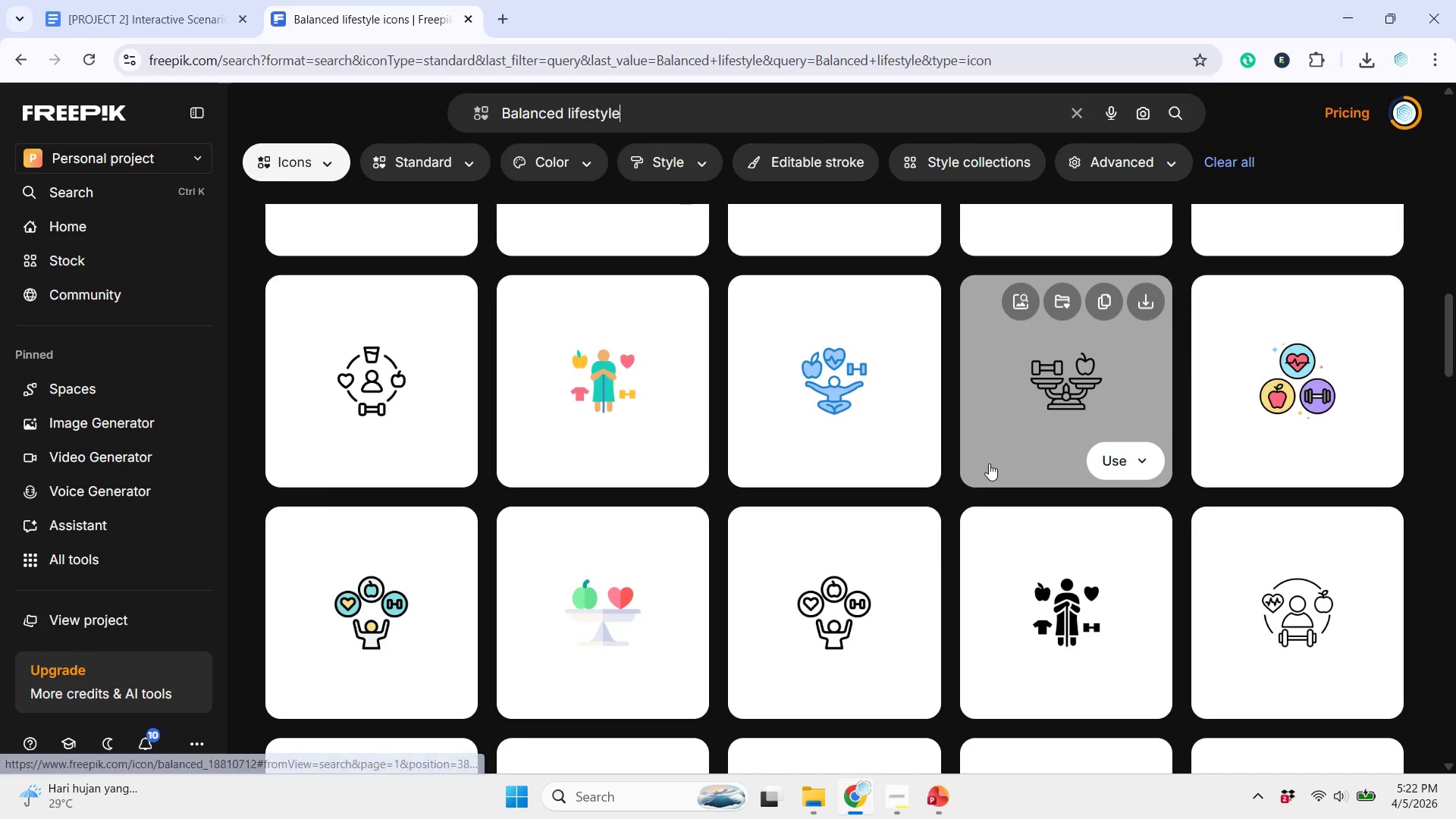 
scroll: coordinate [977, 621], scroll_direction: down, amount: 11.0
 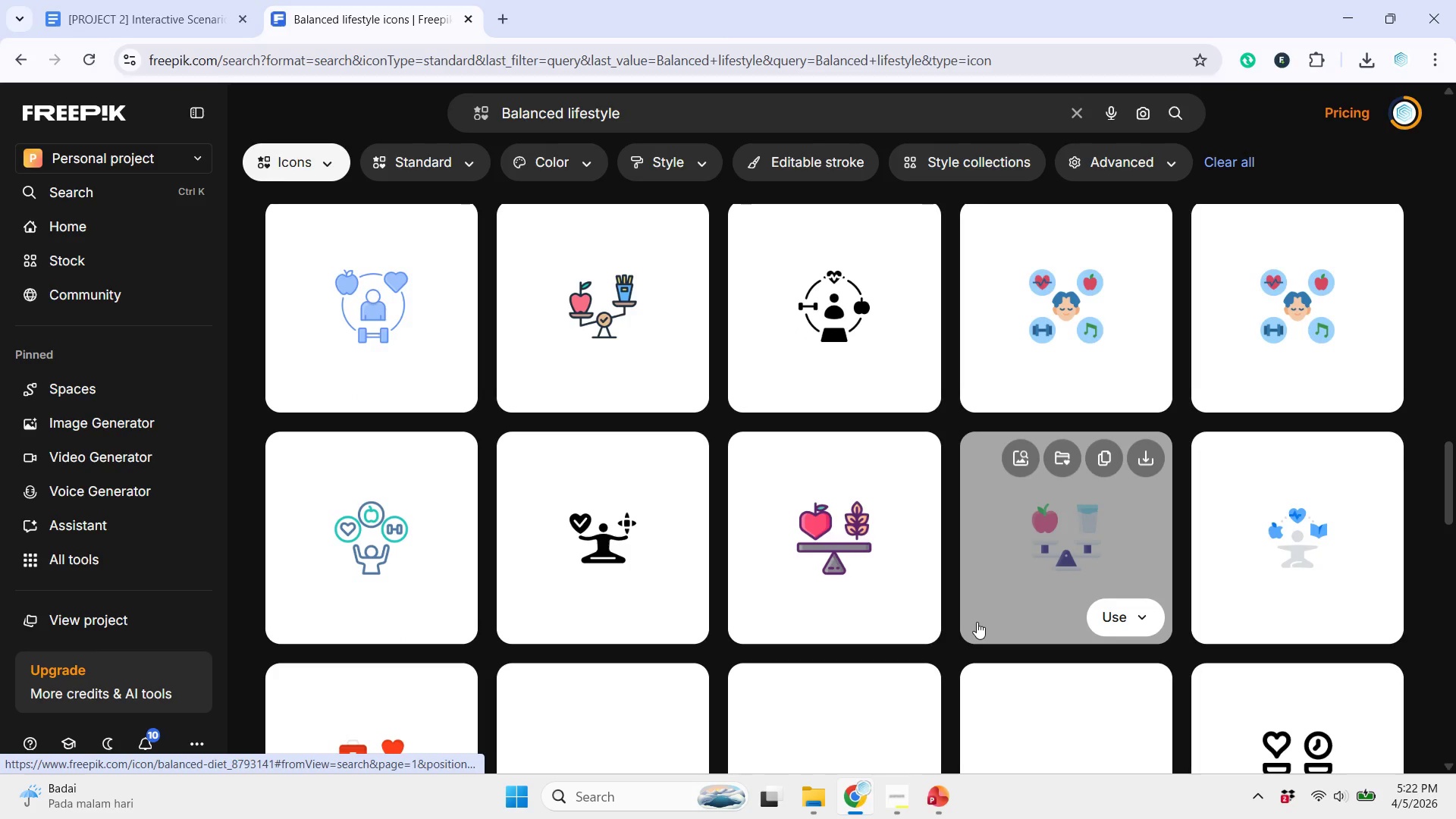 
scroll: coordinate [977, 622], scroll_direction: down, amount: 6.0
 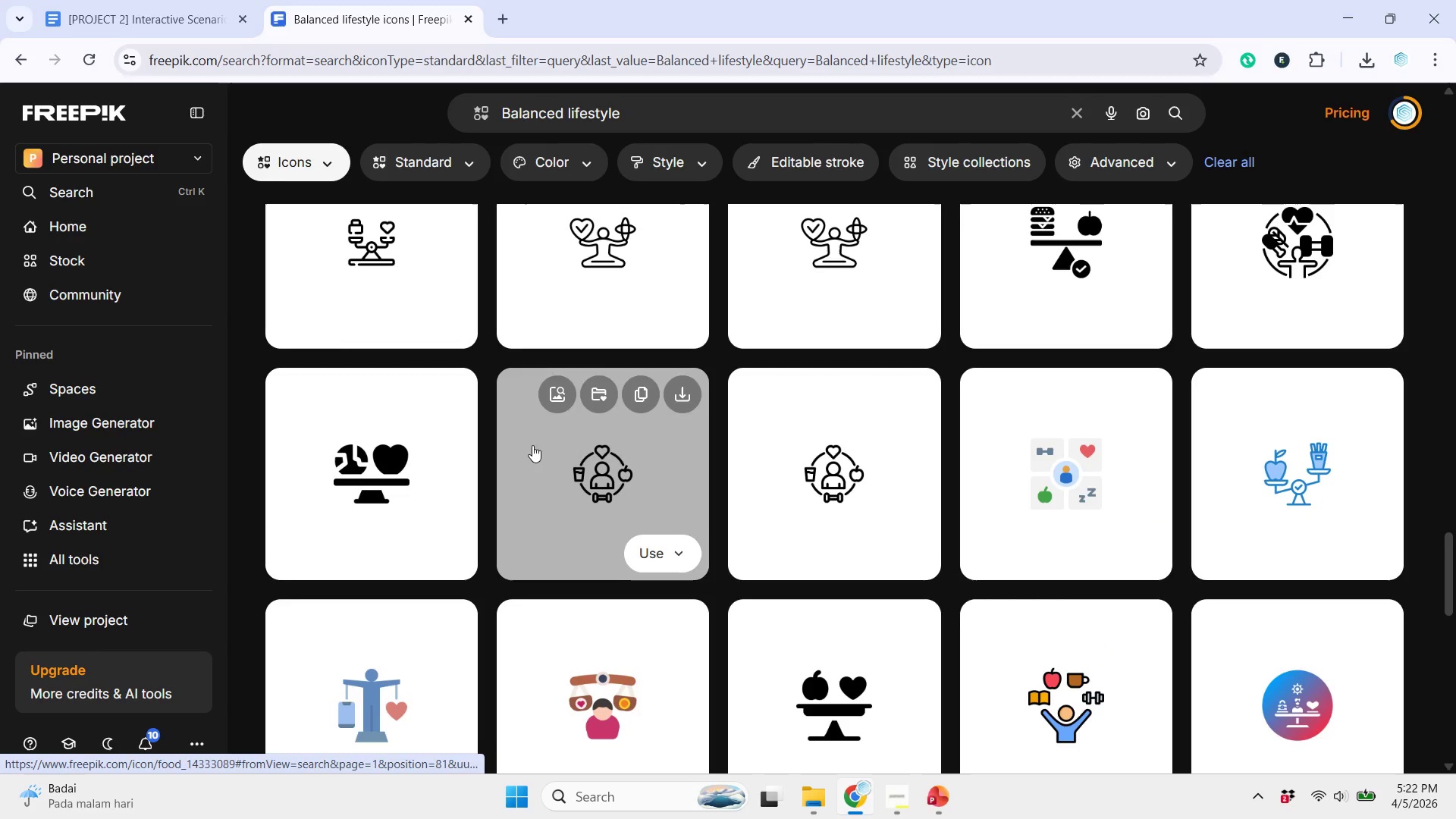 
left_click([570, 470])
 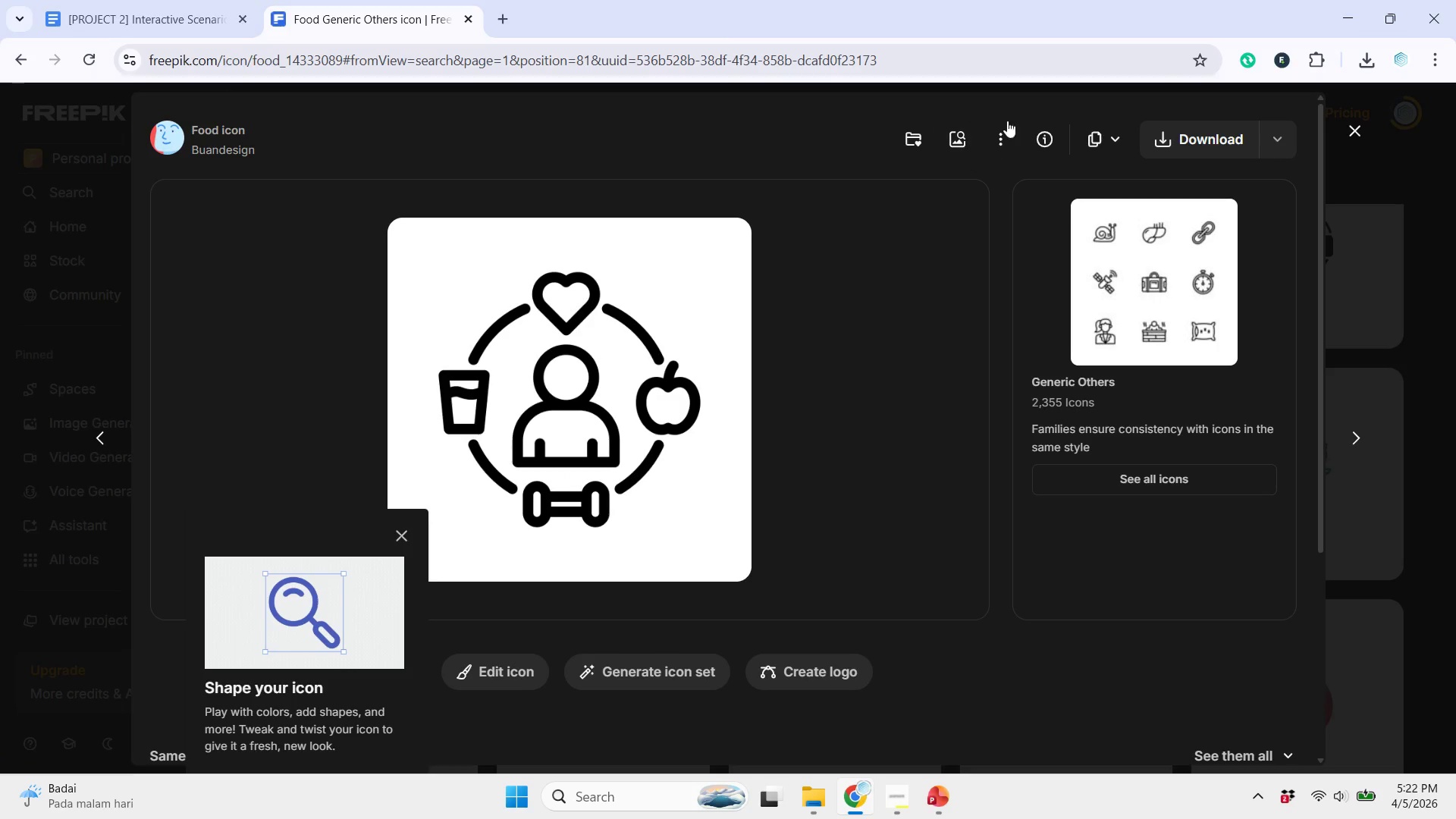 
left_click([1101, 142])
 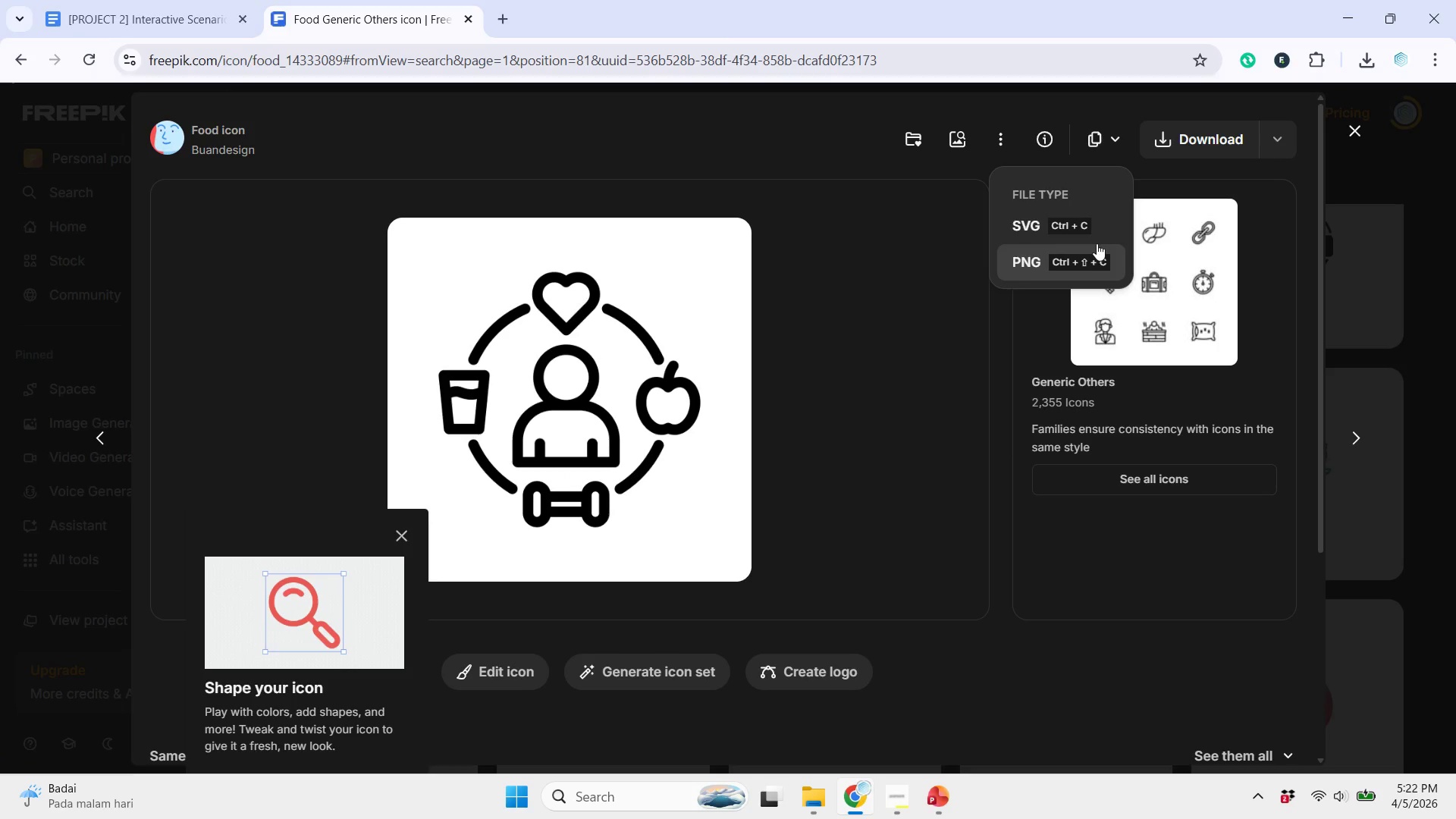 
left_click([1095, 258])
 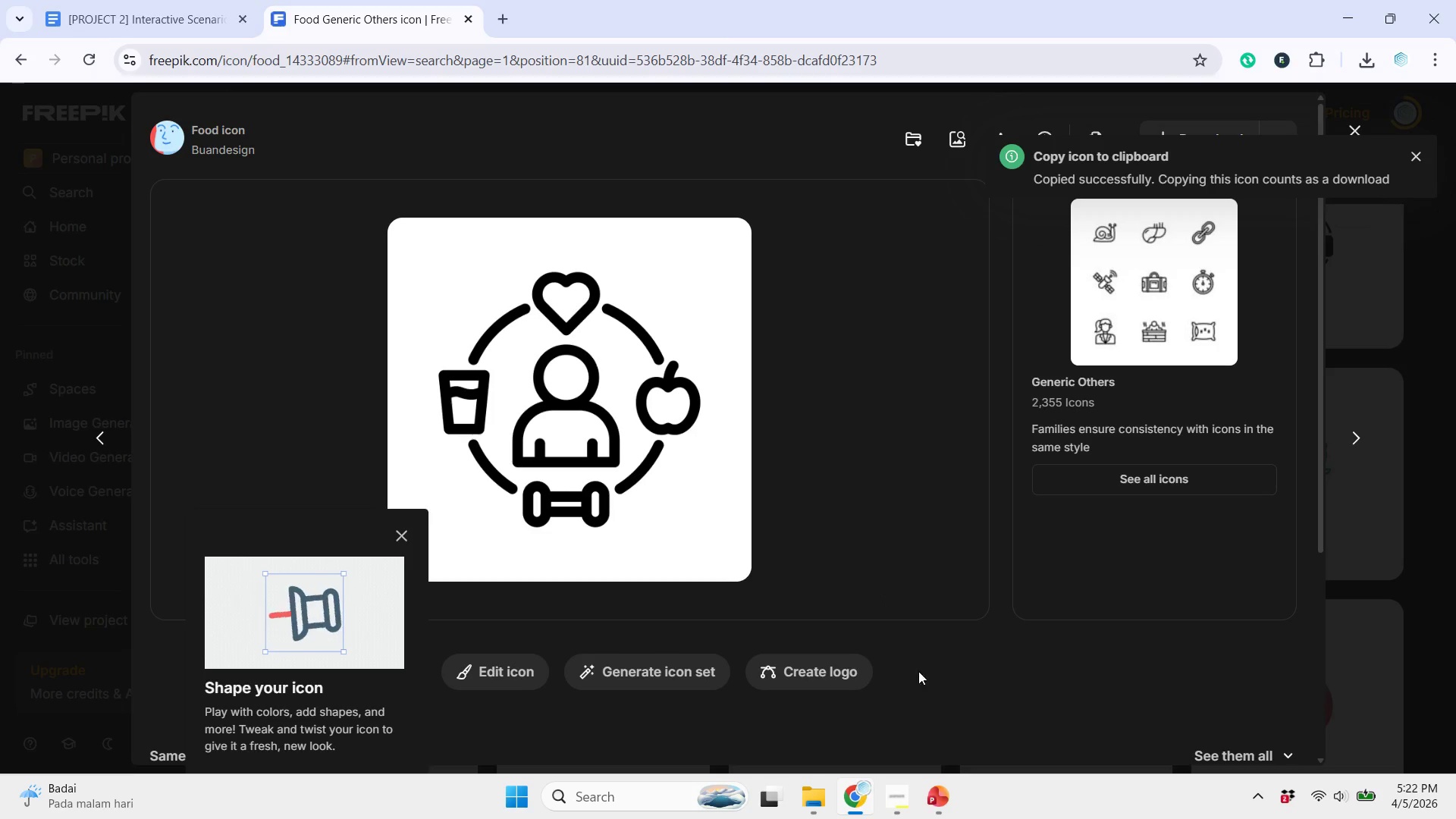 
wait(6.36)
 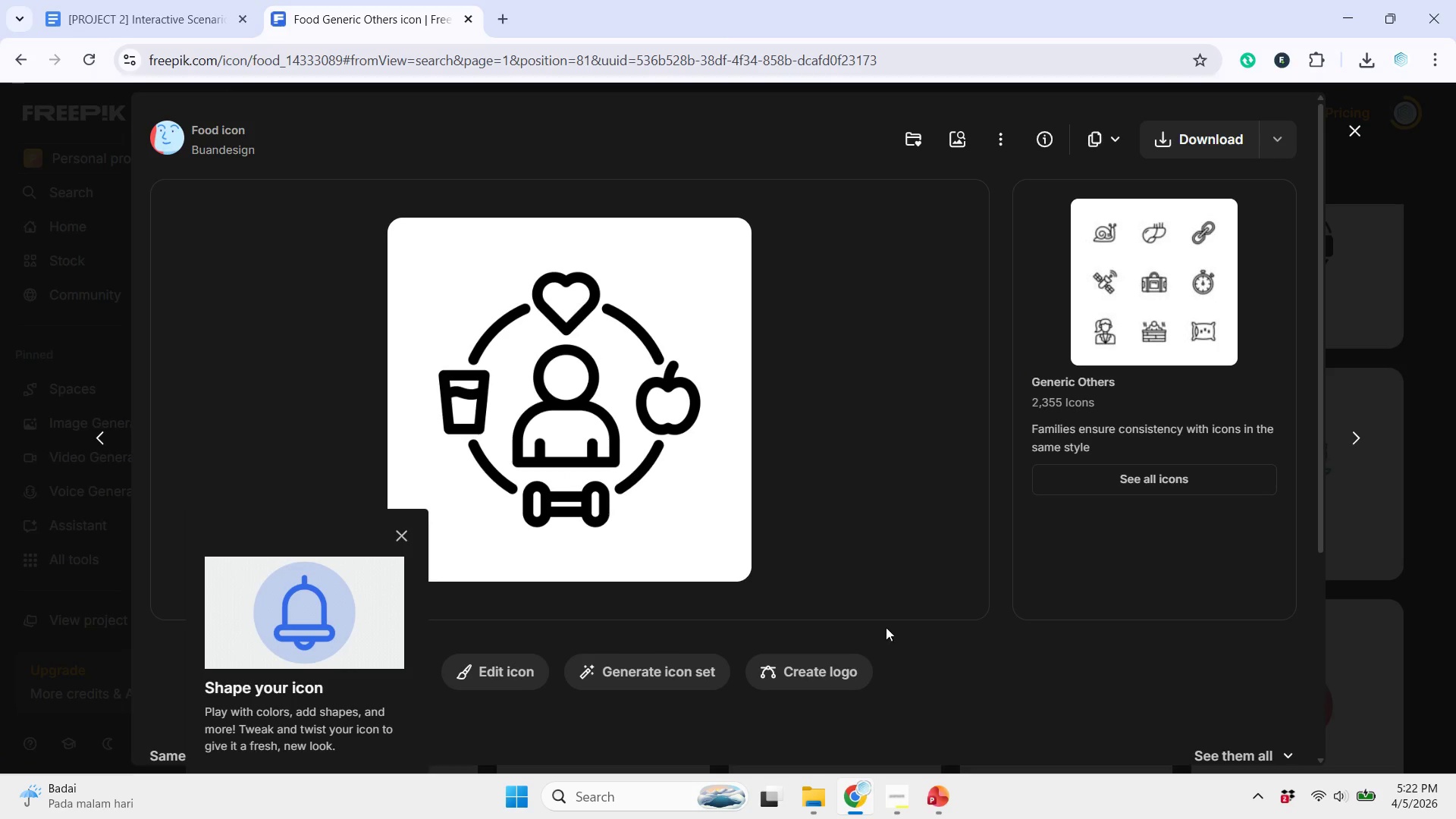 
double_click([945, 796])
 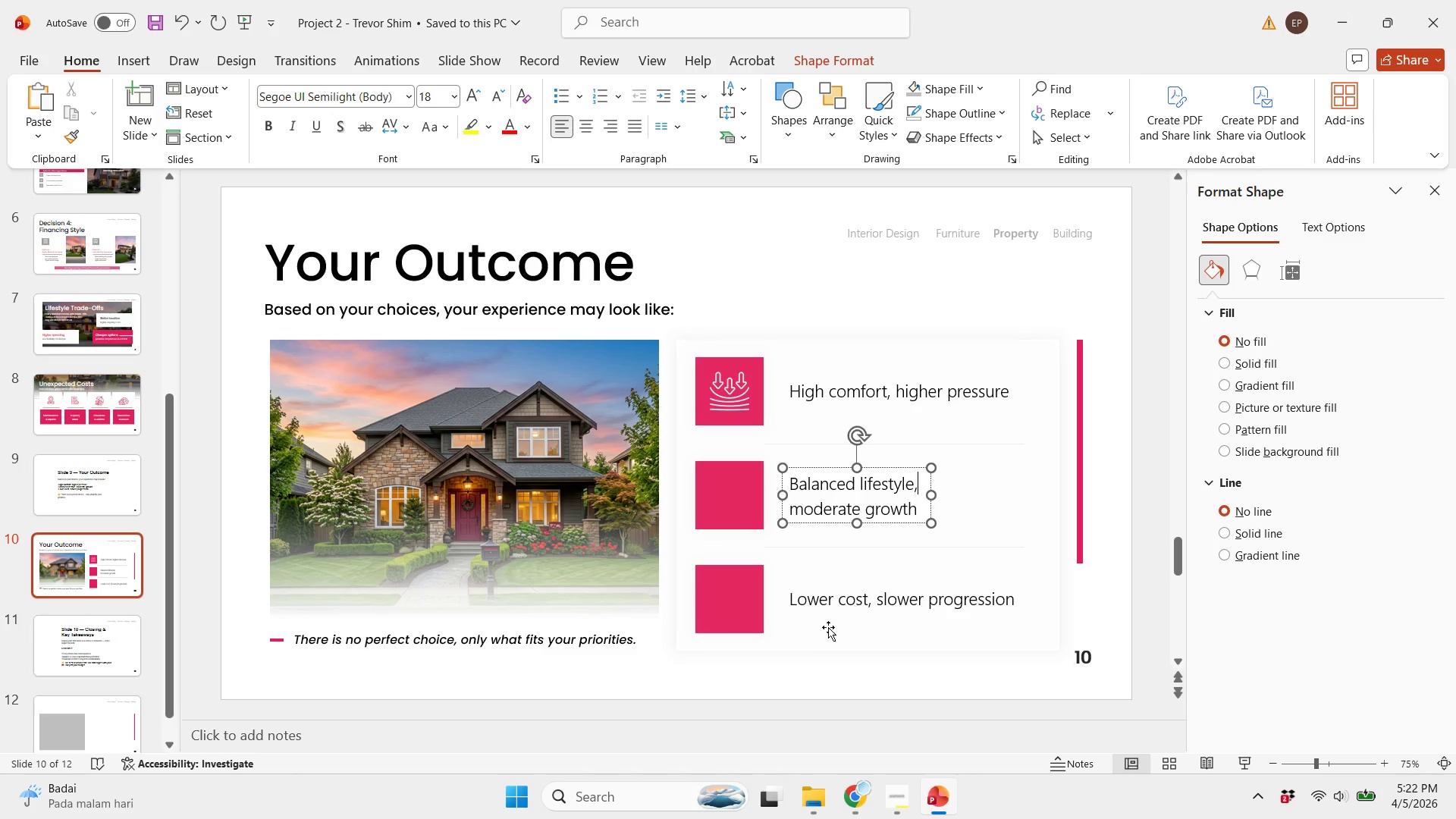 
left_click([795, 648])
 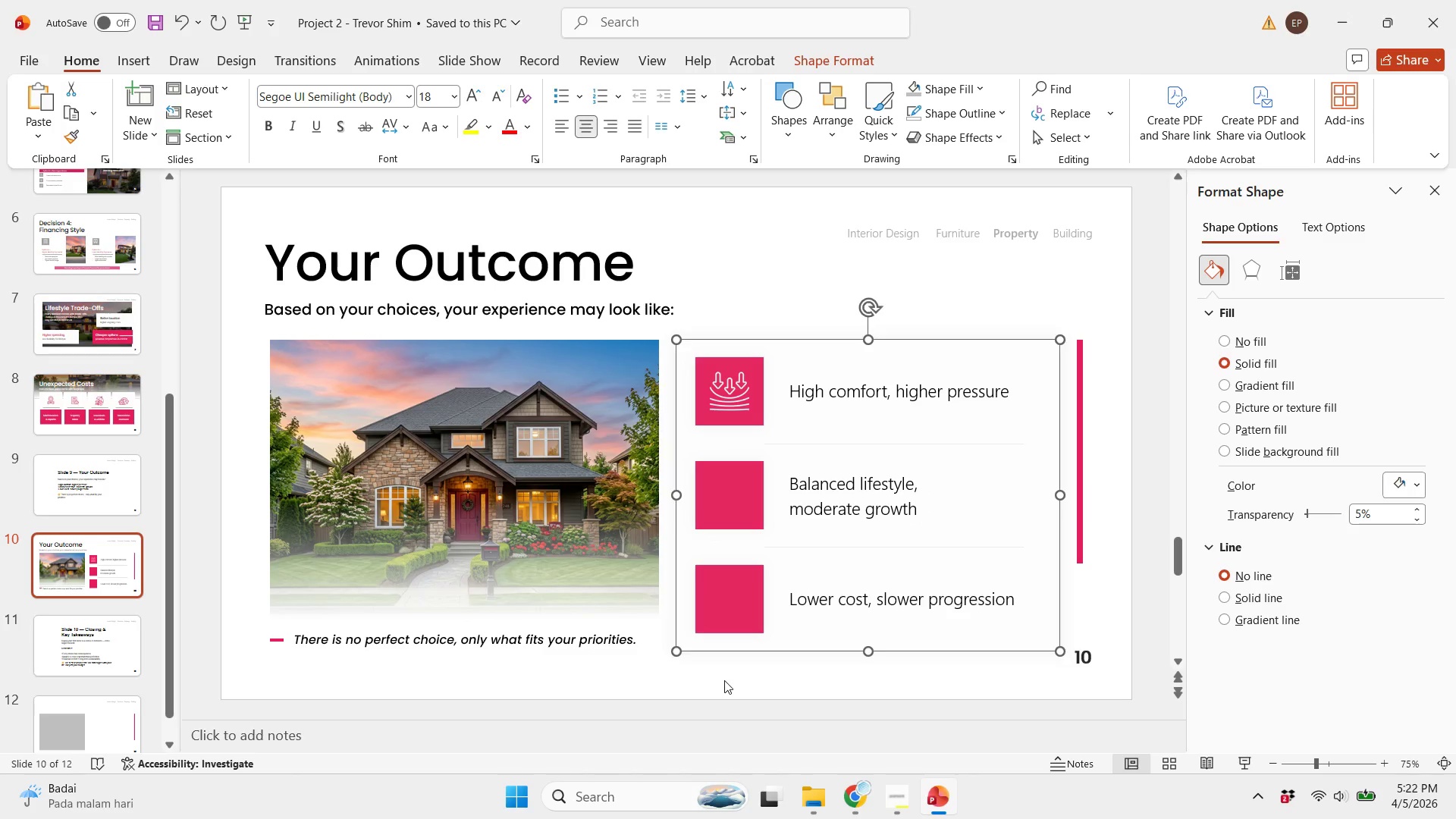 
left_click([724, 680])
 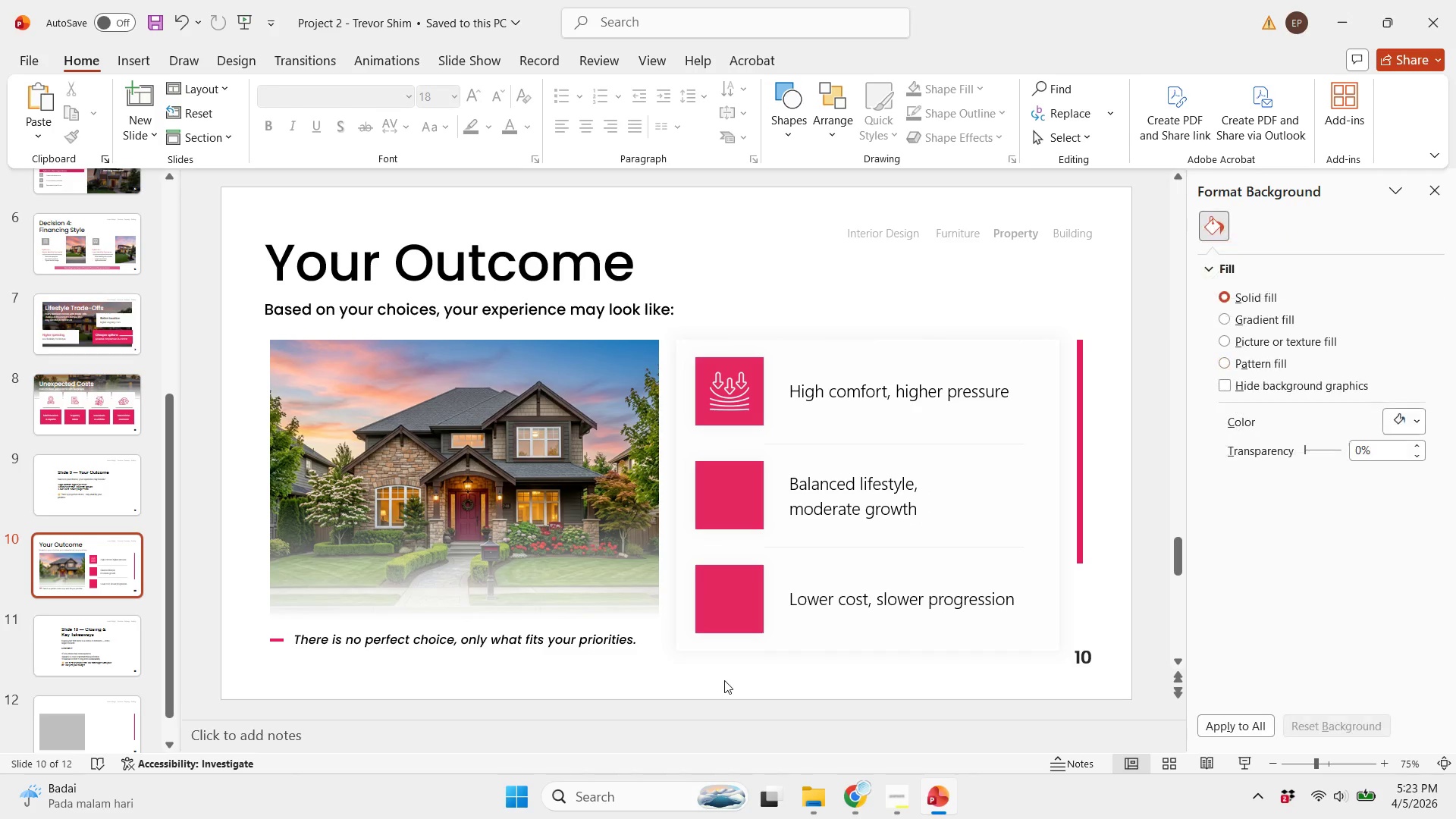 
right_click([724, 680])
 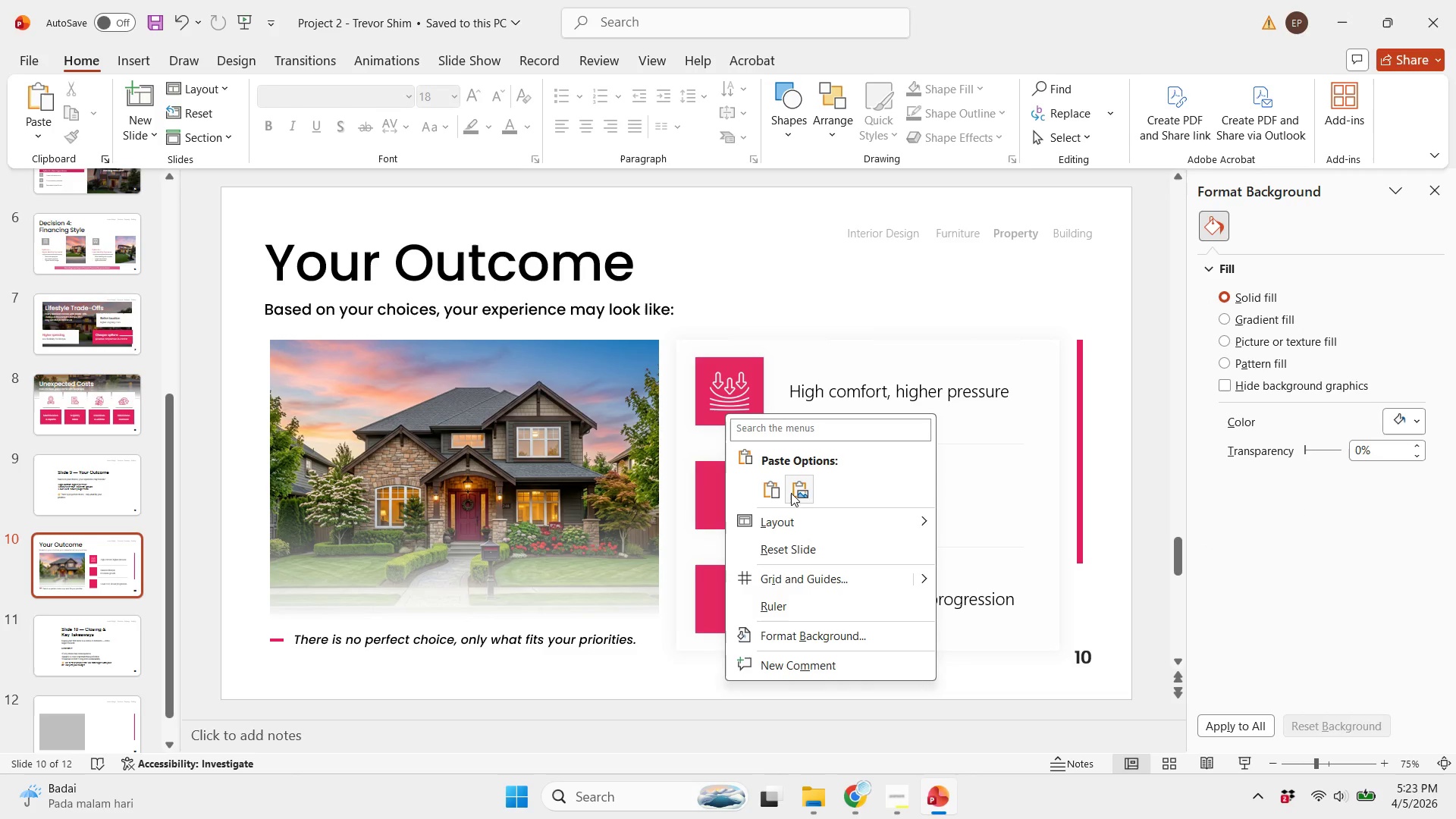 
left_click_drag(start_coordinate=[791, 493], to_coordinate=[798, 493])
 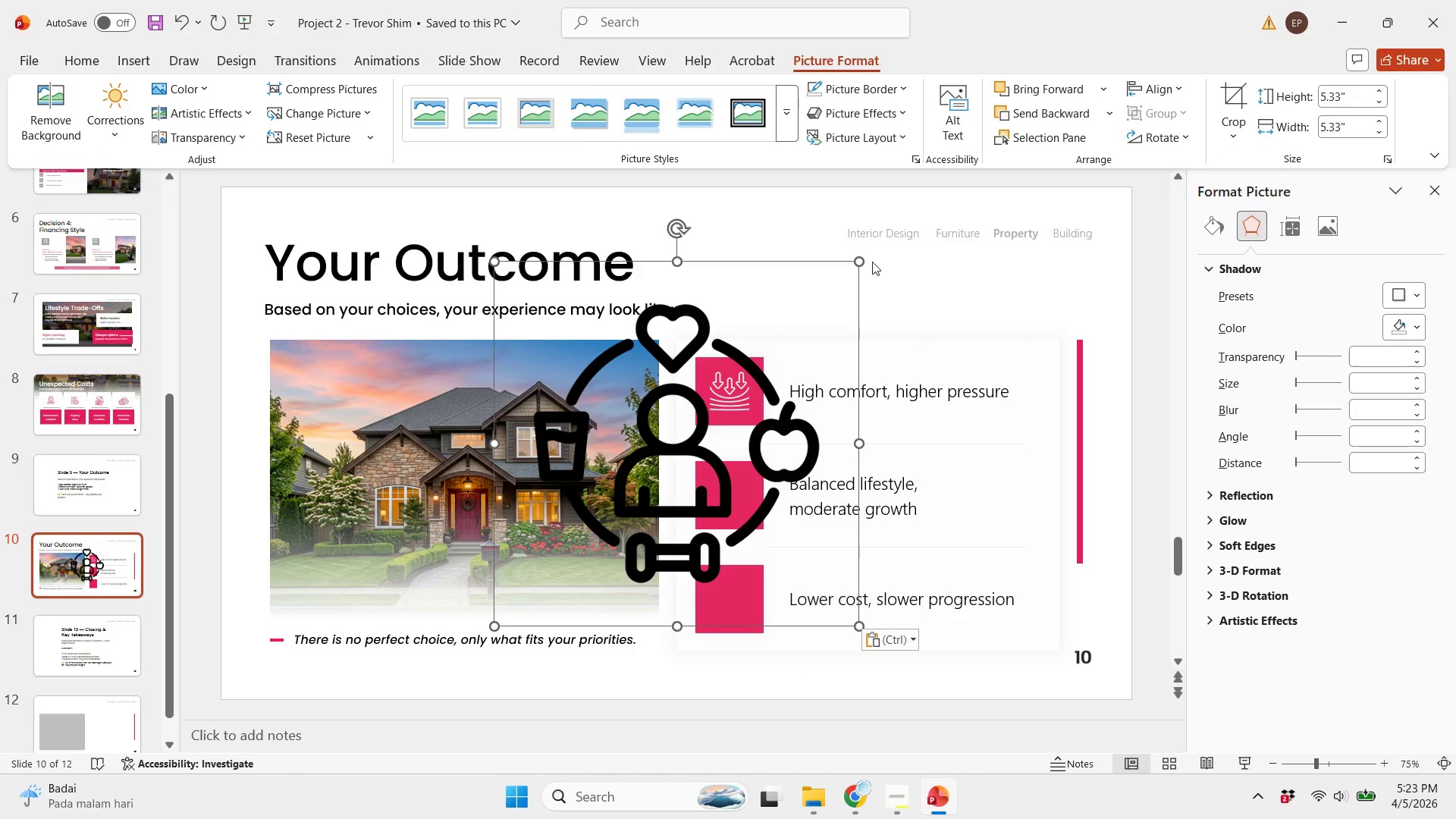 
left_click_drag(start_coordinate=[860, 262], to_coordinate=[545, 554])
 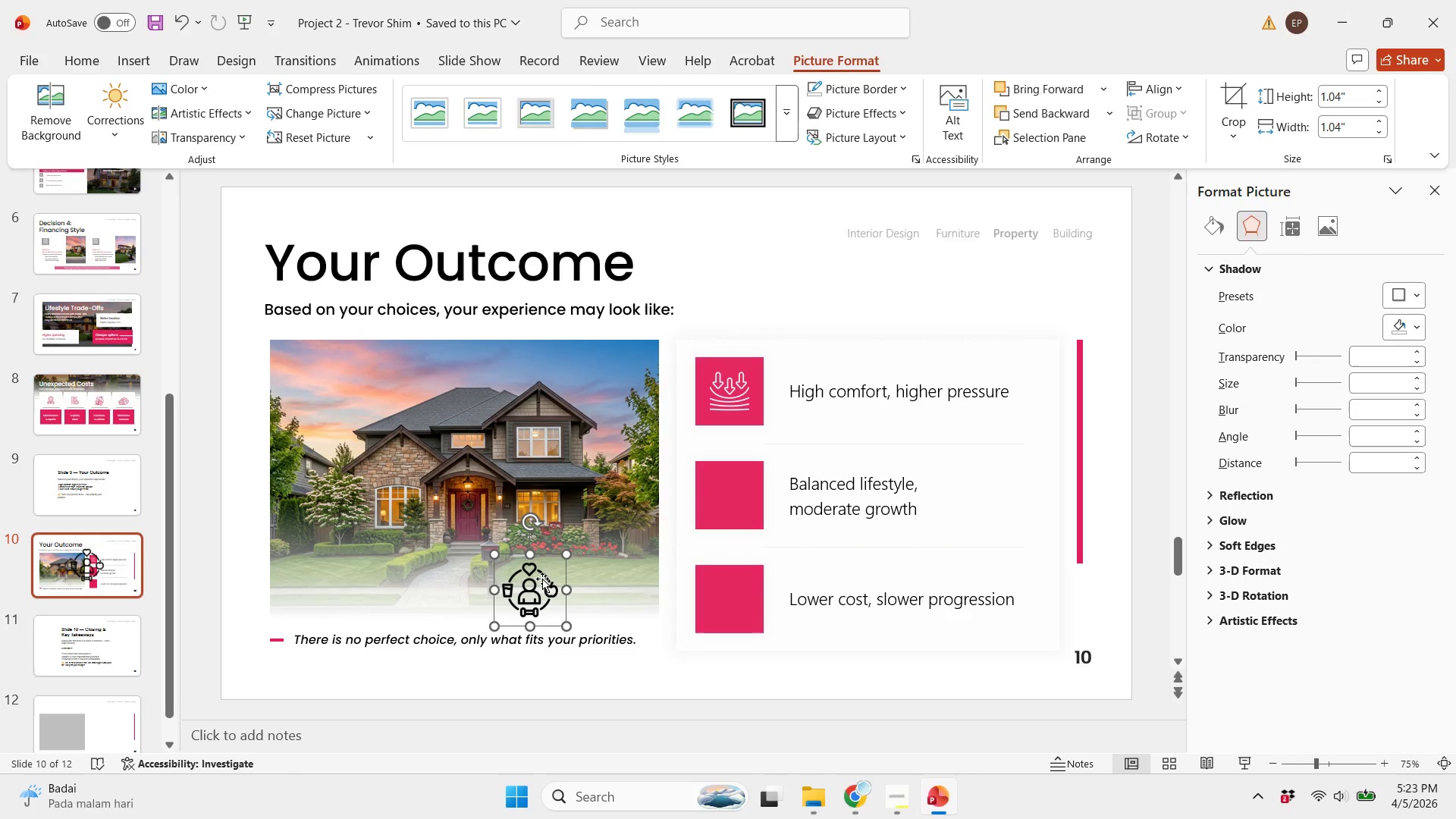 
left_click_drag(start_coordinate=[542, 579], to_coordinate=[745, 483])
 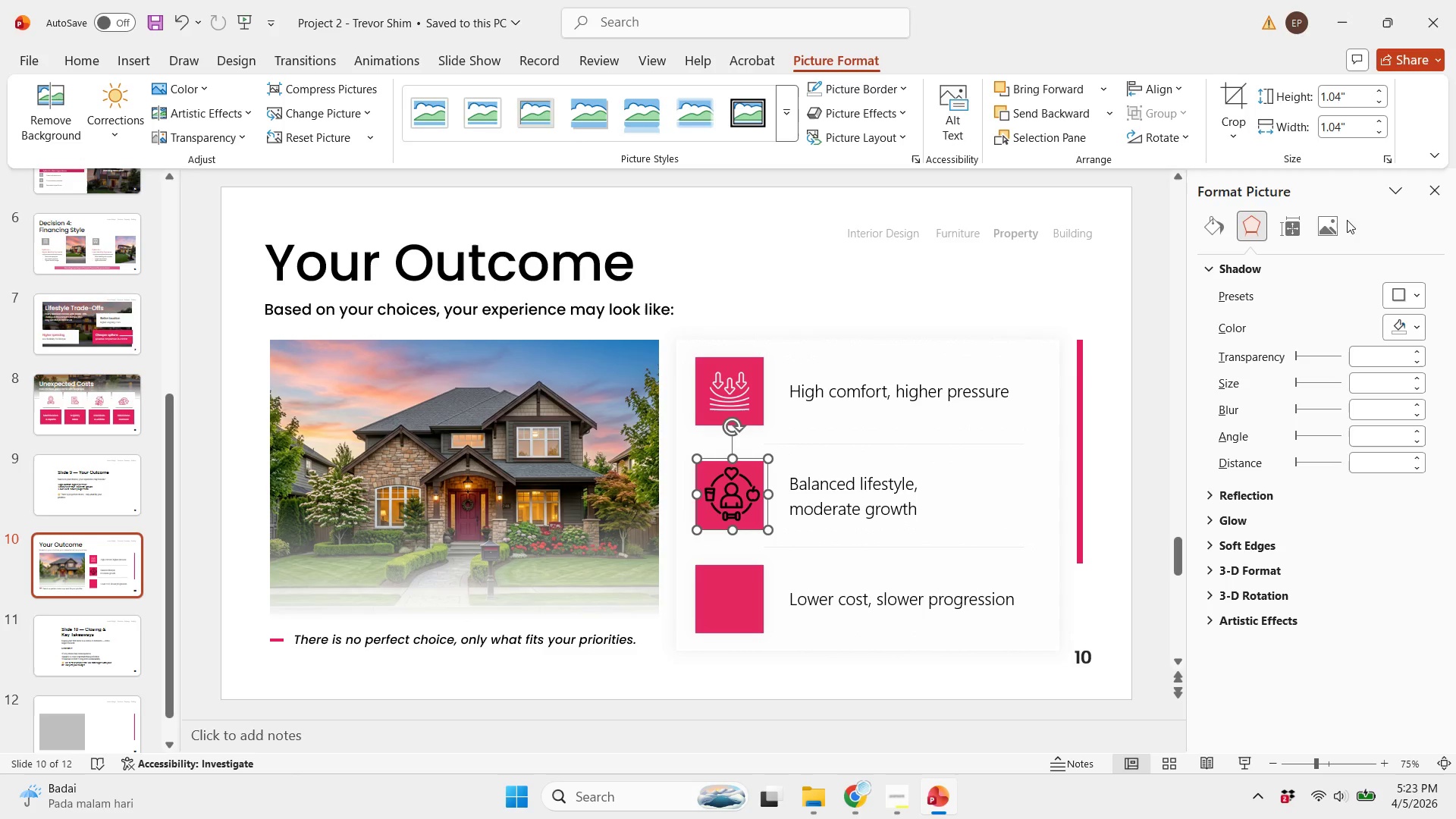 
left_click([1341, 224])
 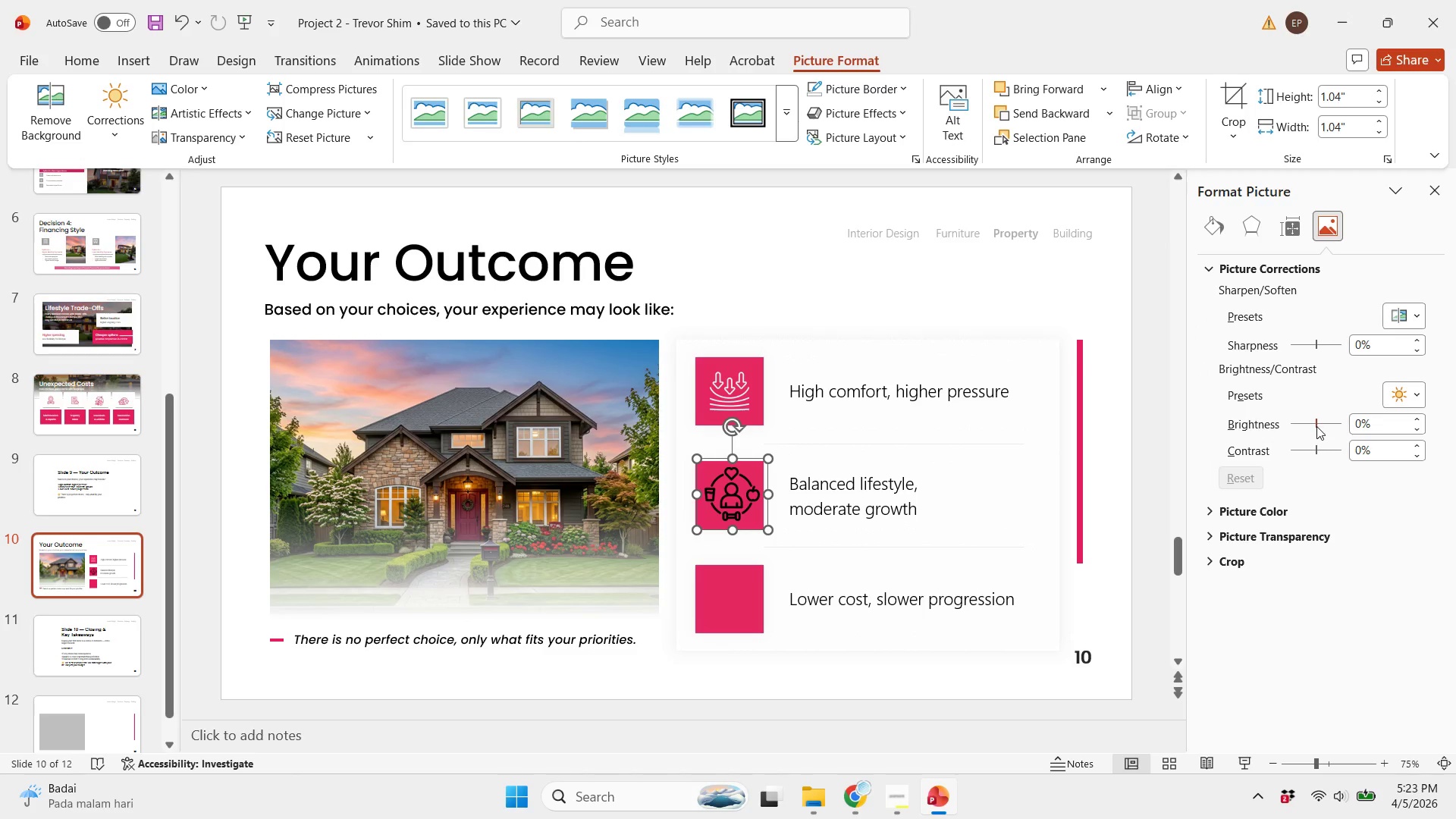 
left_click_drag(start_coordinate=[1316, 426], to_coordinate=[1377, 434])
 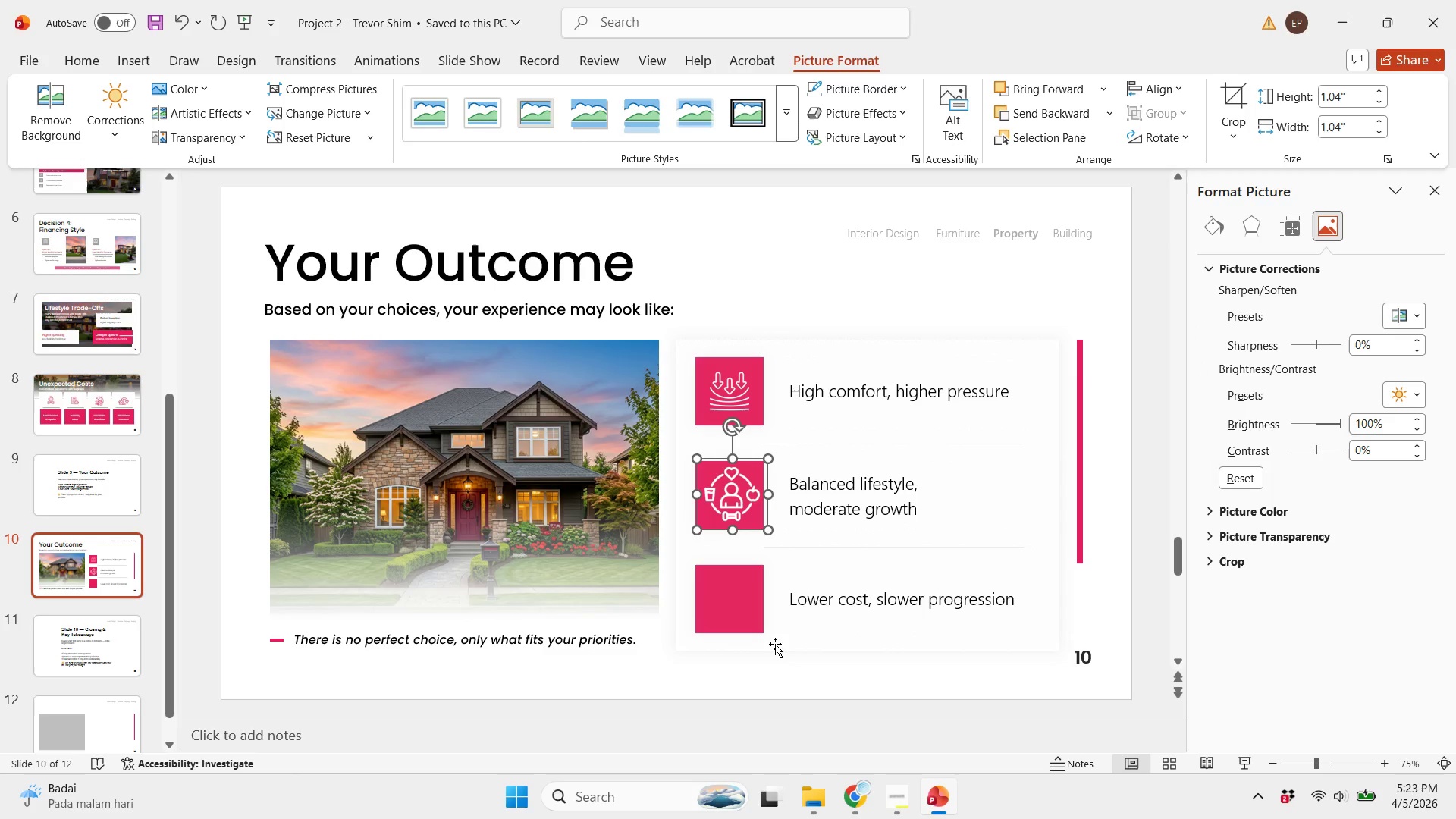 
wait(8.2)
 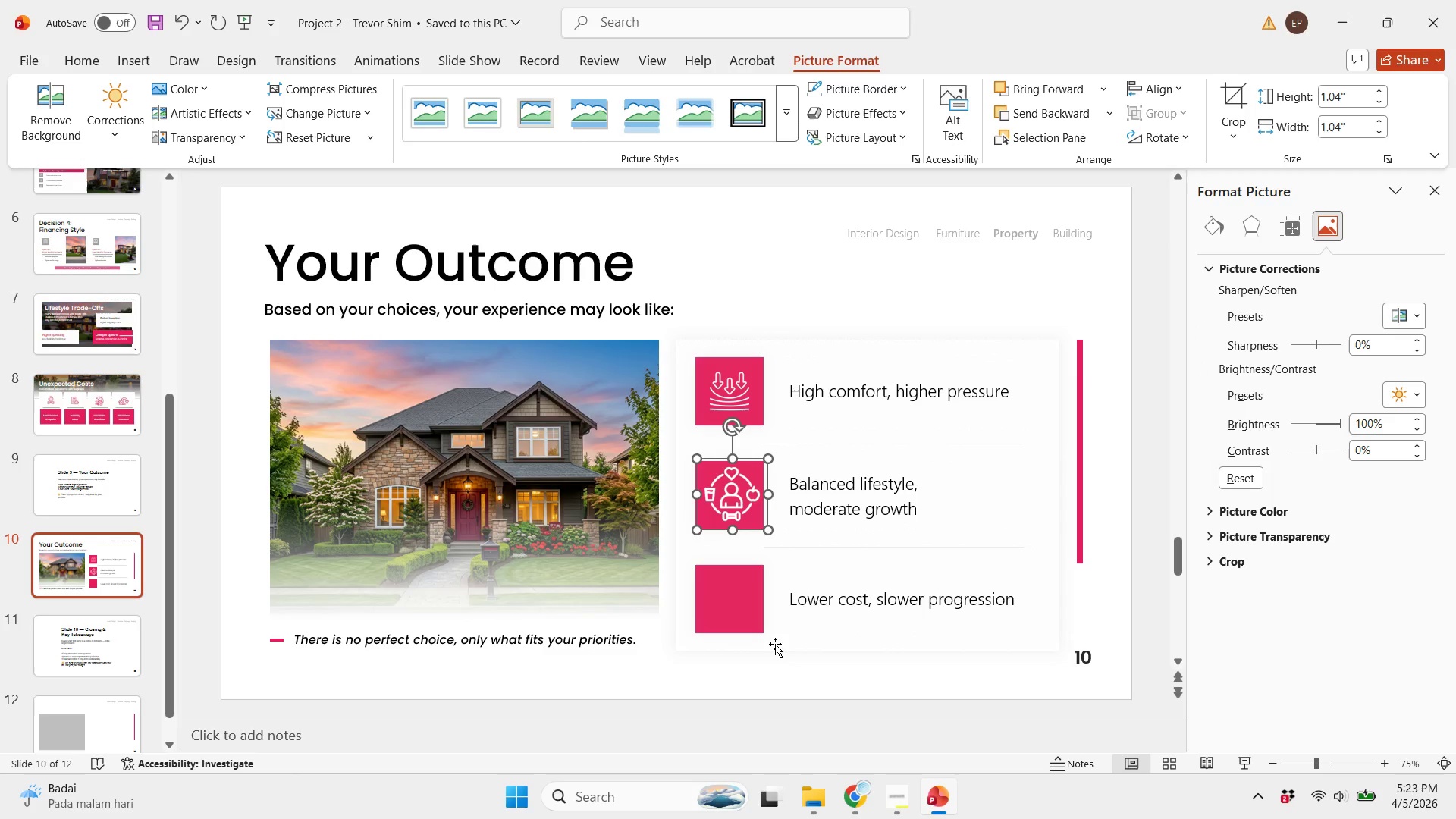 
left_click_drag(start_coordinate=[767, 463], to_coordinate=[749, 488])
 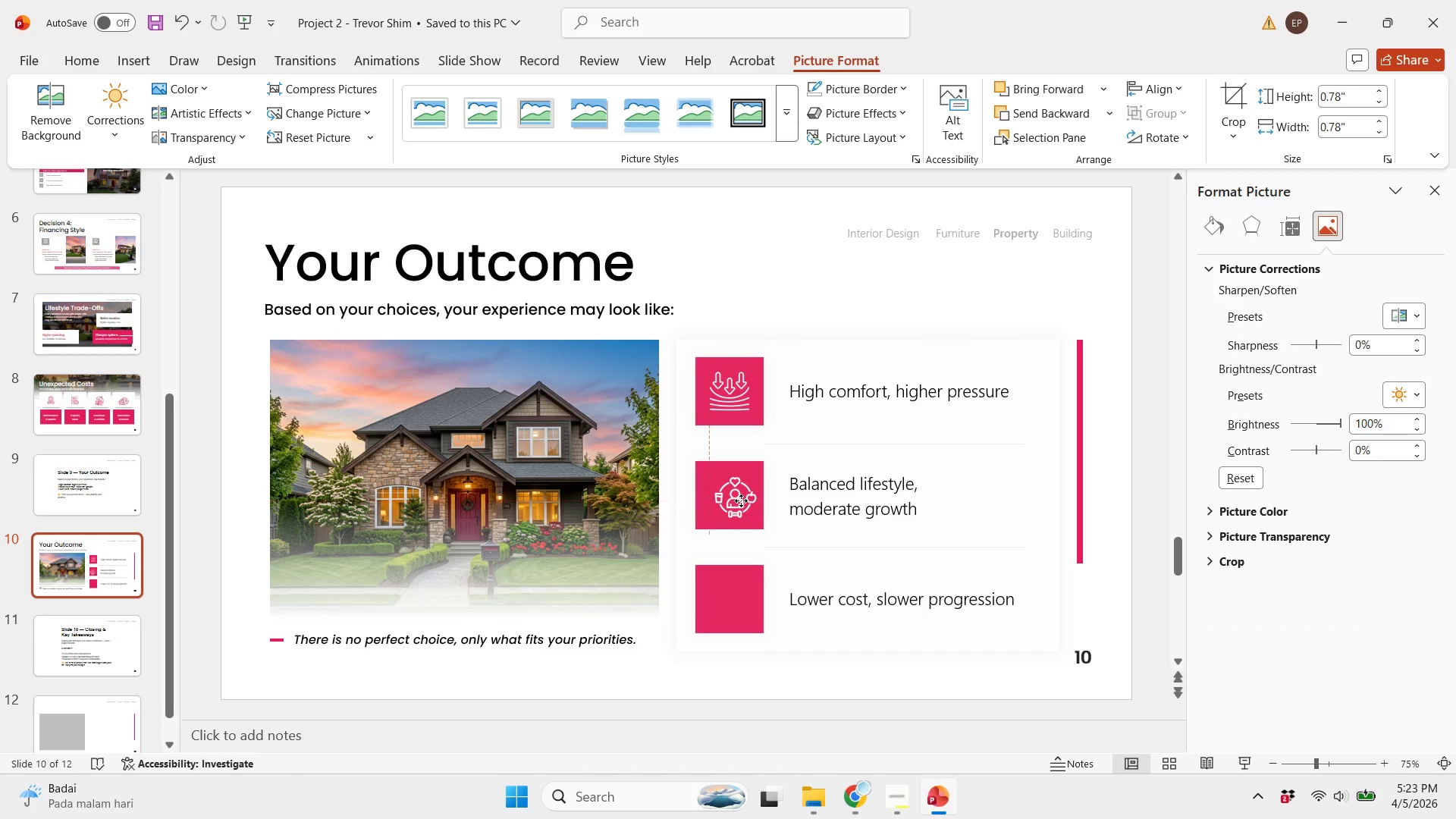 
hold_key(key=ShiftLeft, duration=1.72)
 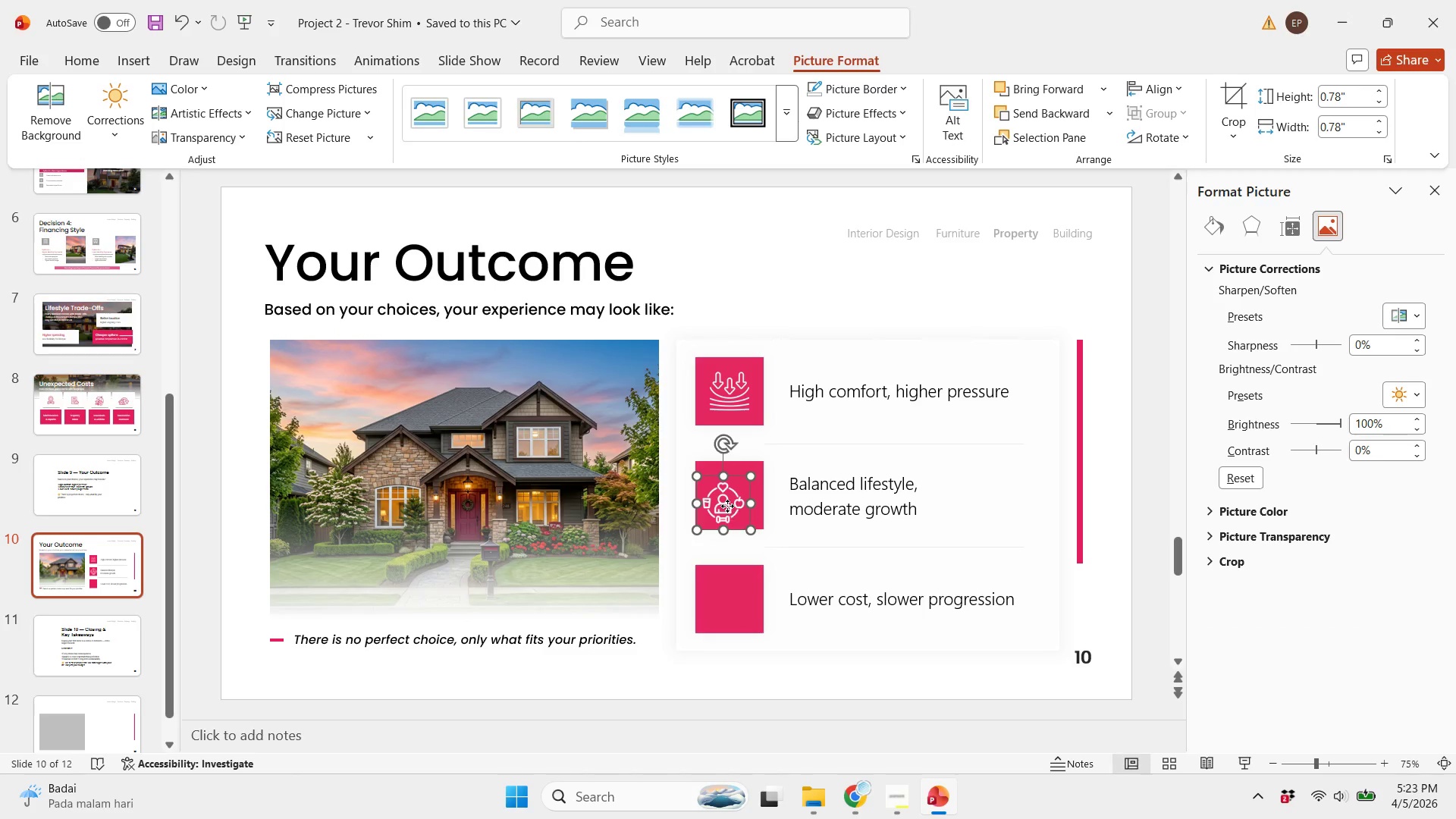 
left_click_drag(start_coordinate=[727, 506], to_coordinate=[736, 500])
 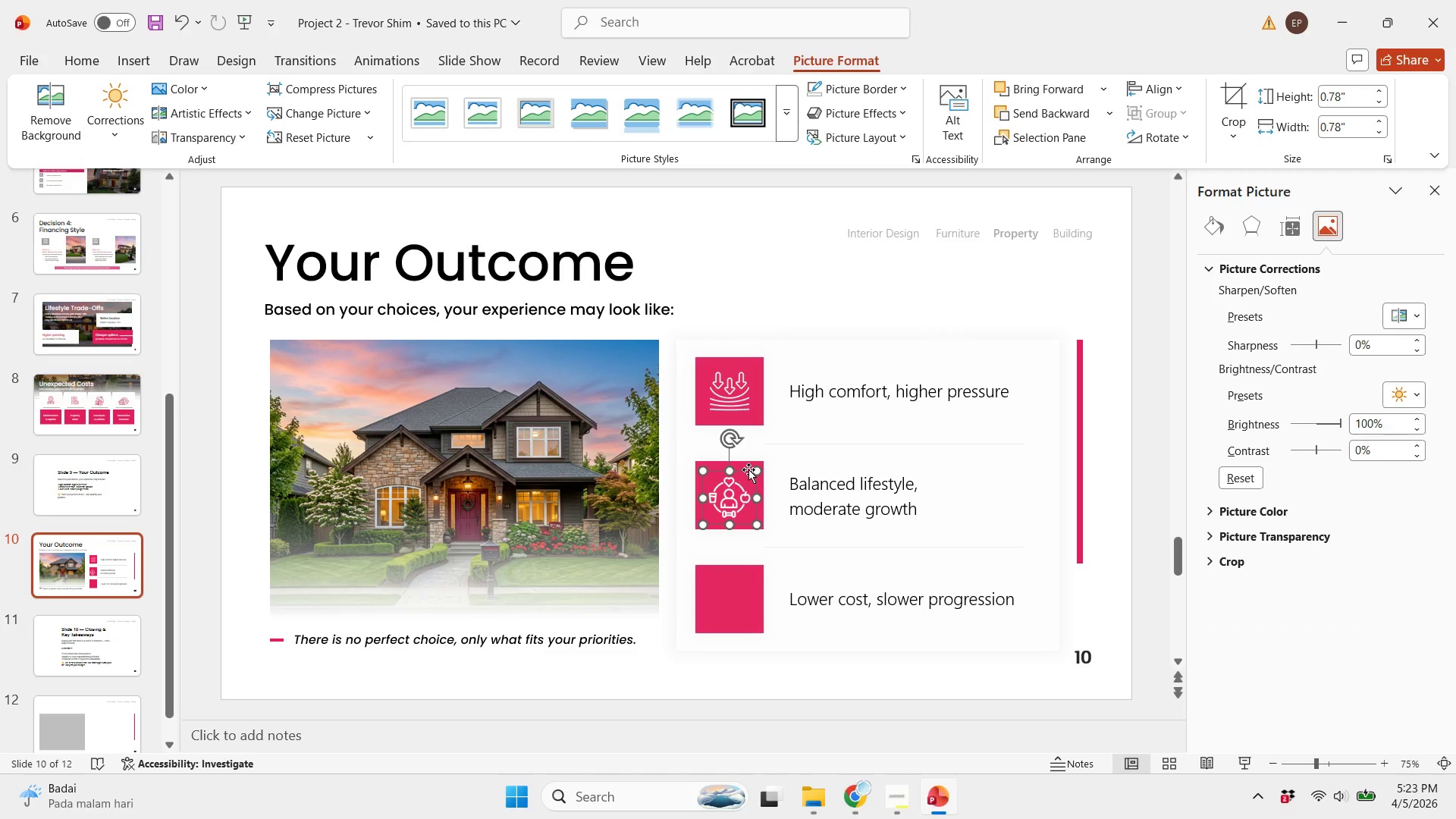 
hold_key(key=ShiftLeft, duration=0.53)
left_click([743, 466])
 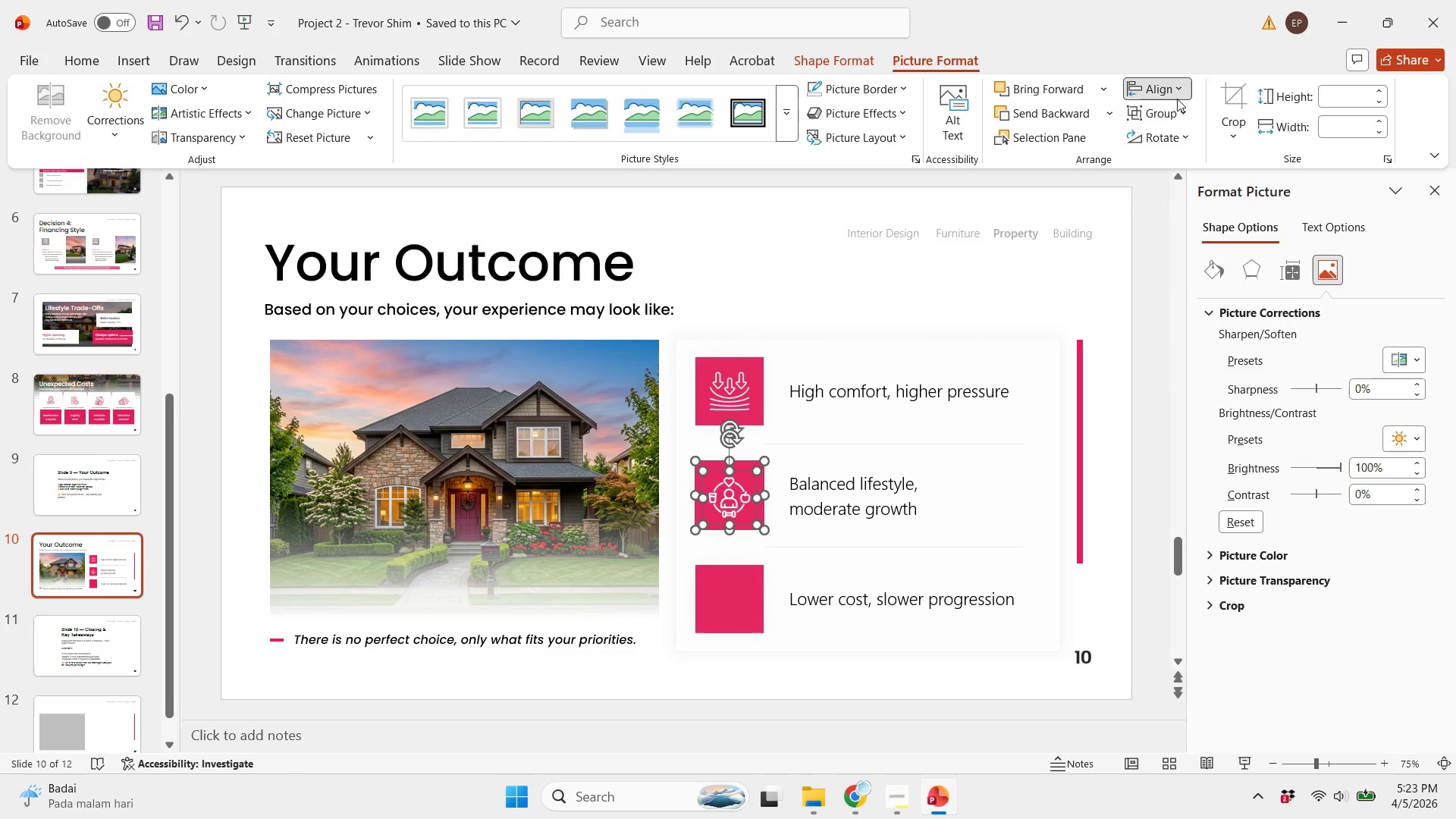 
double_click([1194, 133])
 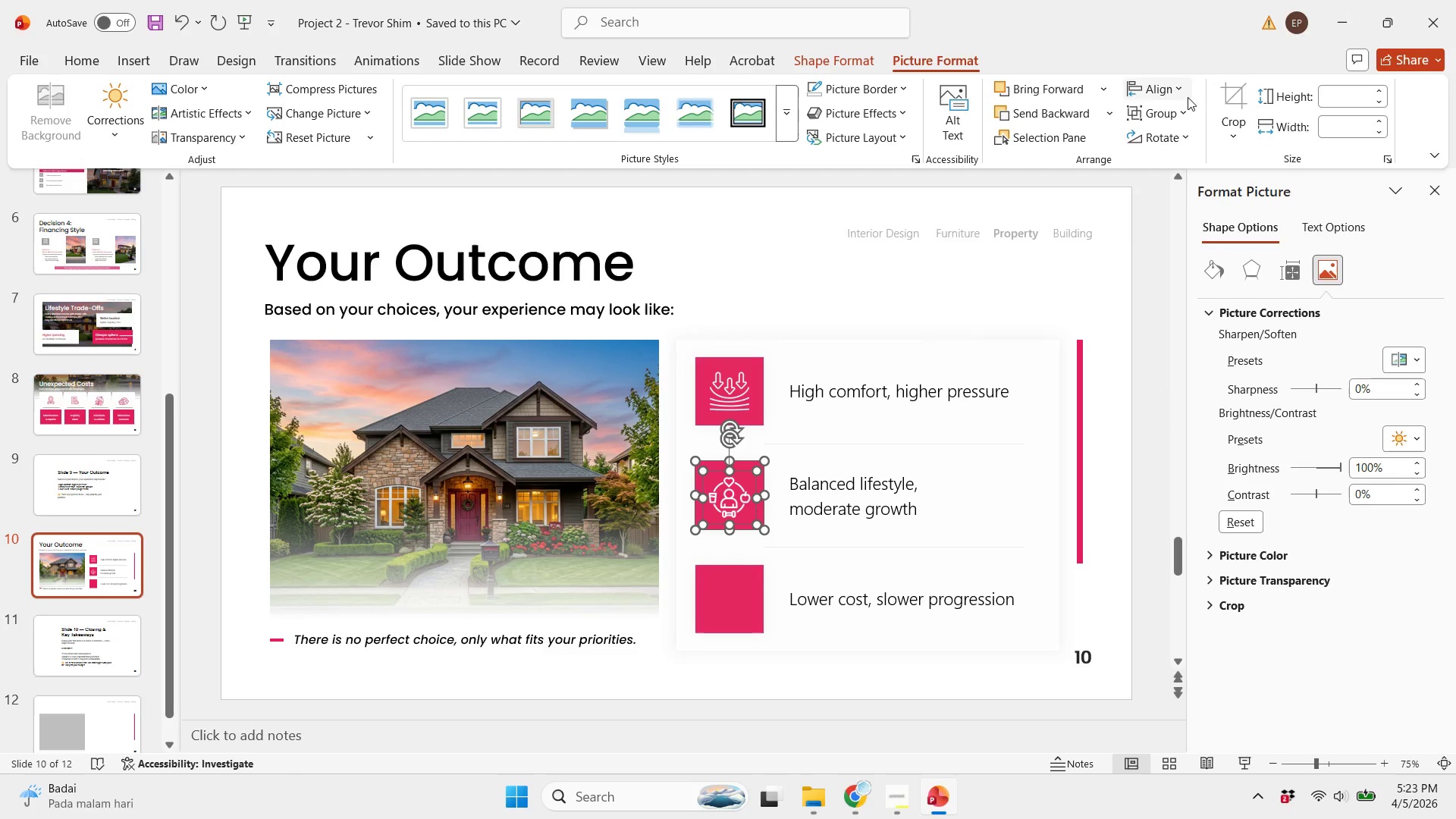 
triple_click([1188, 97])
 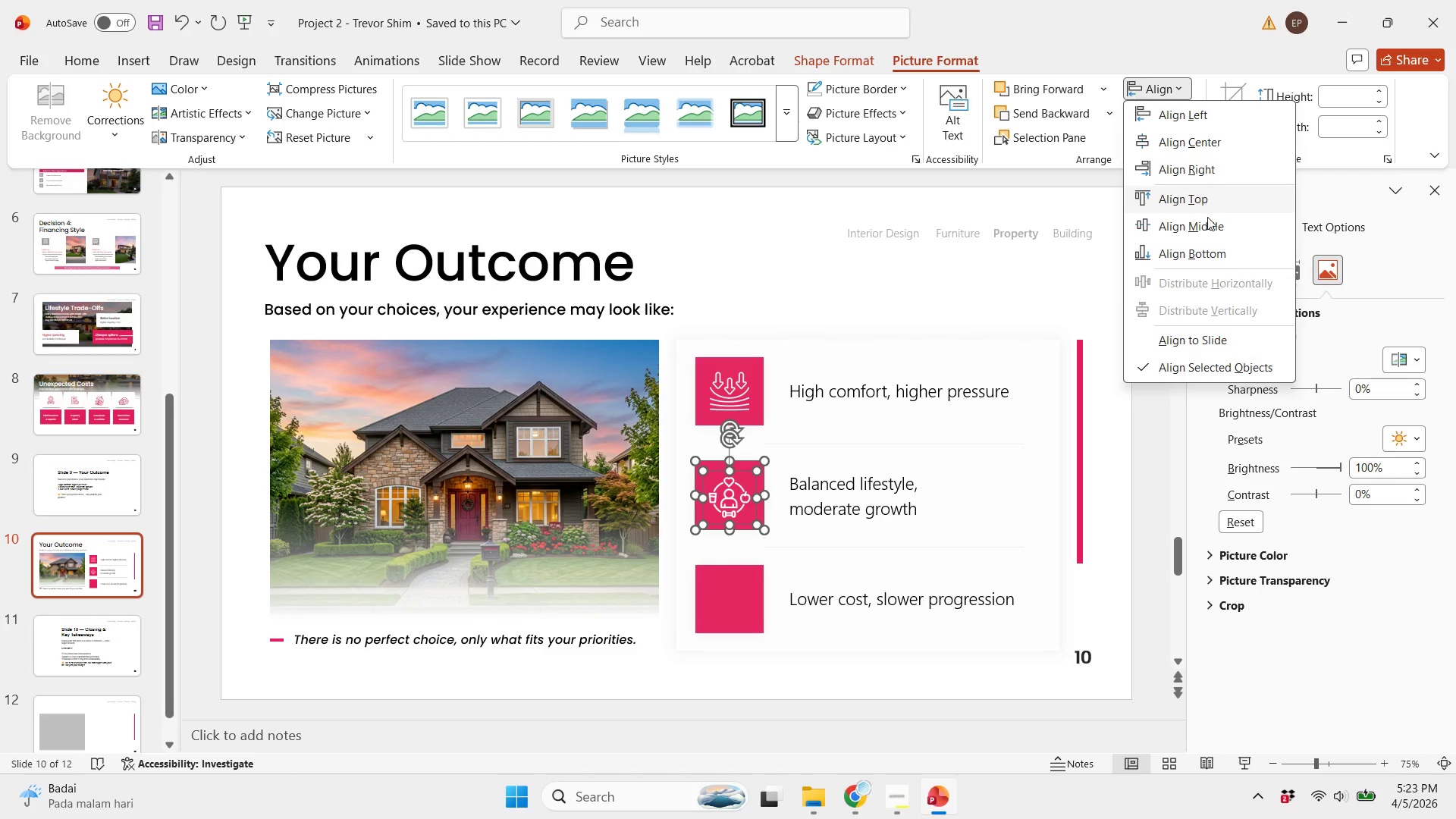 
left_click([1207, 218])
 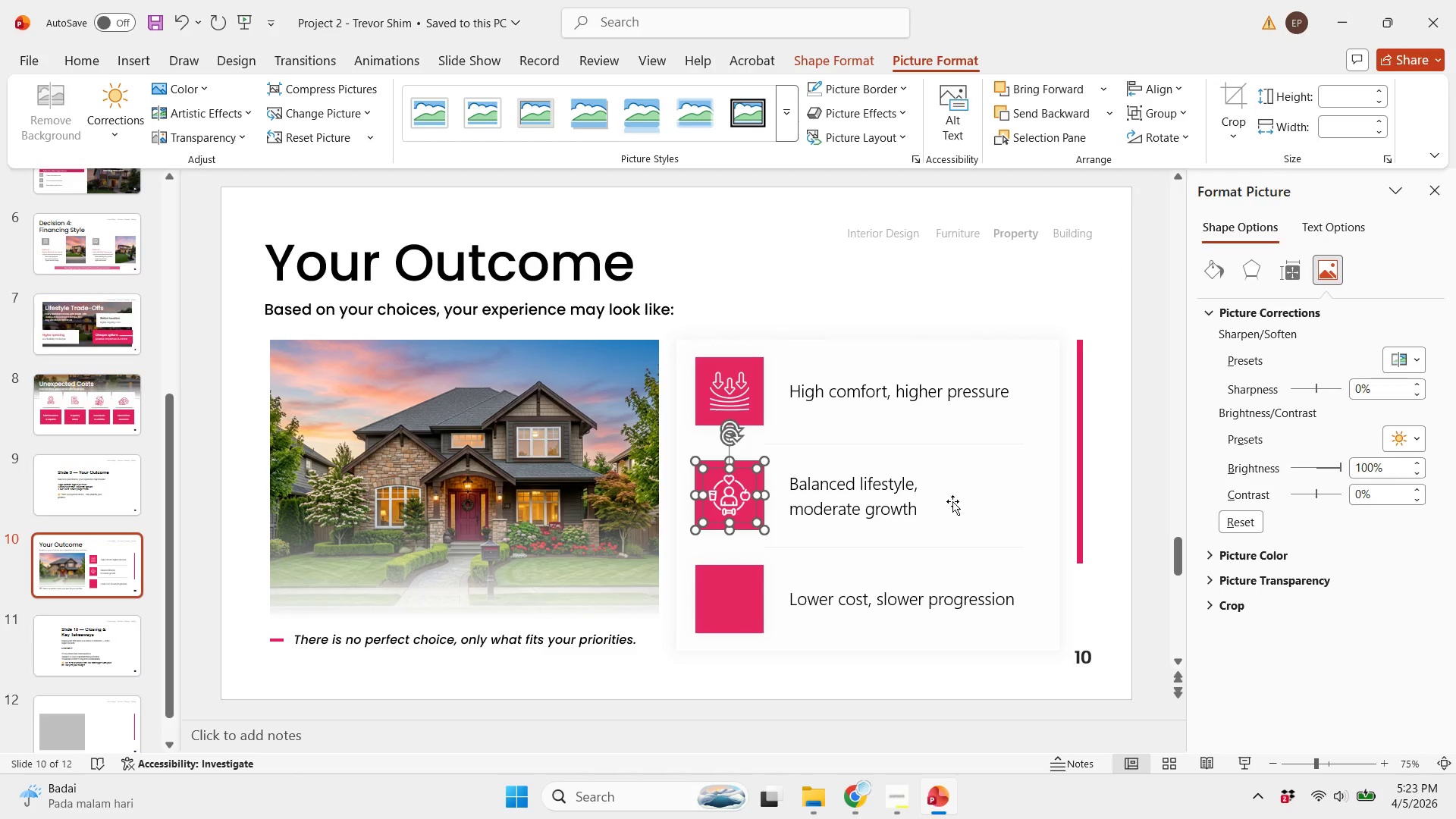 
left_click([981, 281])
 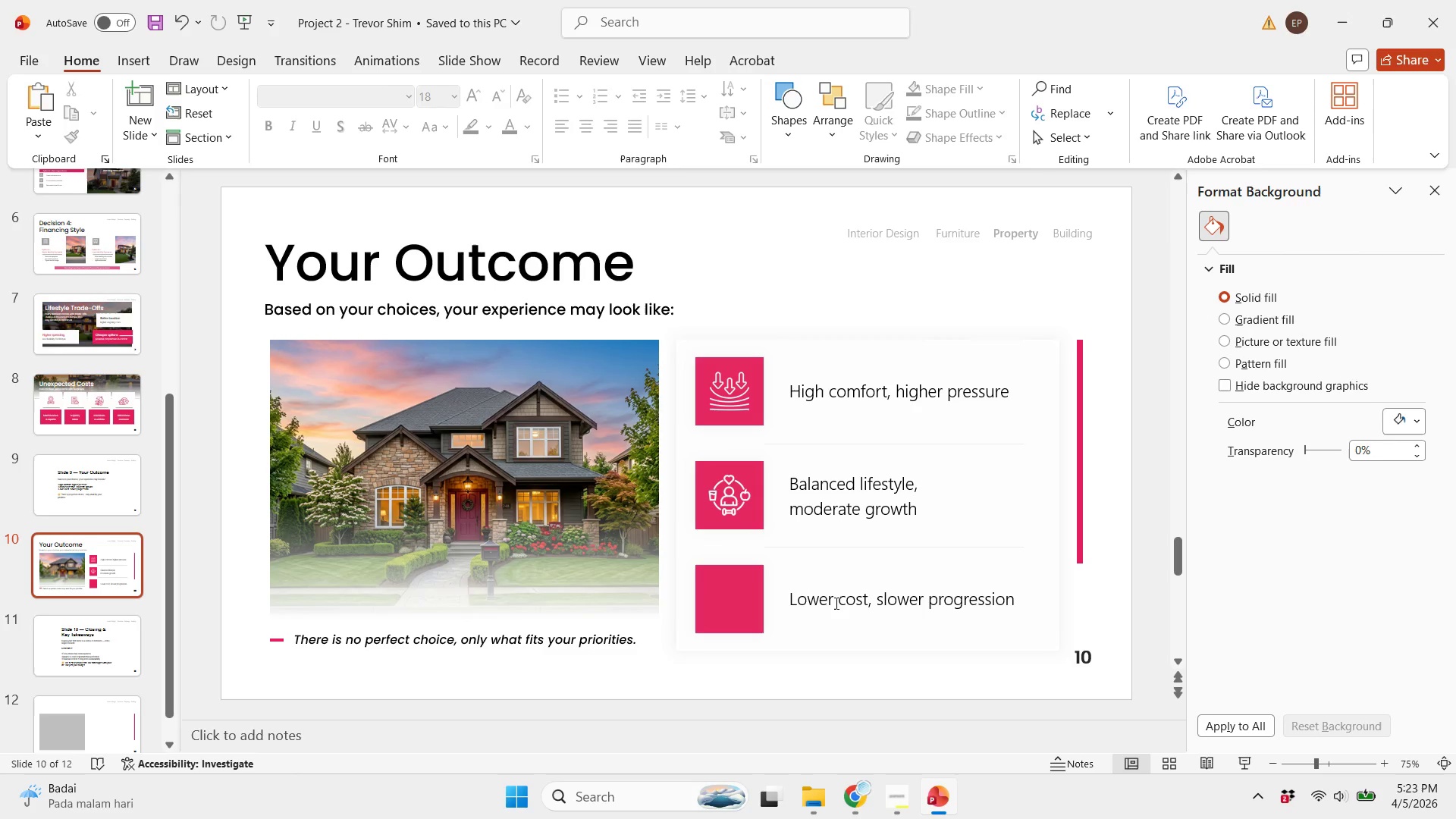 
left_click([830, 604])
 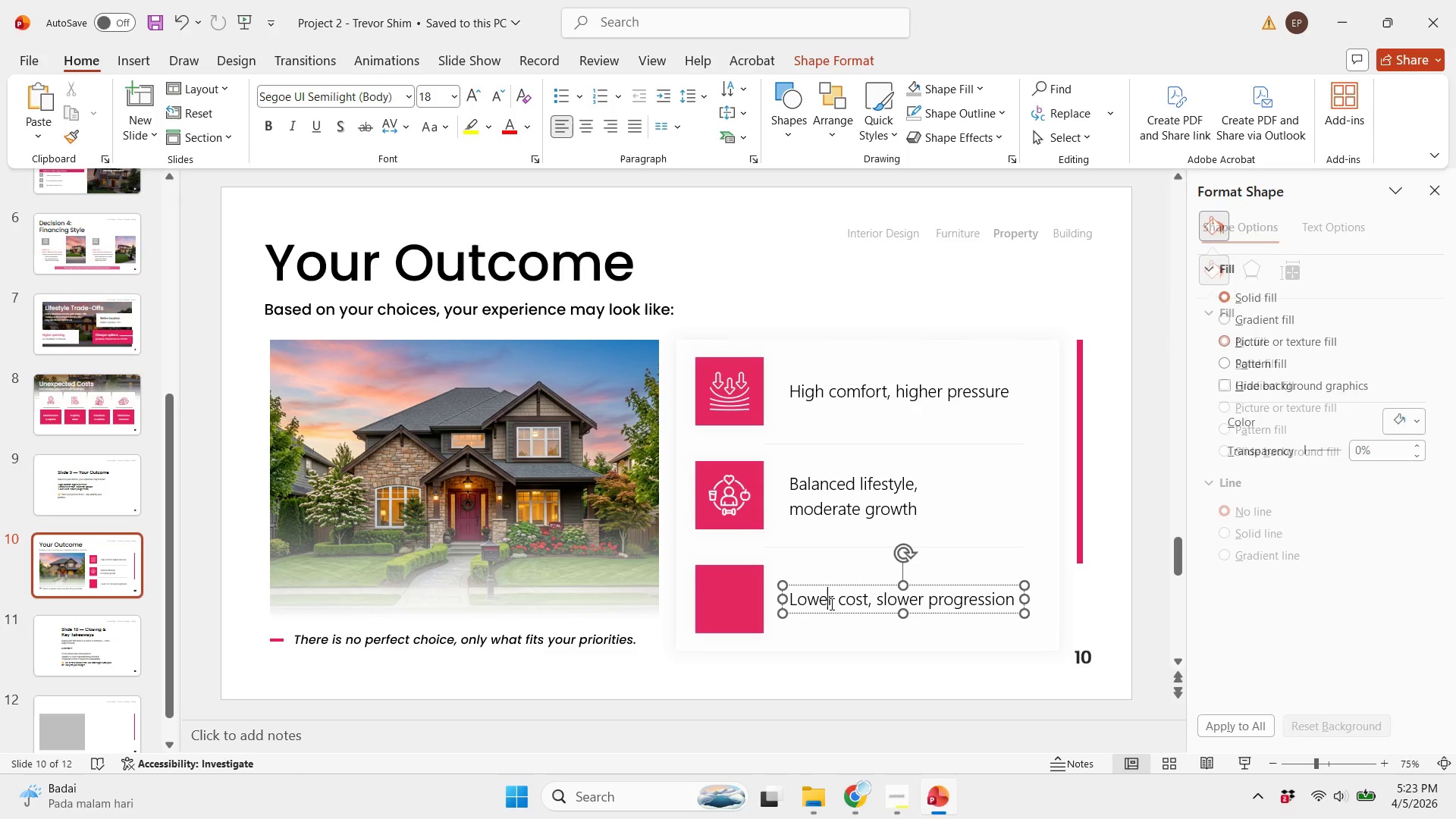 
key(Control+A)
 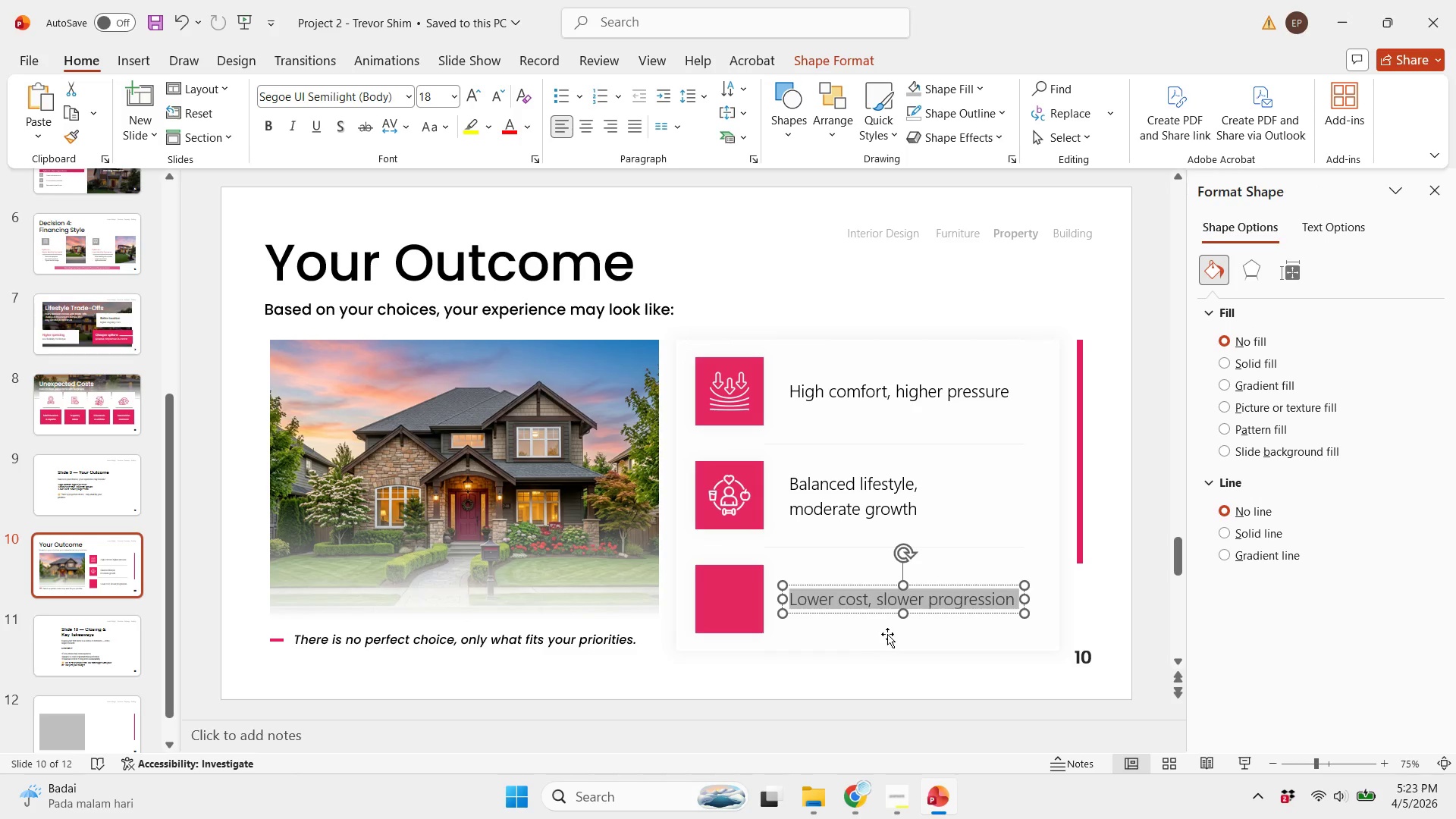 
key(Control+C)
 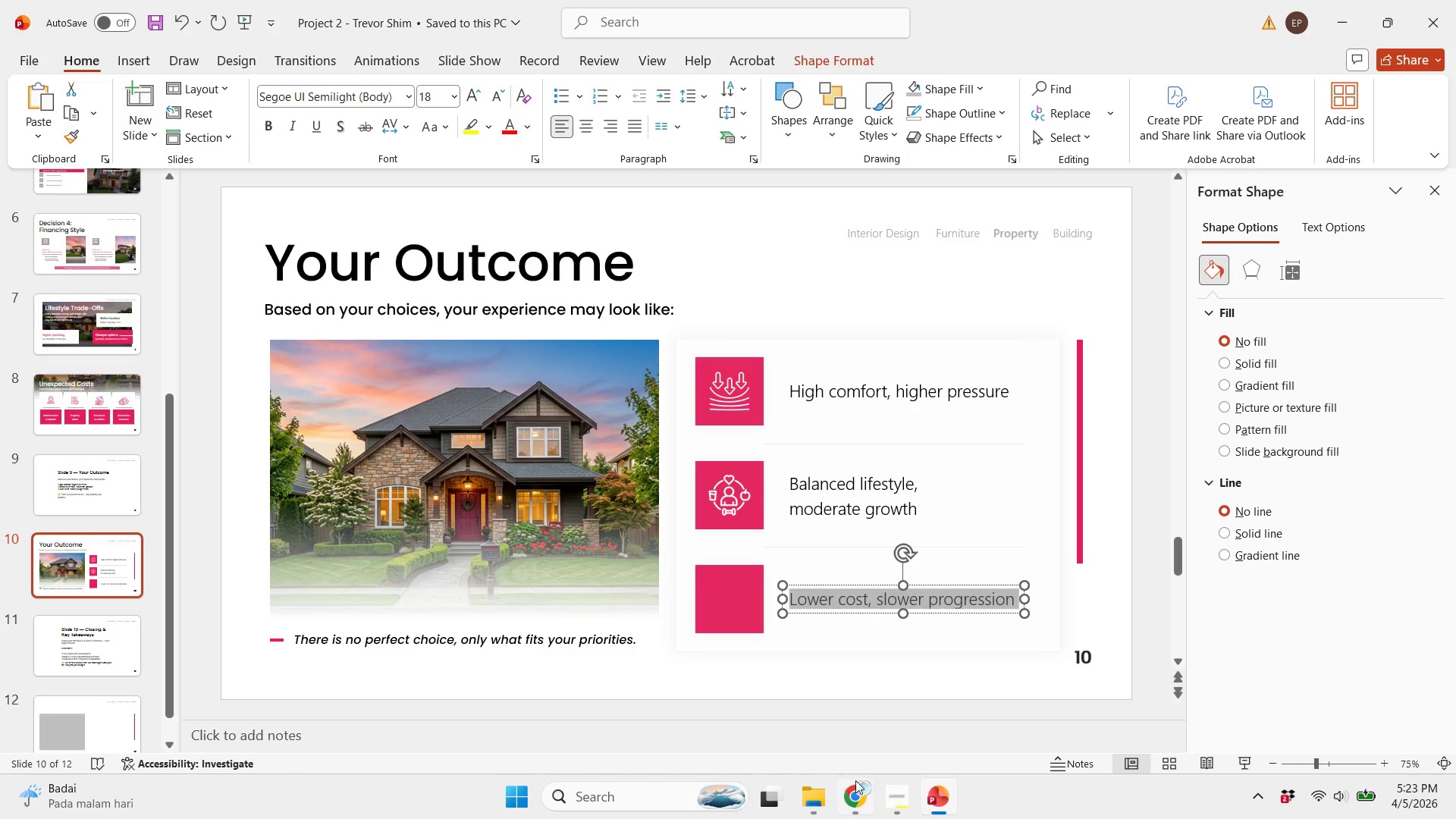 
left_click([855, 783])
 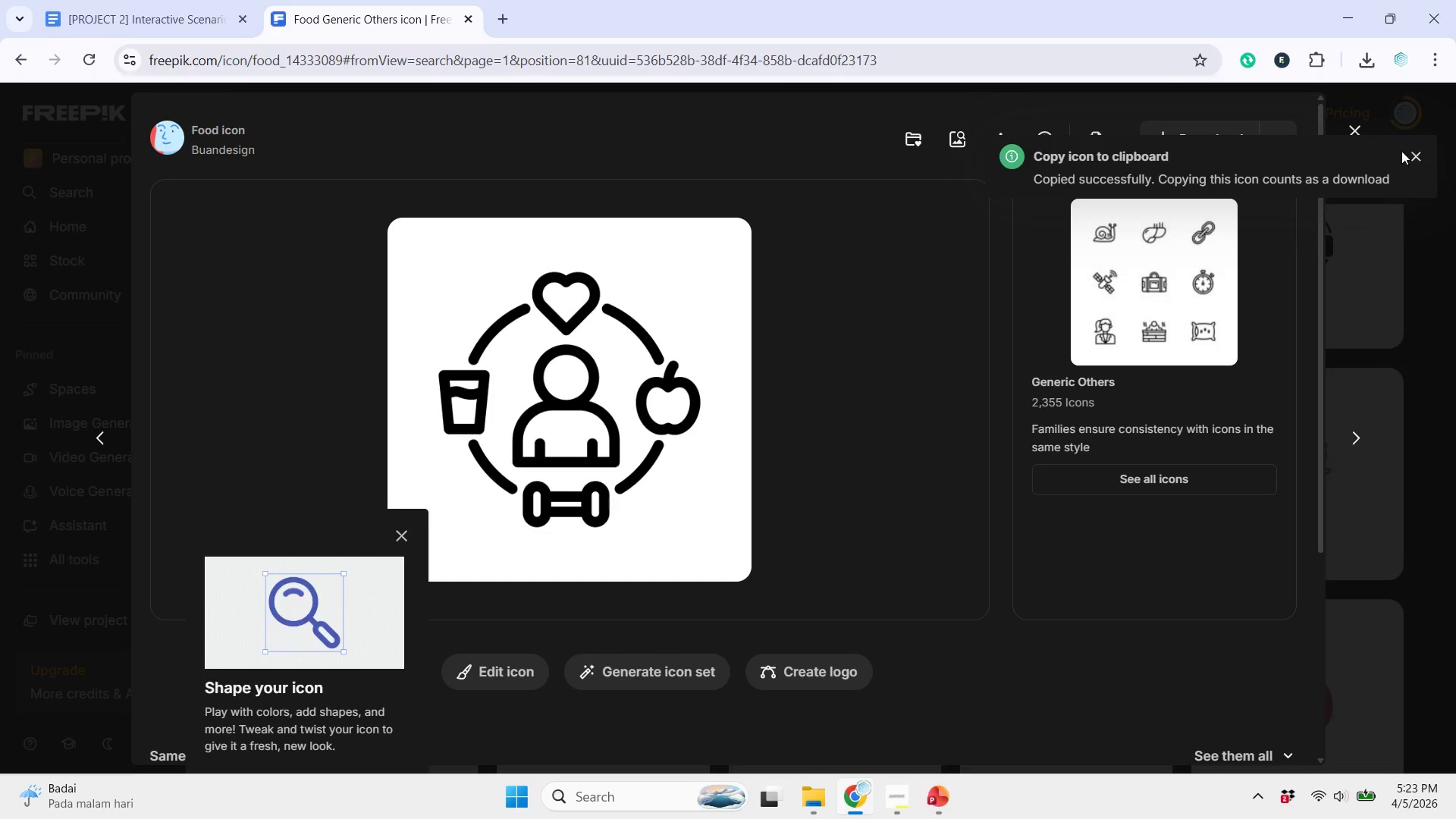 
left_click([1410, 160])
 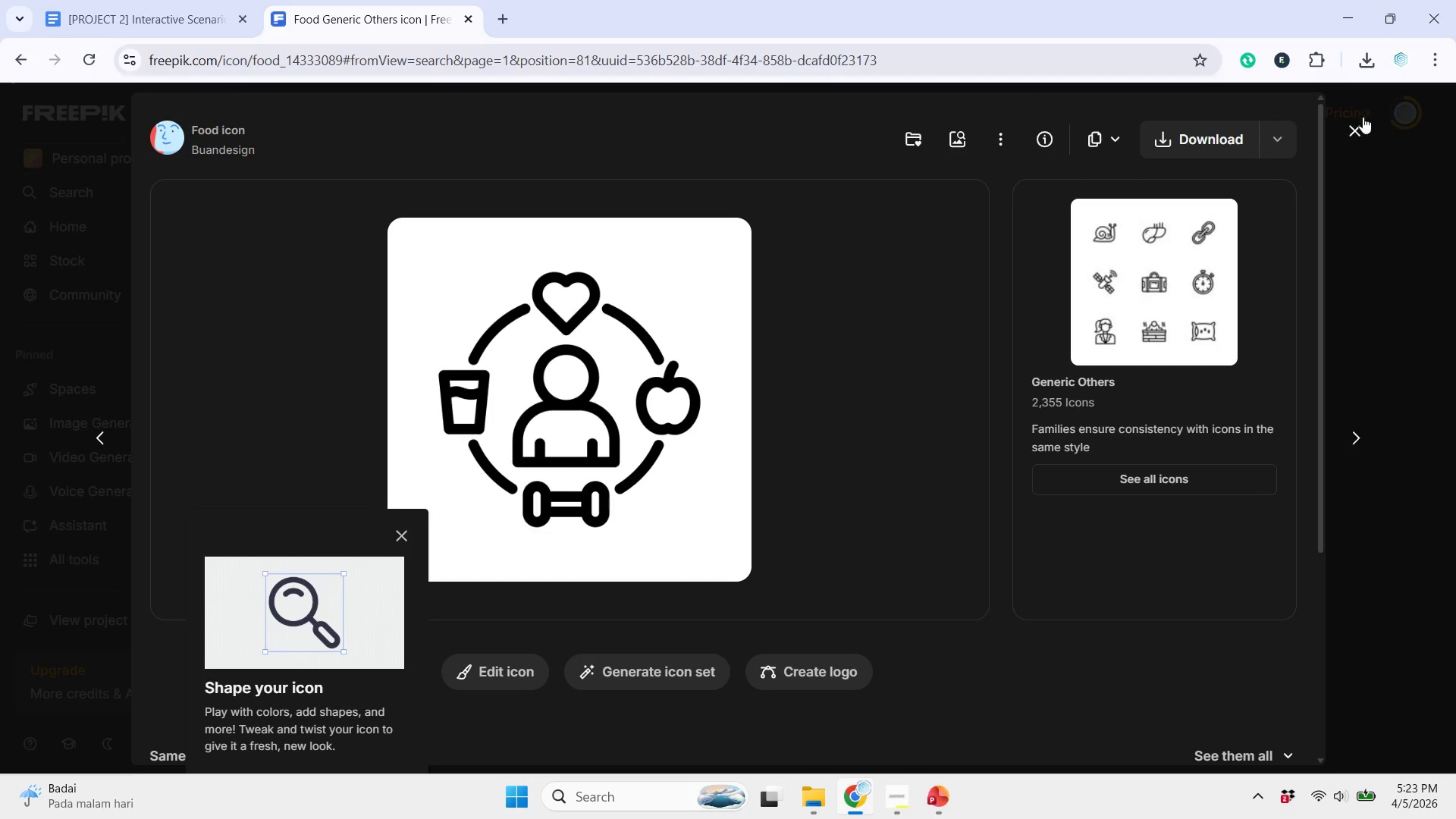 
left_click([1355, 130])
 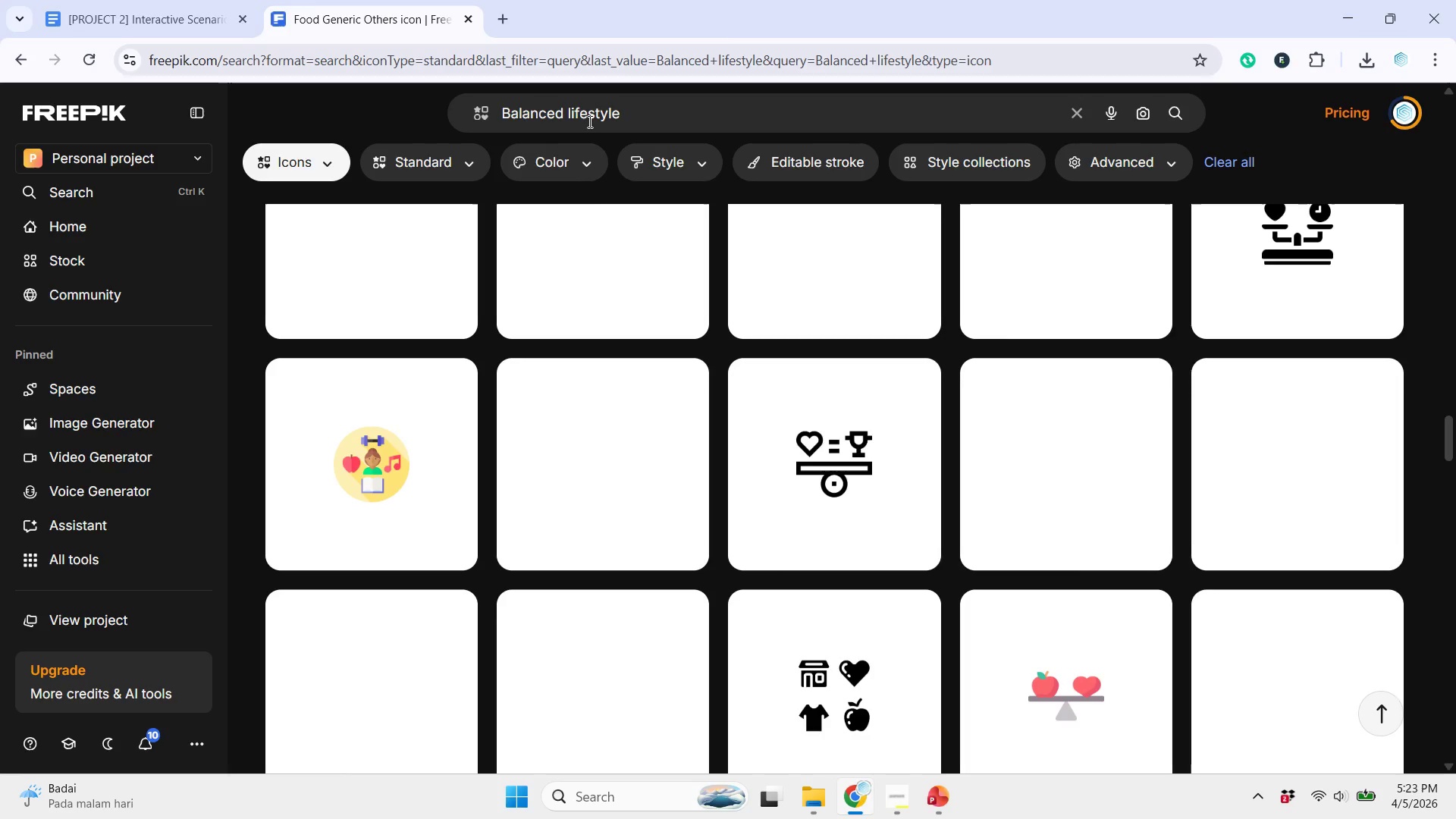 
key(Control+A)
 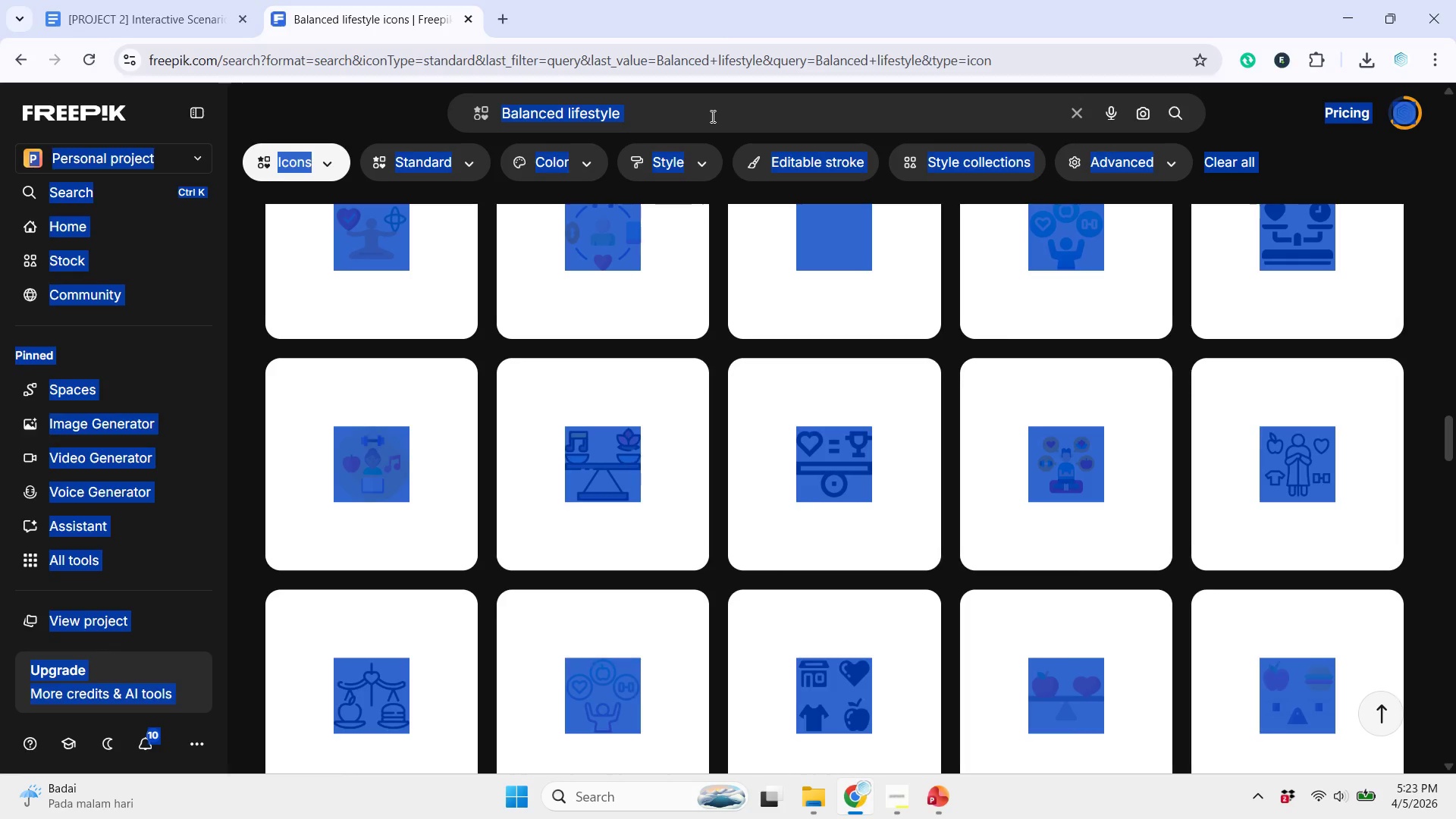 
key(Control+V)
 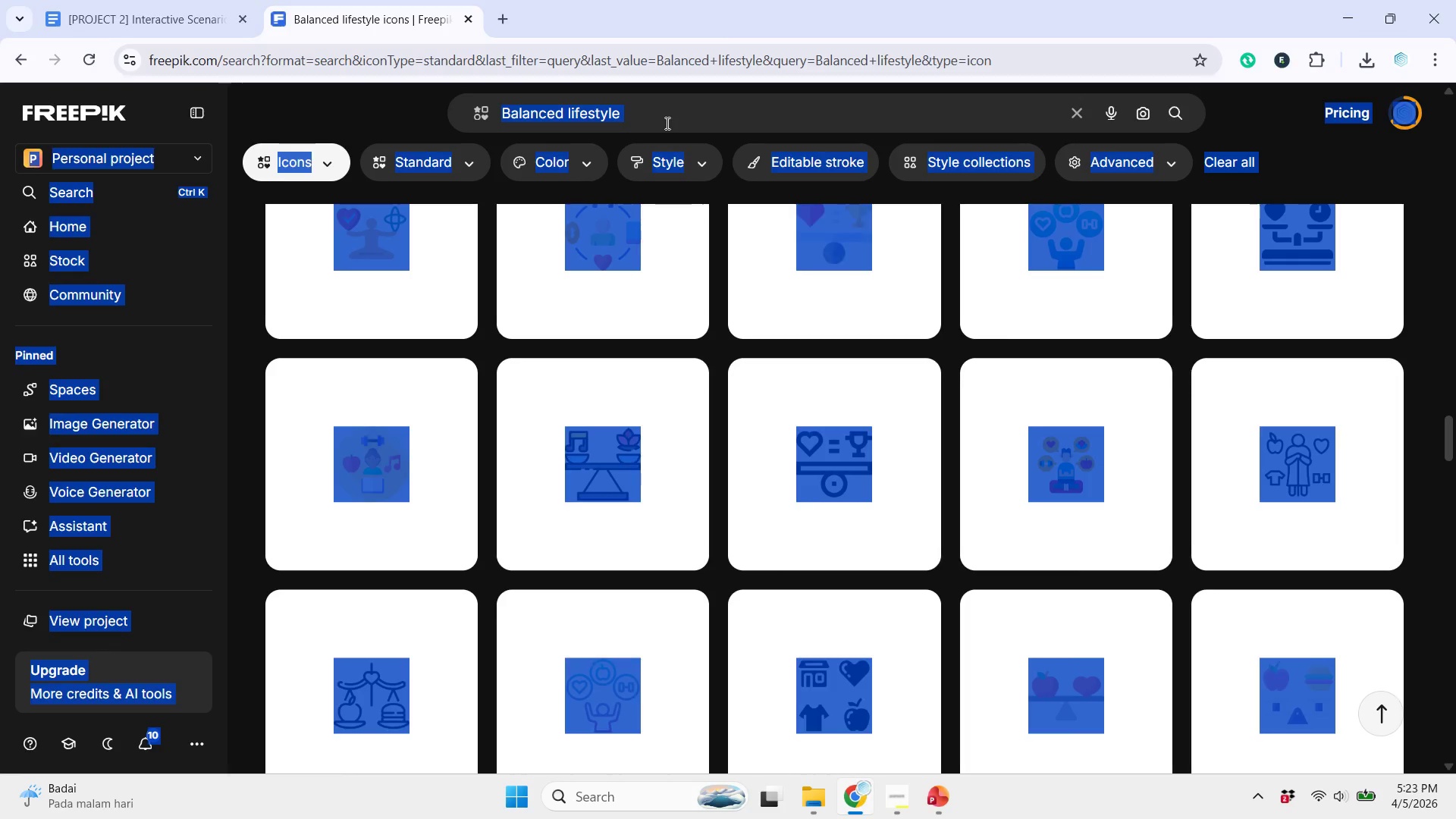 
left_click([666, 122])
 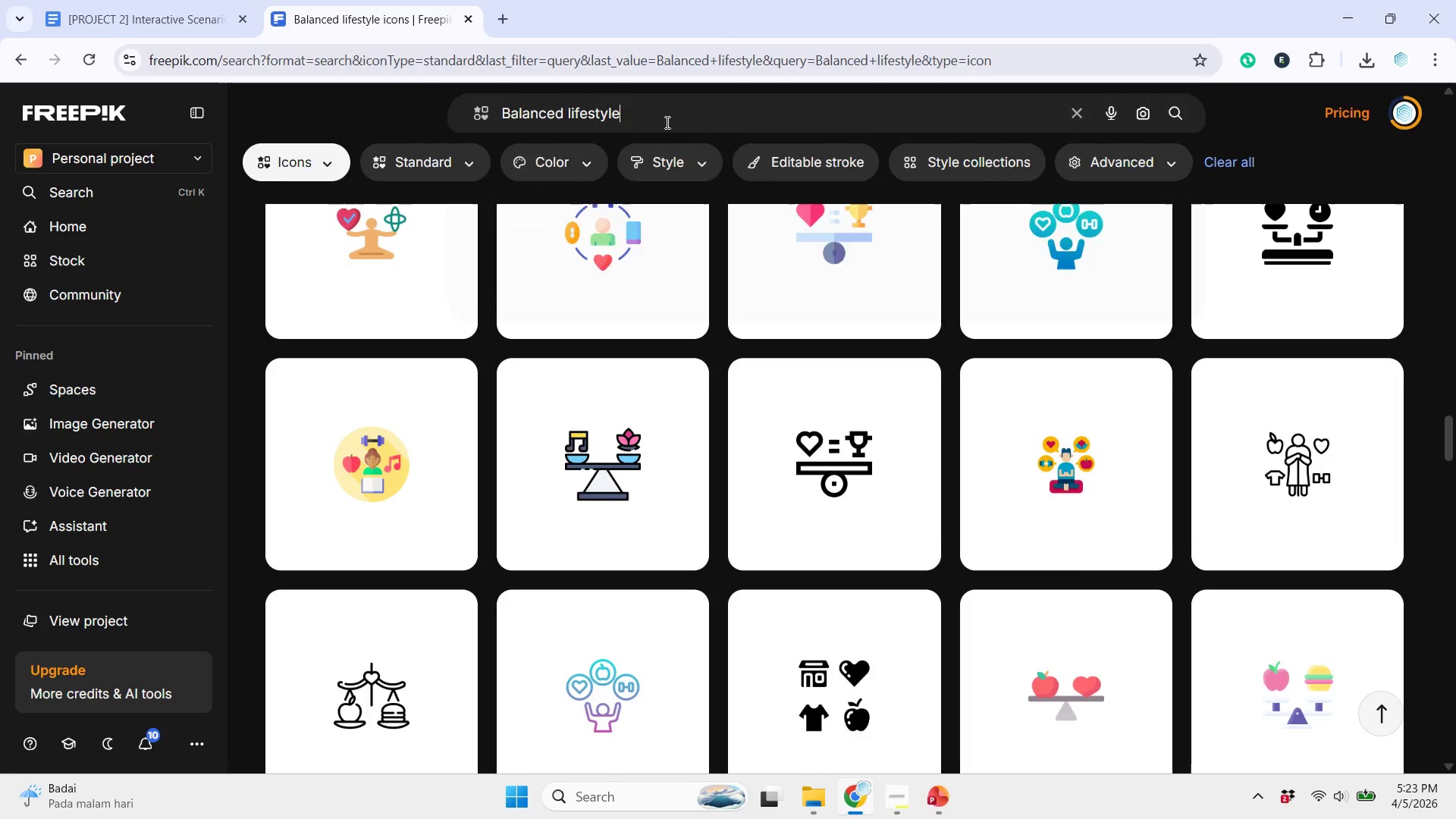 
key(Control+A)
 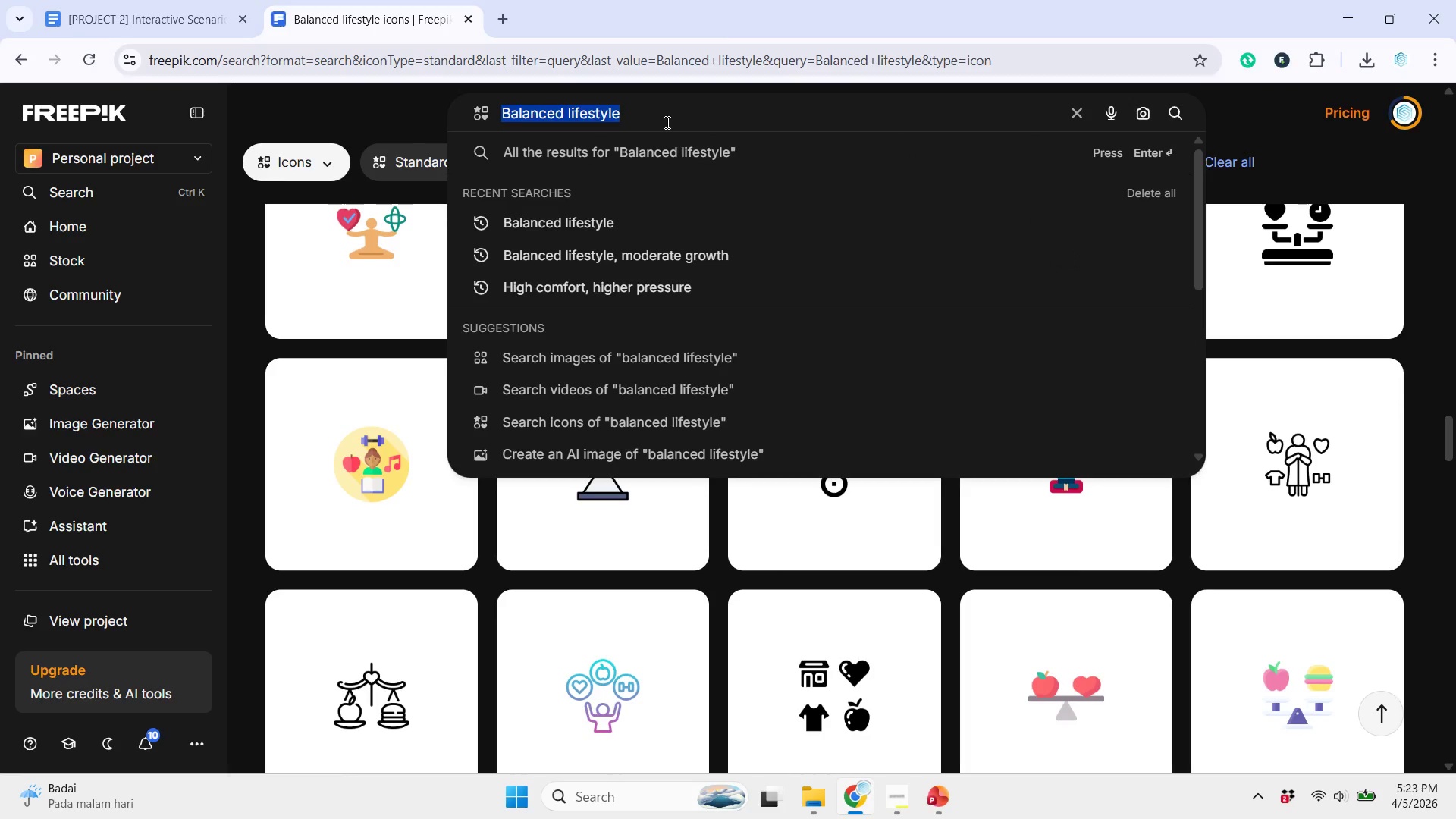 
key(Control+V)
 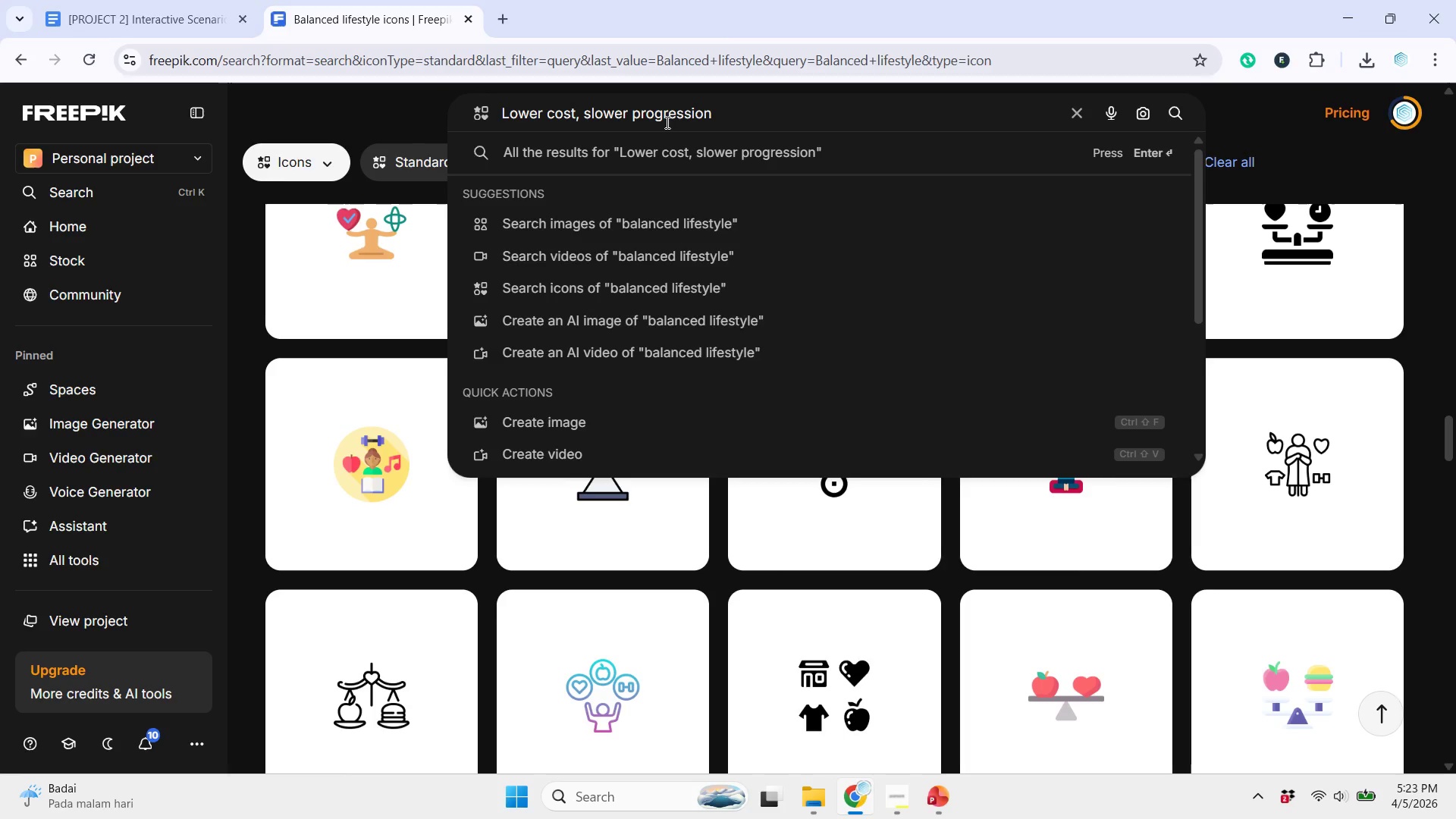 
key(Enter)
 